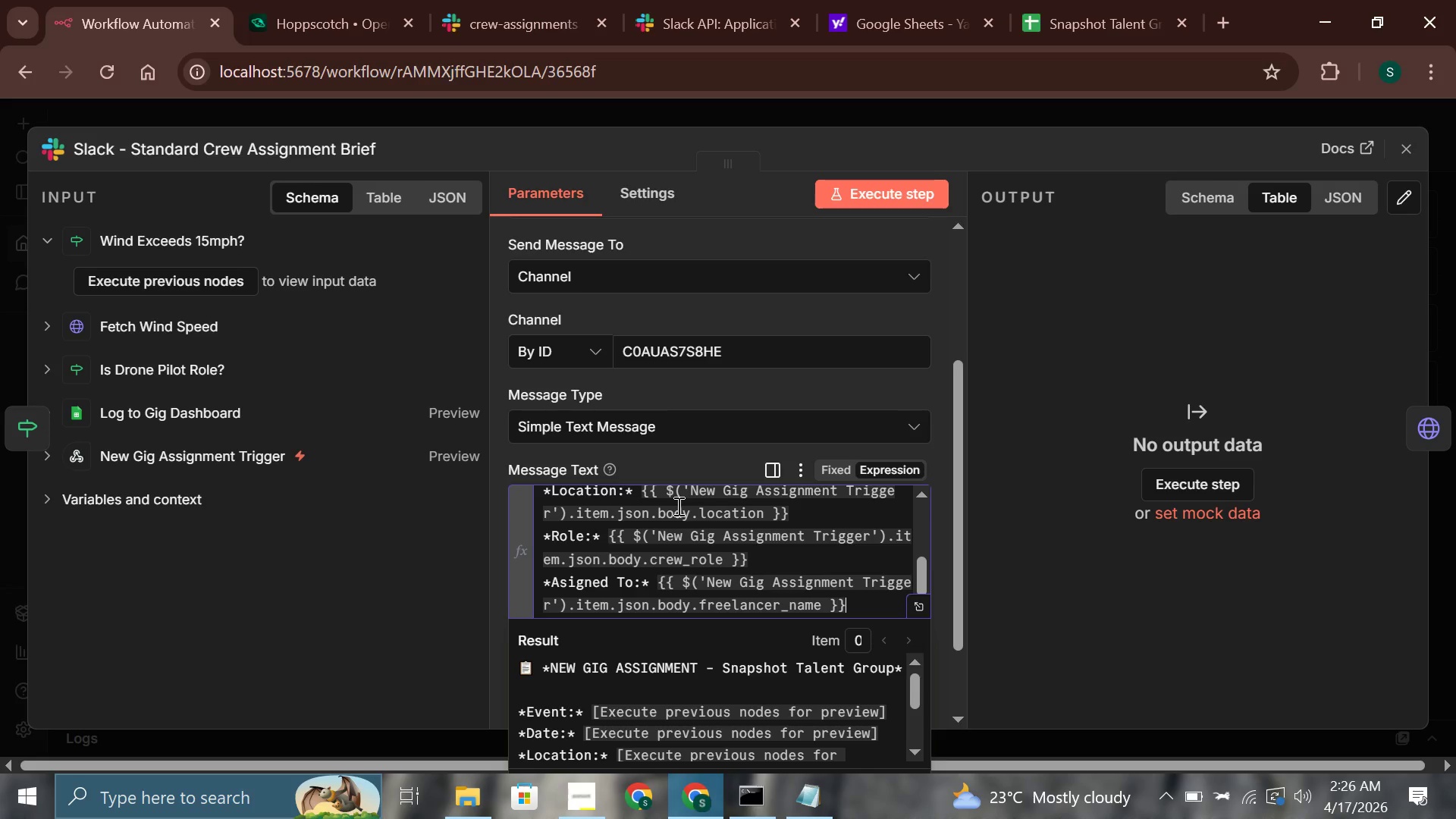 
key(ArrowRight)
 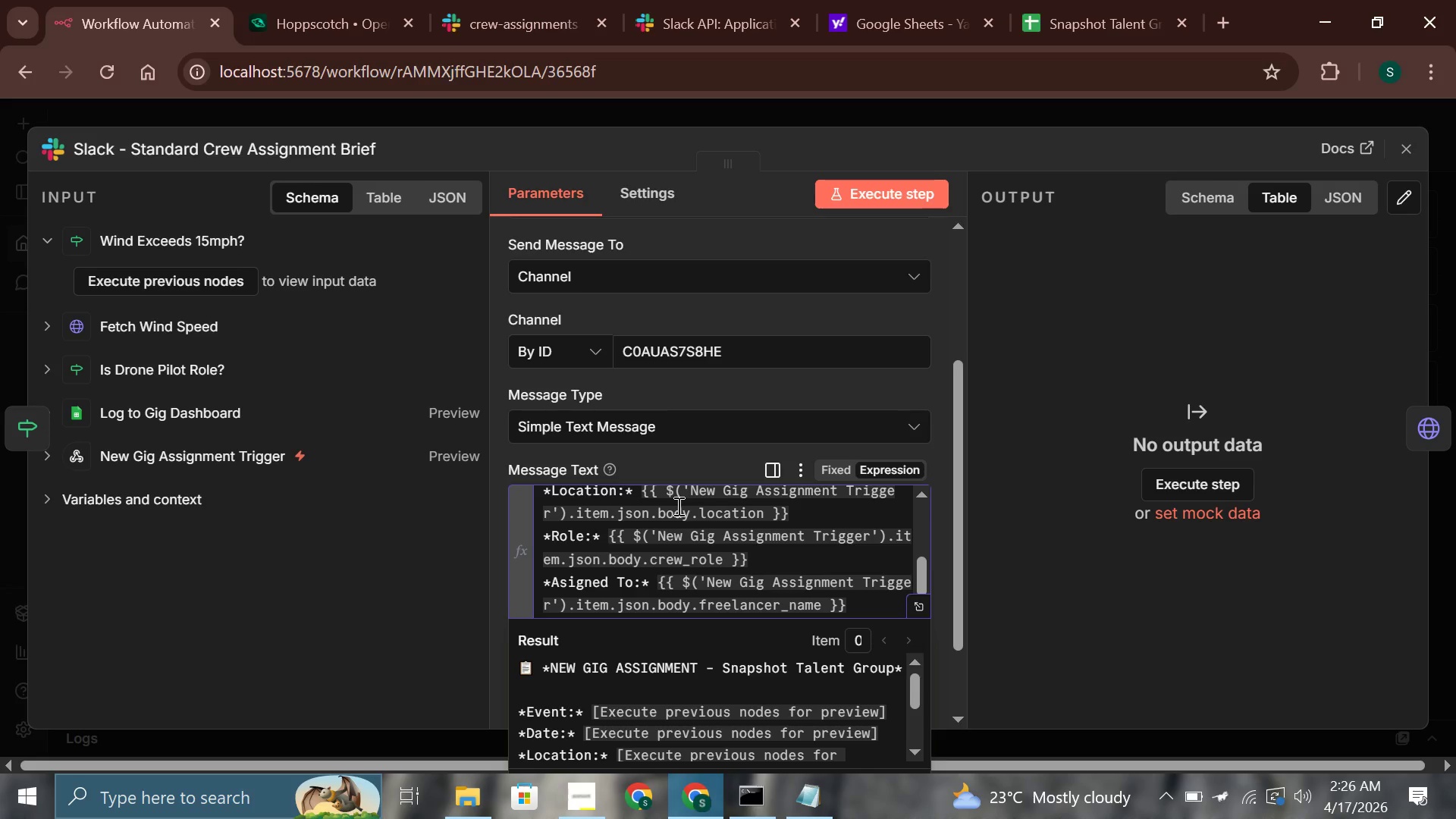 
key(Enter)
 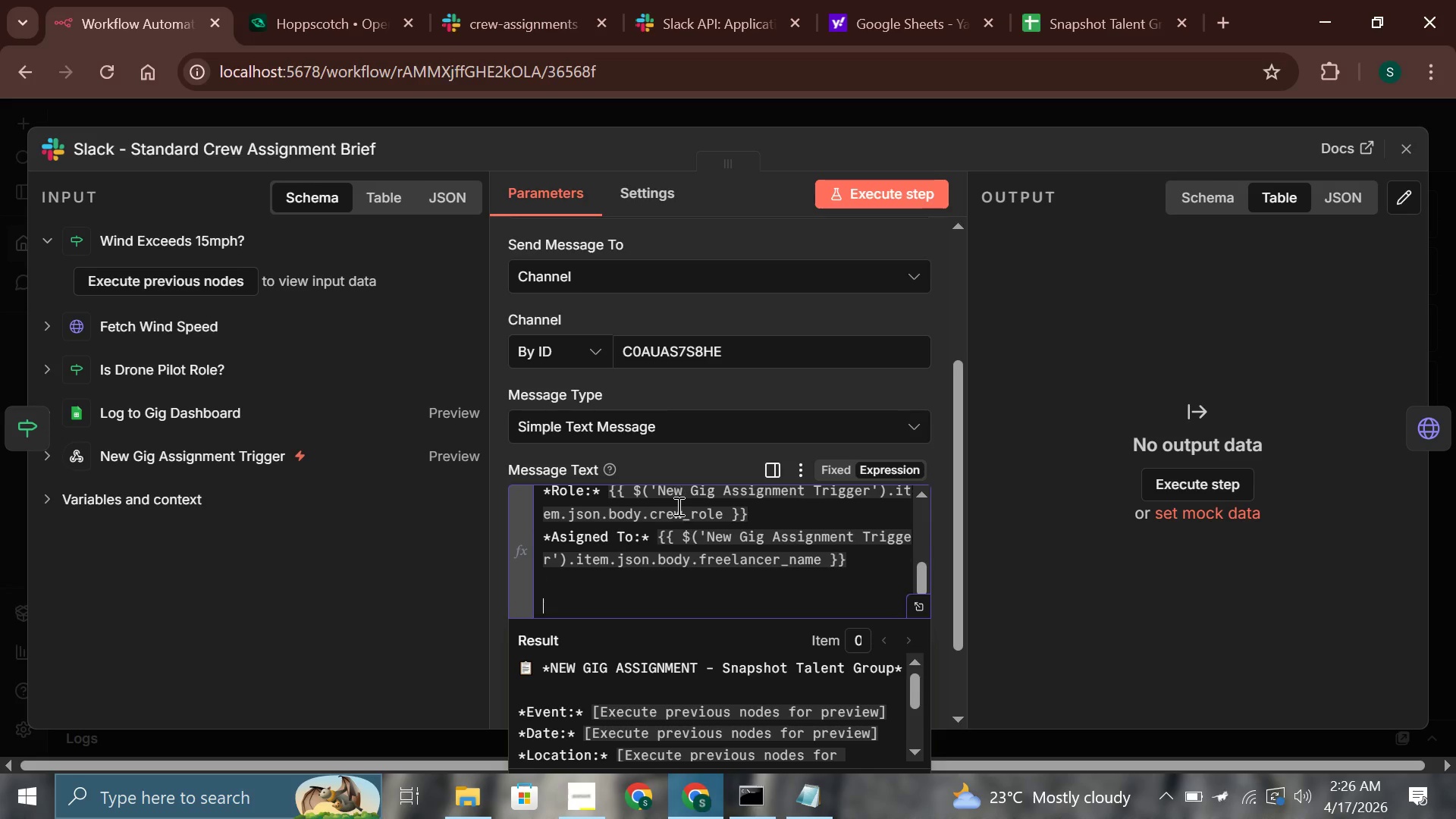 
key(Enter)
 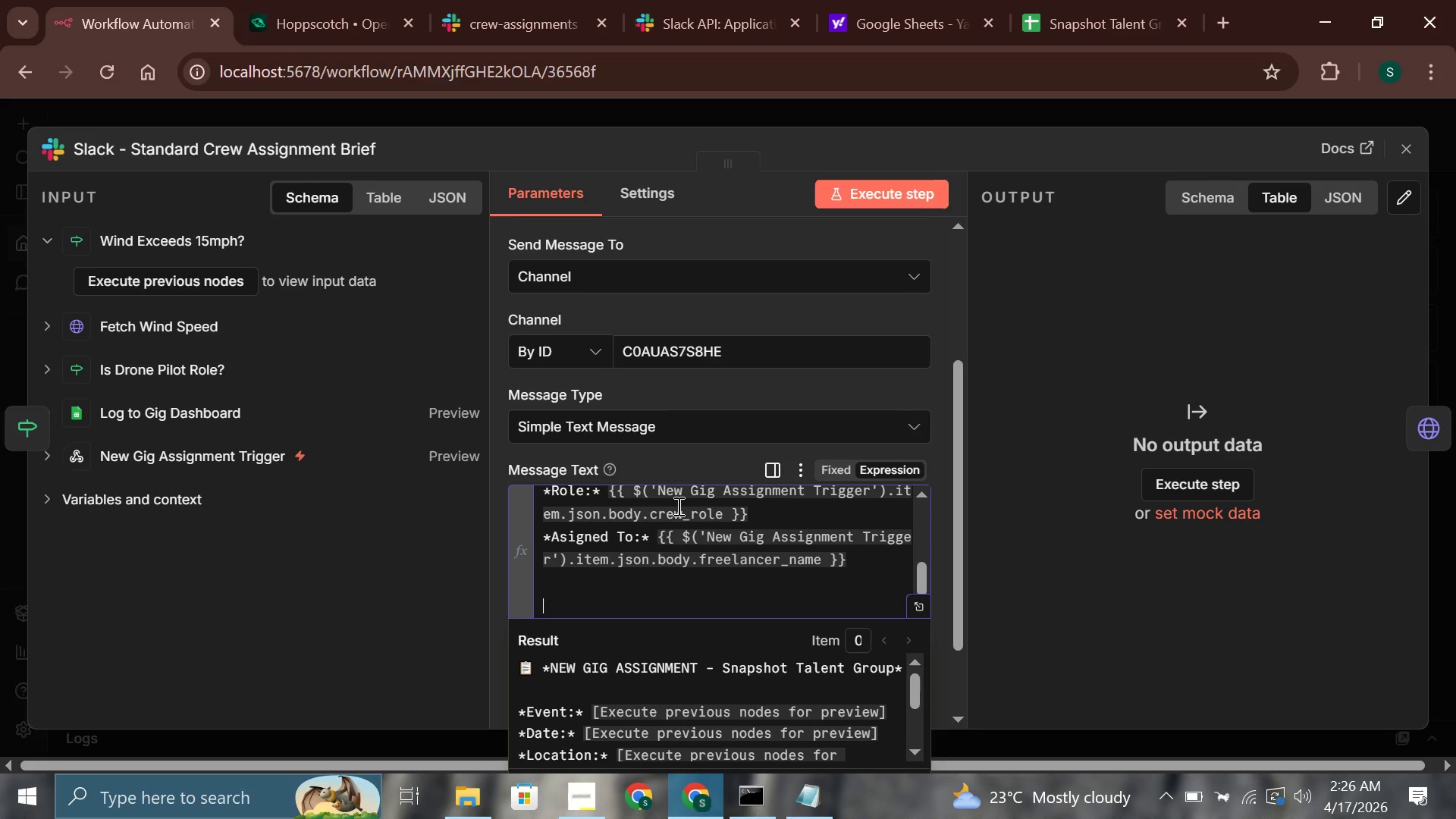 
type(Please confirm receei)
key(Backspace)
key(Backspace)
type(ipt and ensure your NDA is siged )
 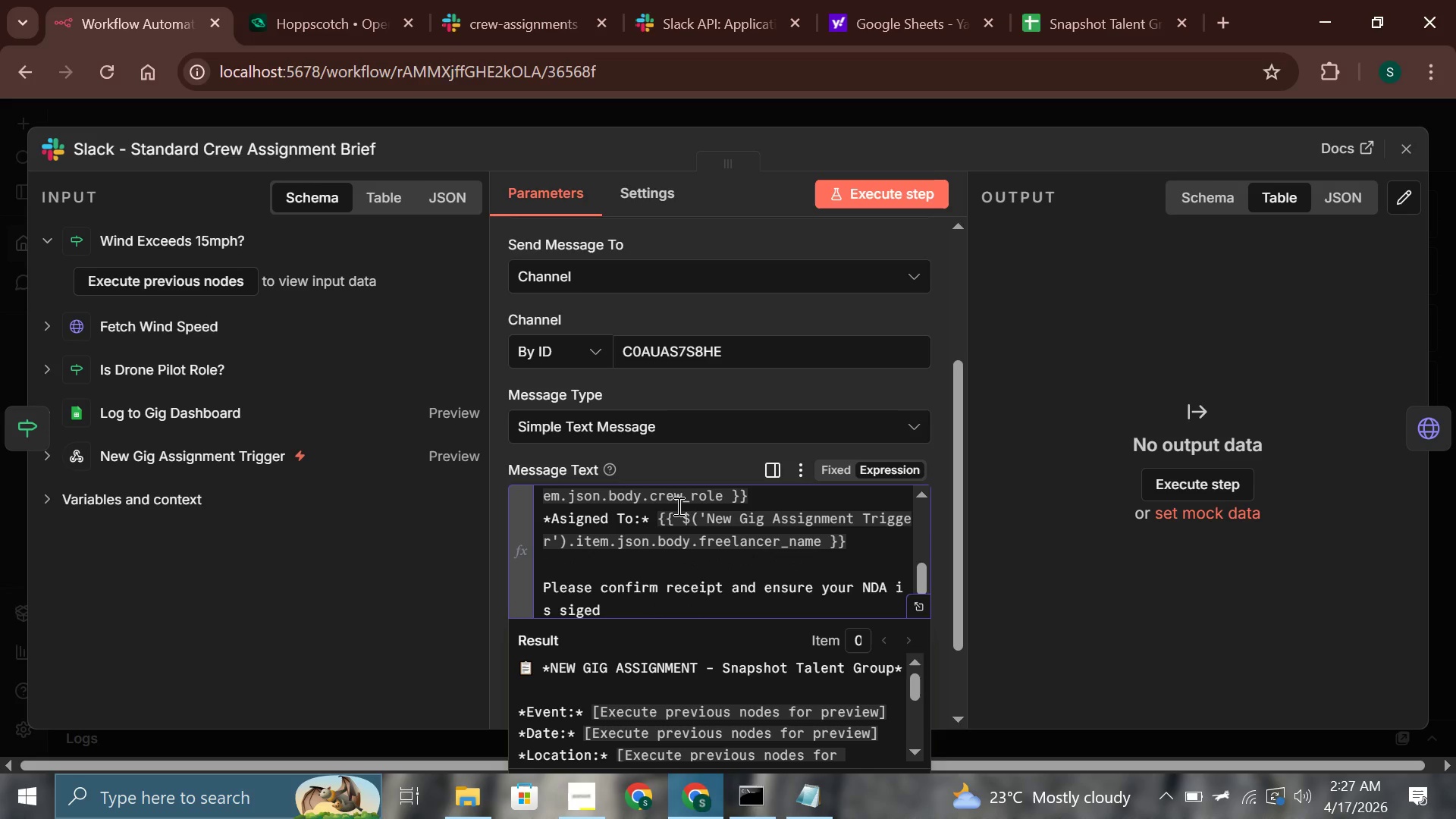 
key(ArrowLeft)
 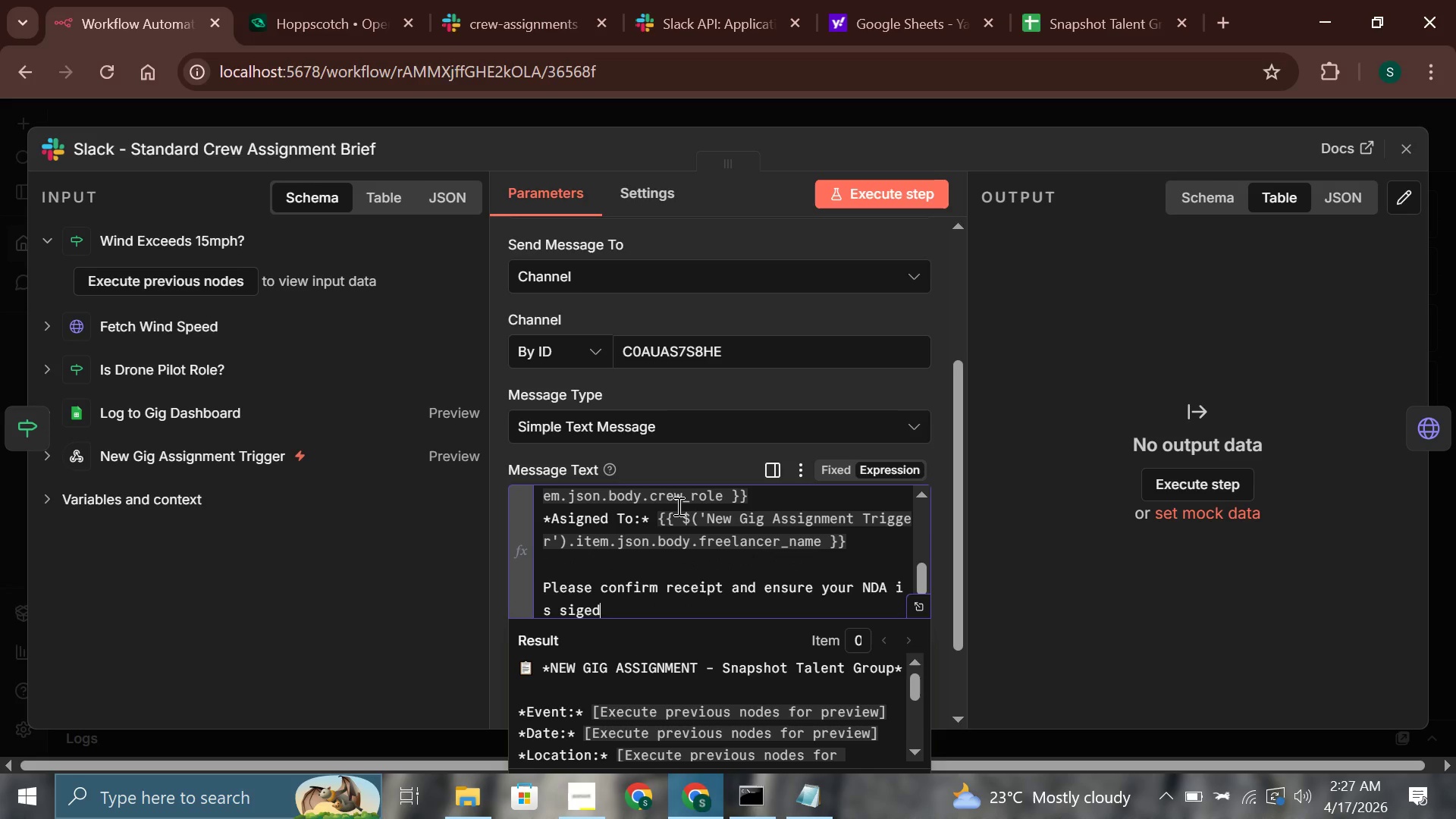 
key(ArrowLeft)
 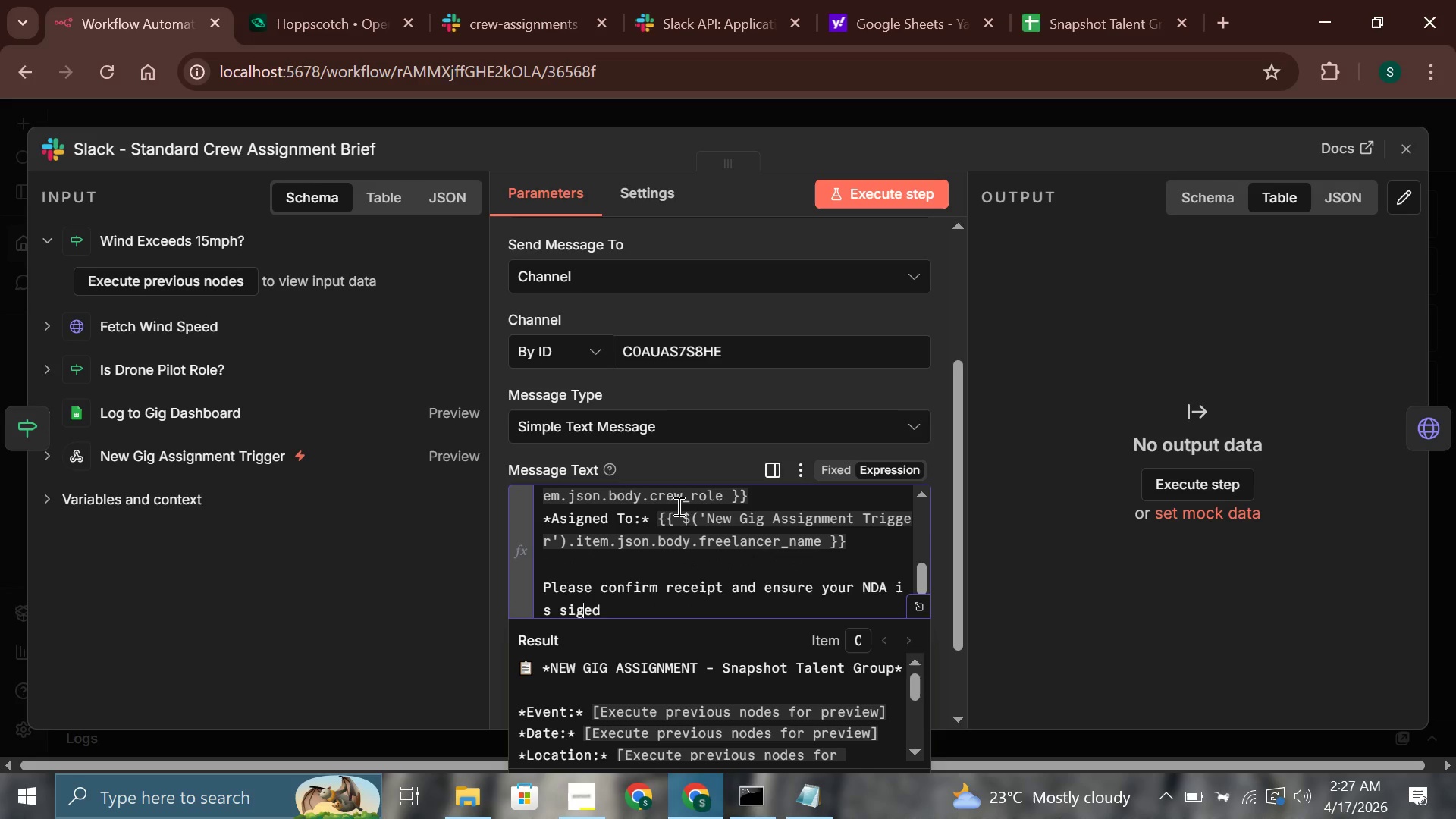 
key(ArrowLeft)
 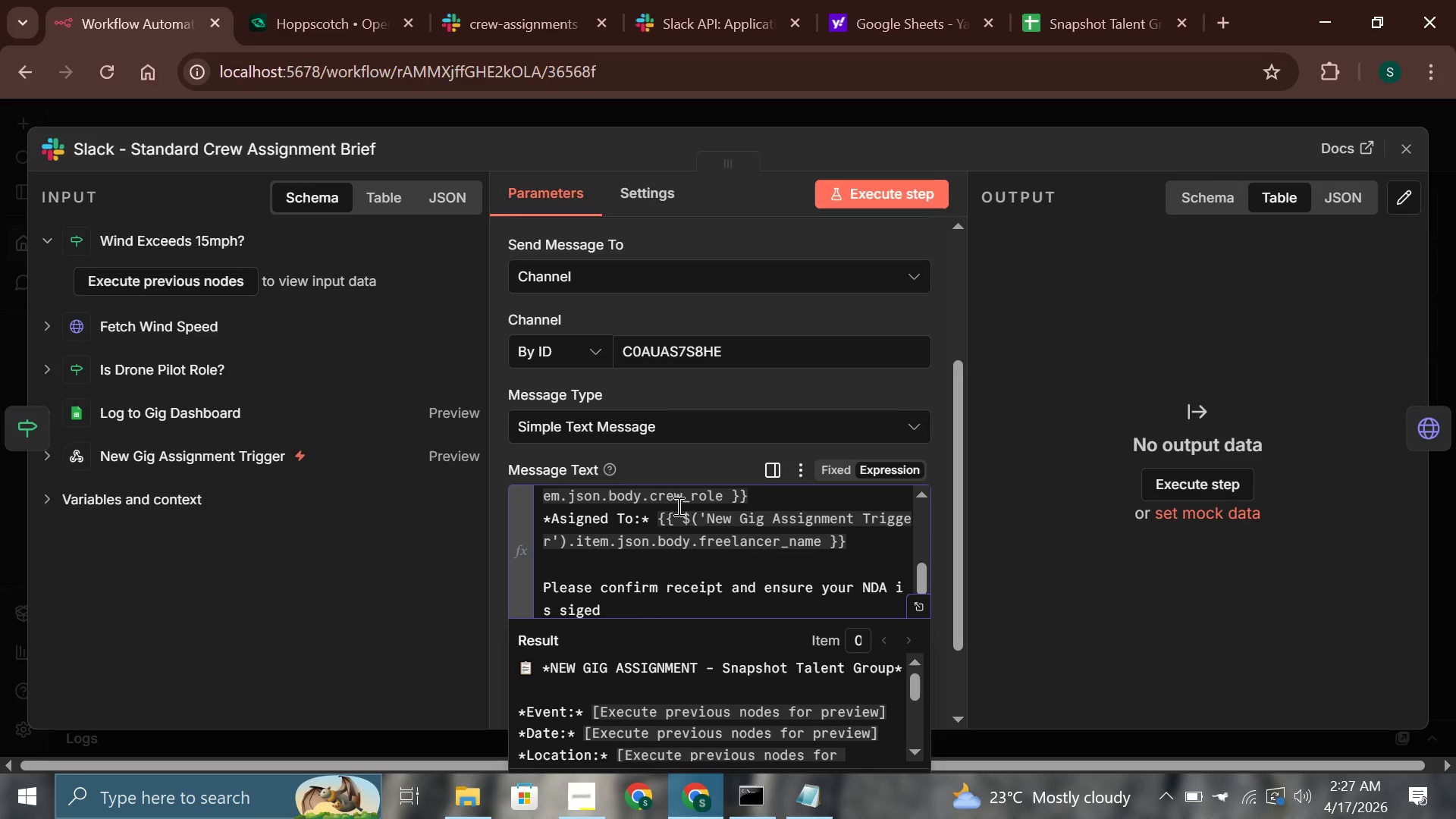 
key(N)
 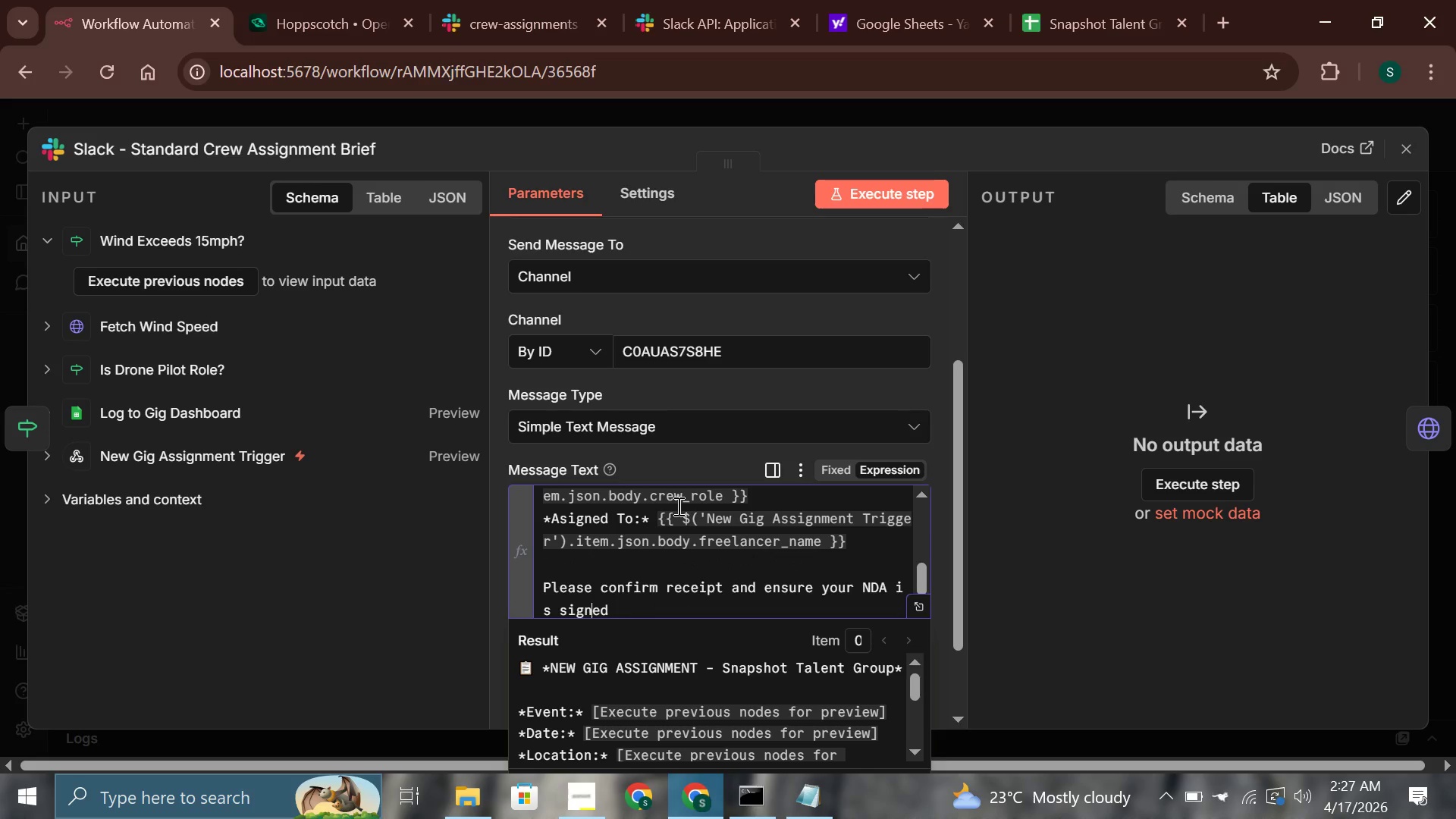 
hold_key(key=PageDown, duration=0.38)
 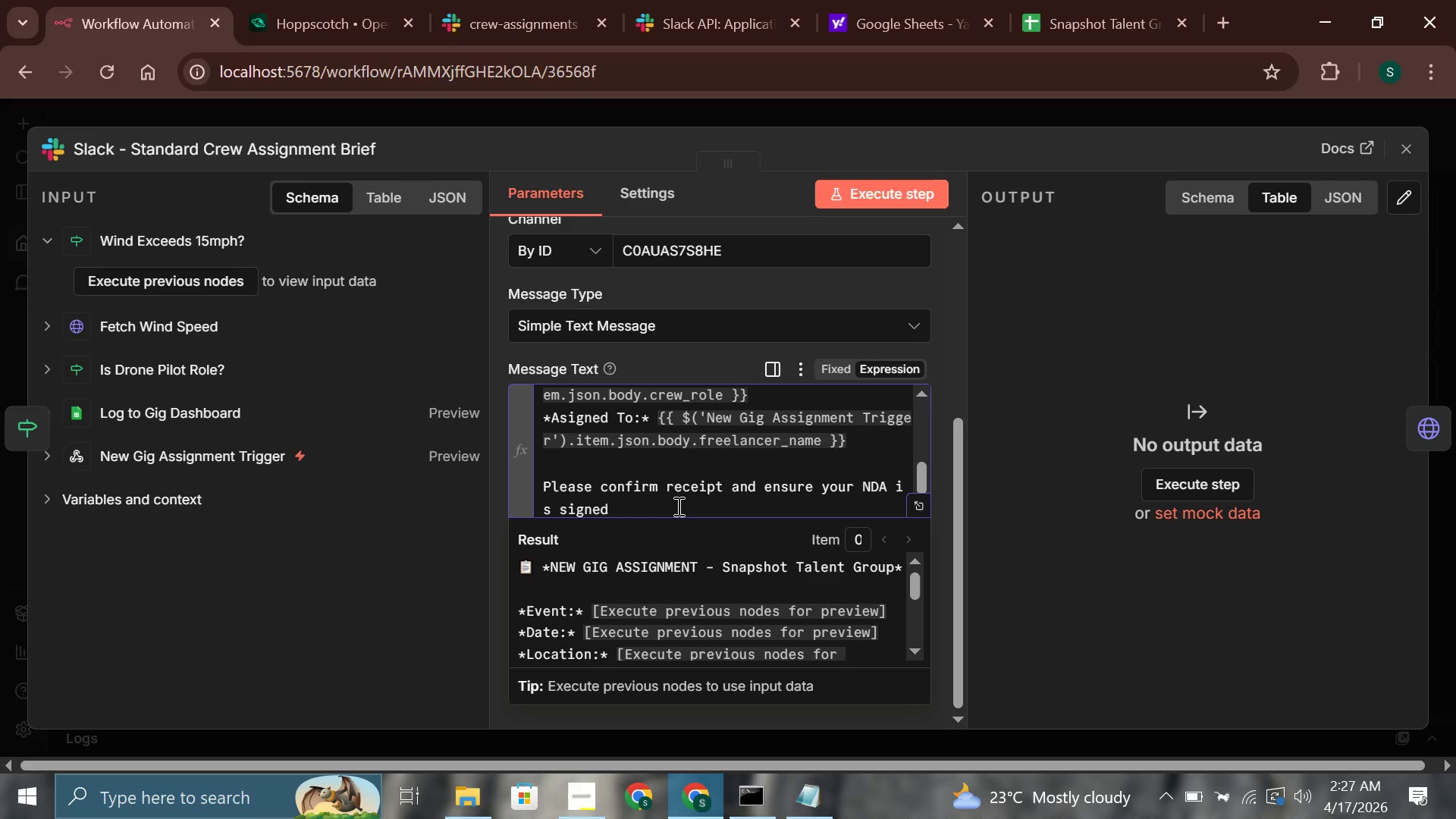 
type(before the shee)
key(Backspace)
key(Backspace)
key(Backspace)
type(hot)
key(Backspace)
type(ot date.)
 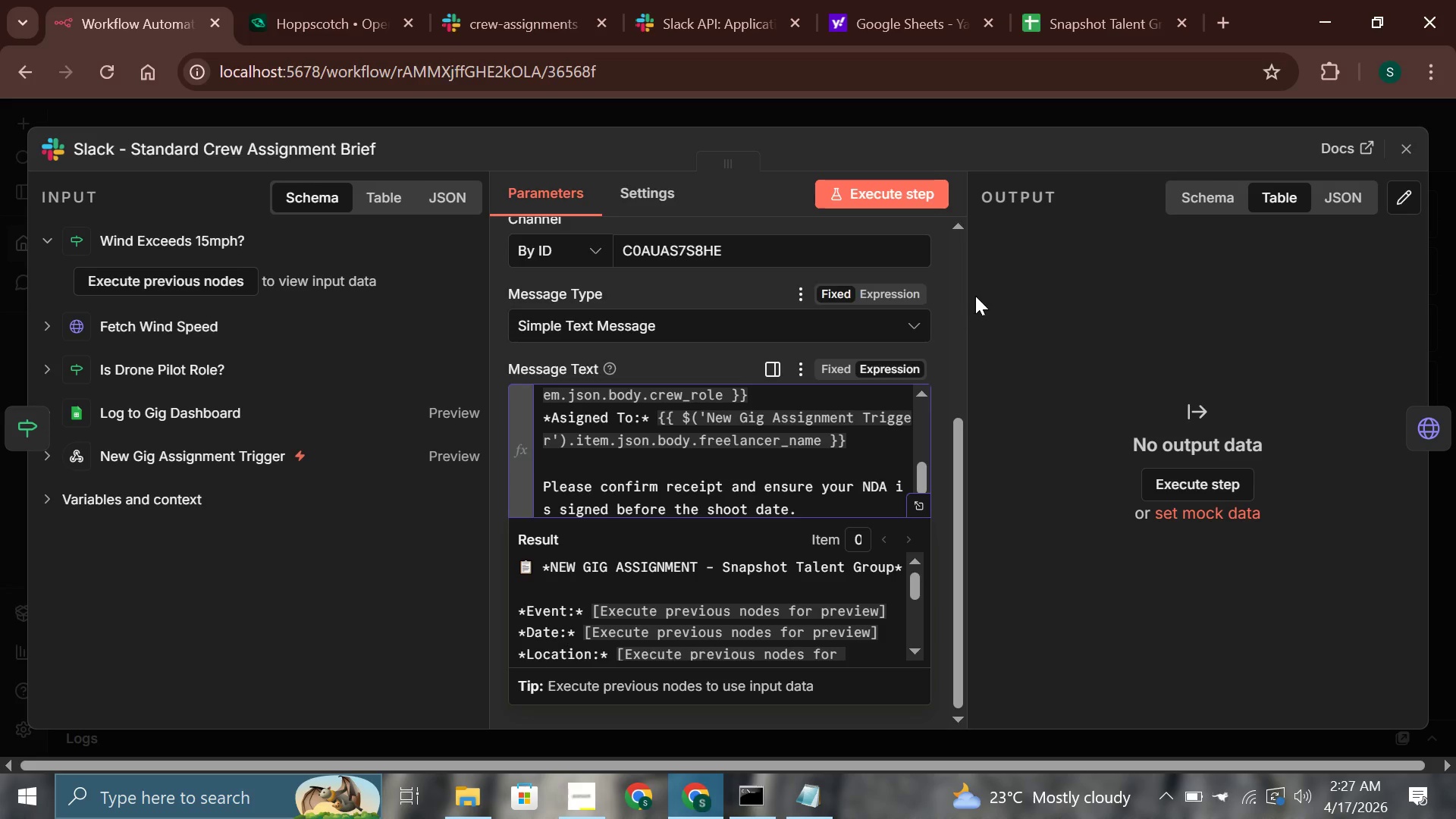 
left_click([955, 294])
 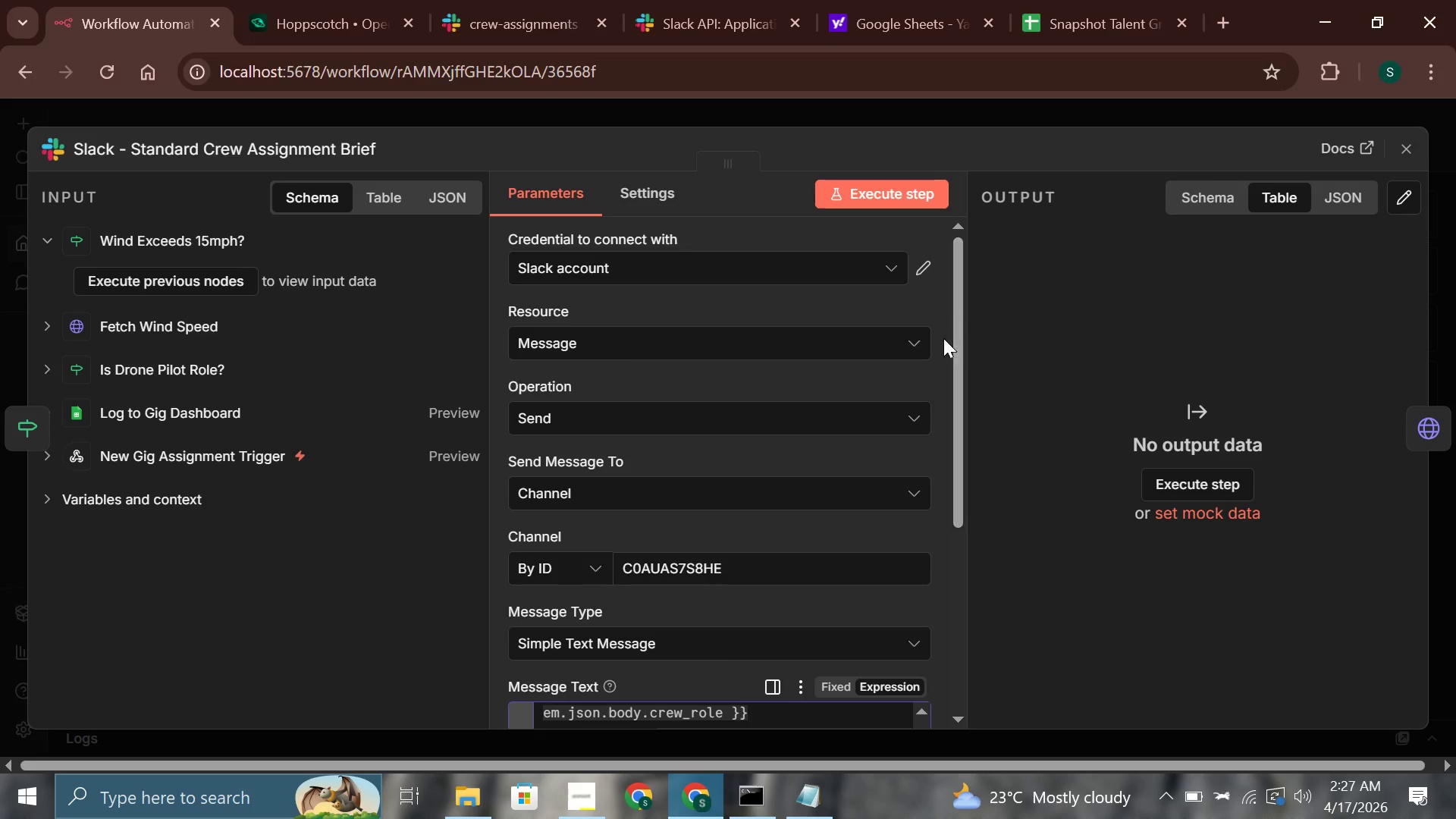 
scroll: coordinate [927, 345], scroll_direction: up, amount: 2.0
 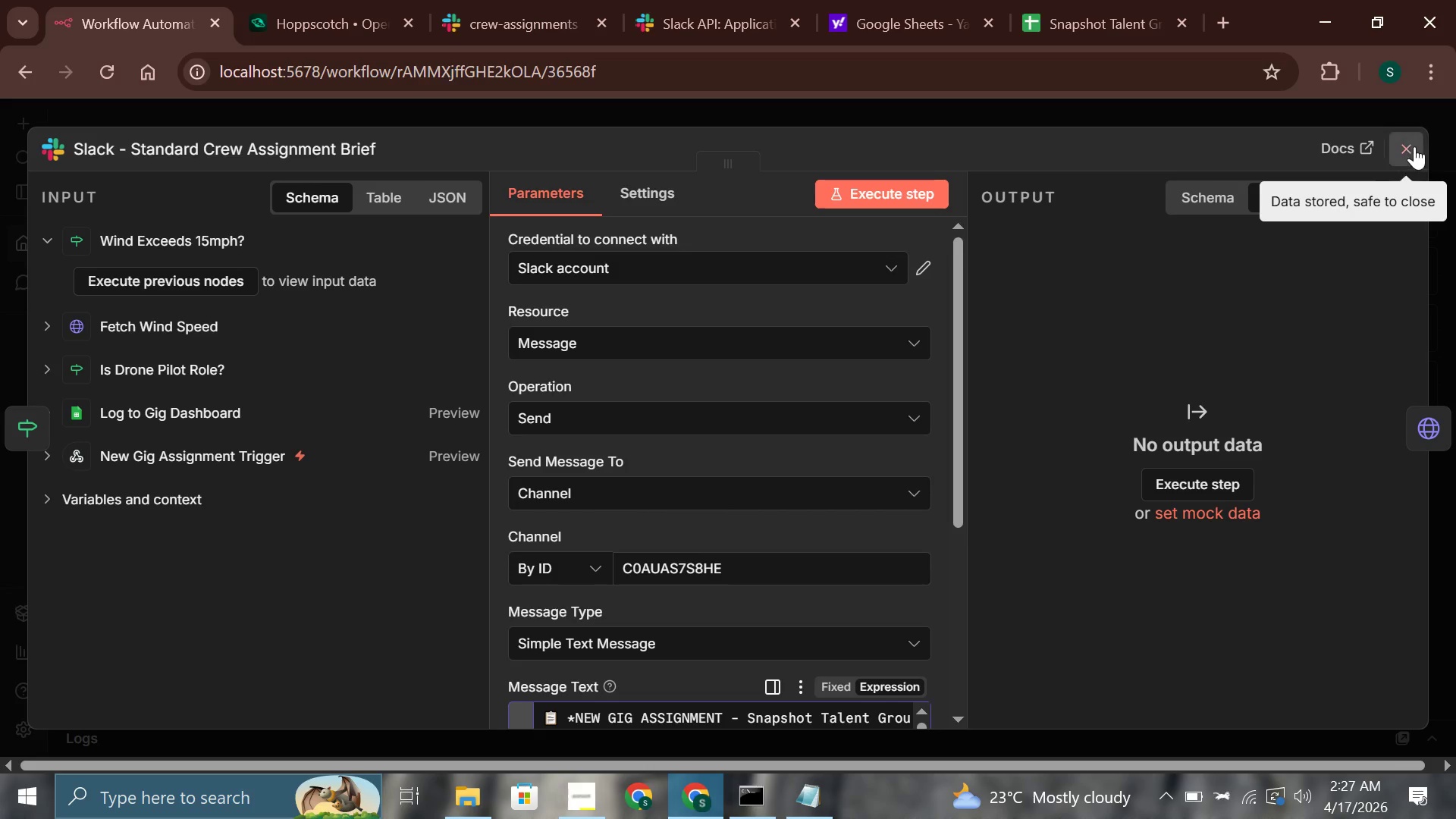 
left_click([1414, 146])
 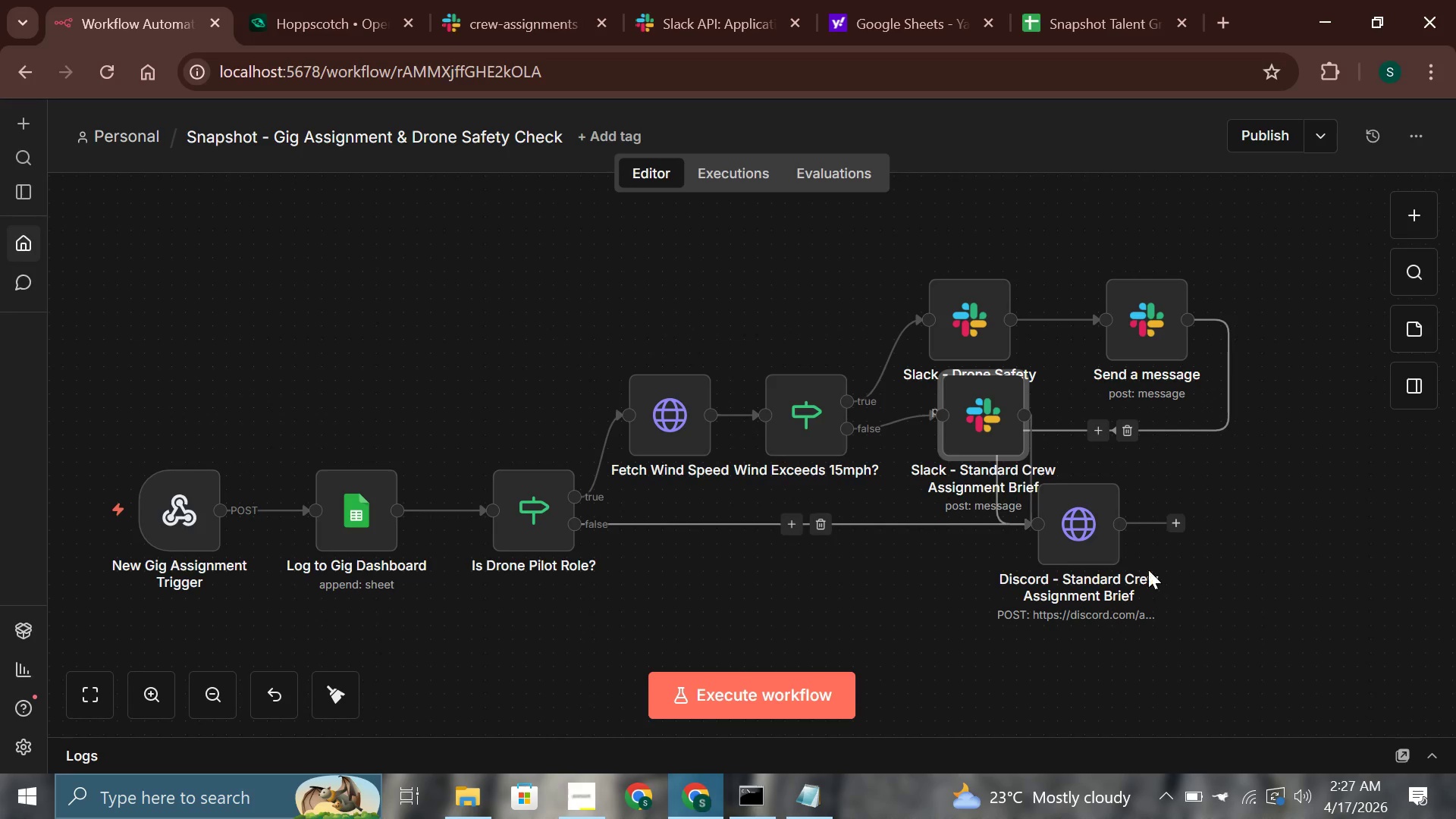 
left_click_drag(start_coordinate=[1080, 534], to_coordinate=[1153, 586])
 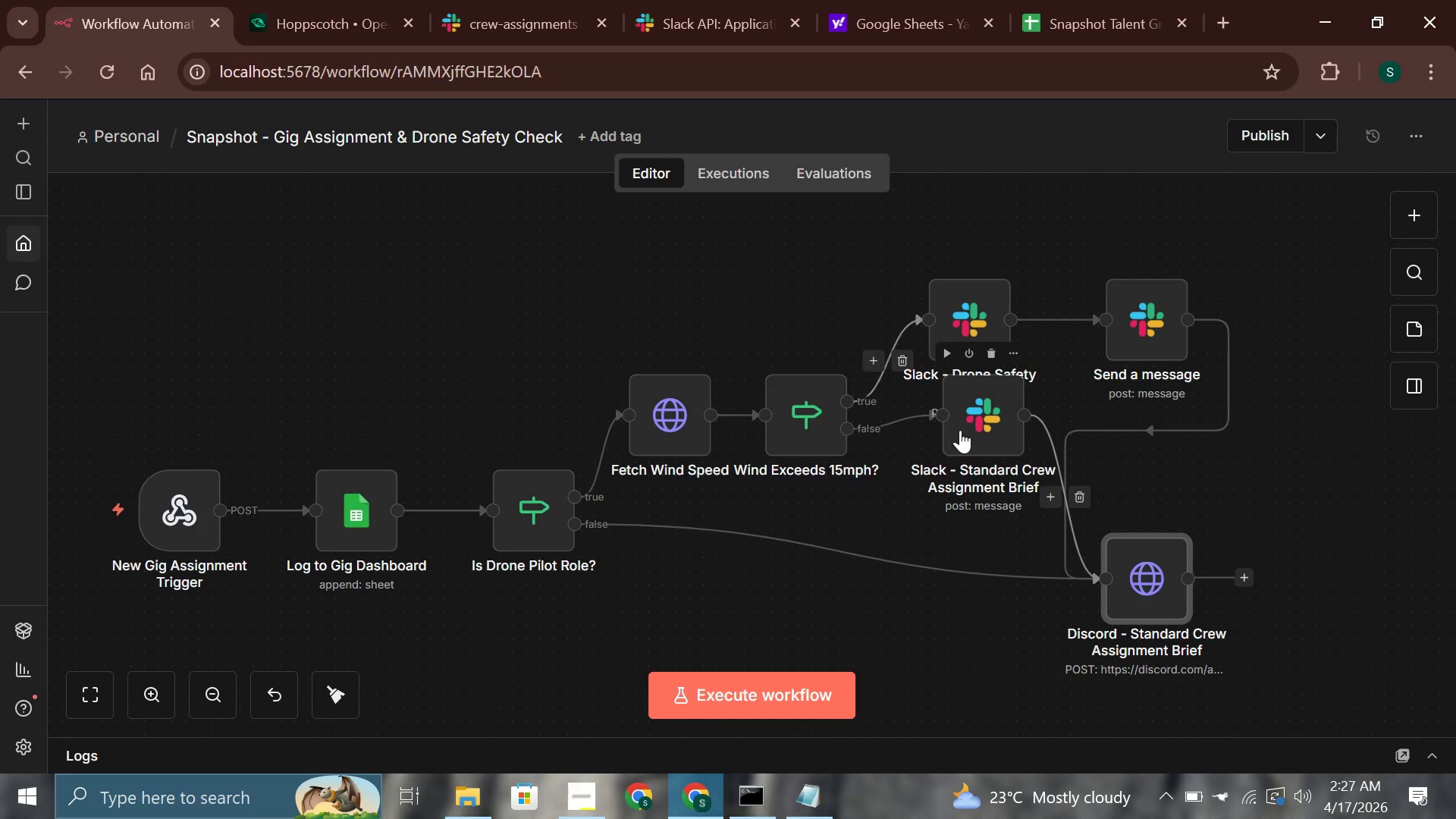 
left_click_drag(start_coordinate=[973, 431], to_coordinate=[959, 478])
 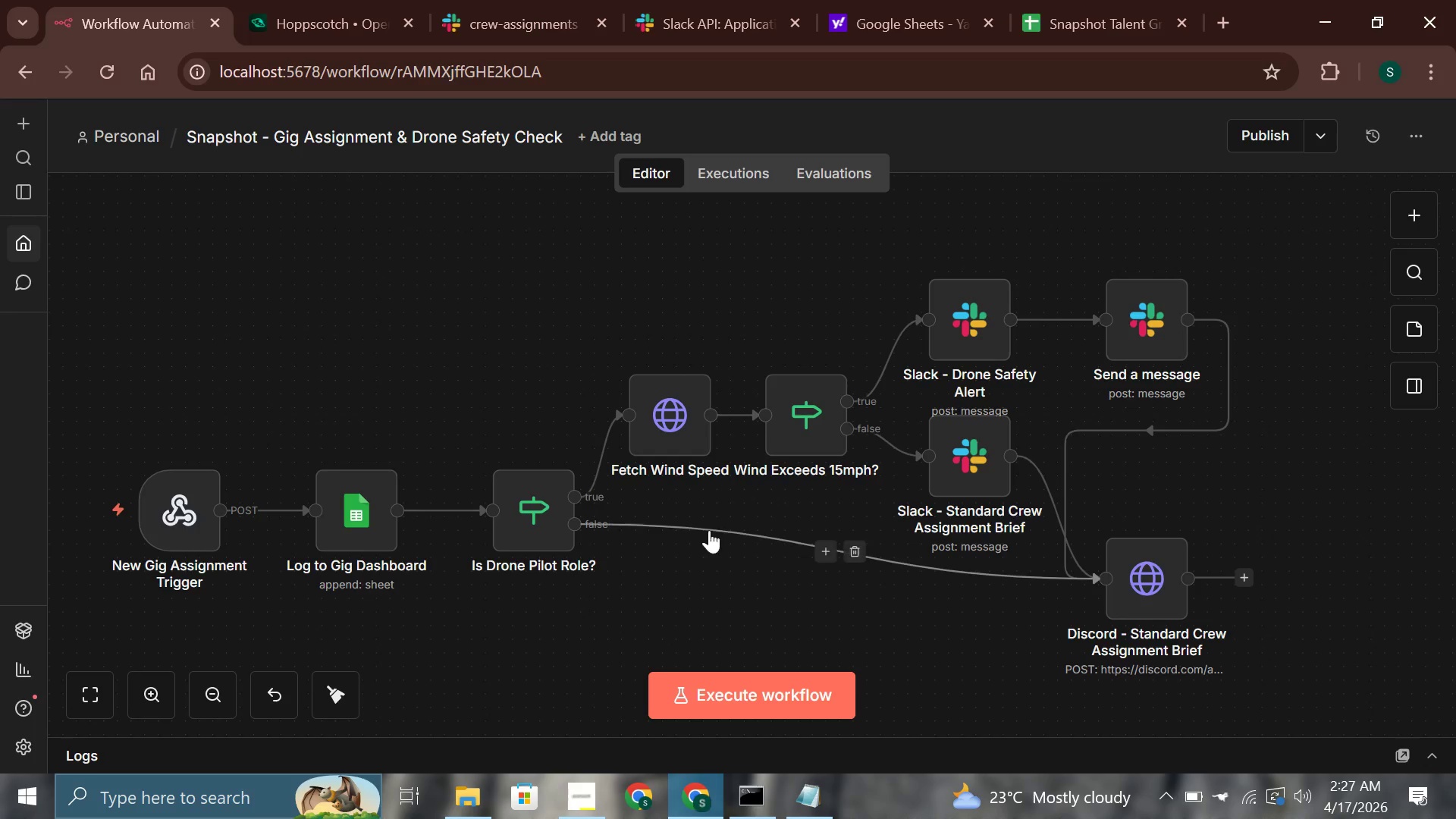 
wait(15.64)
 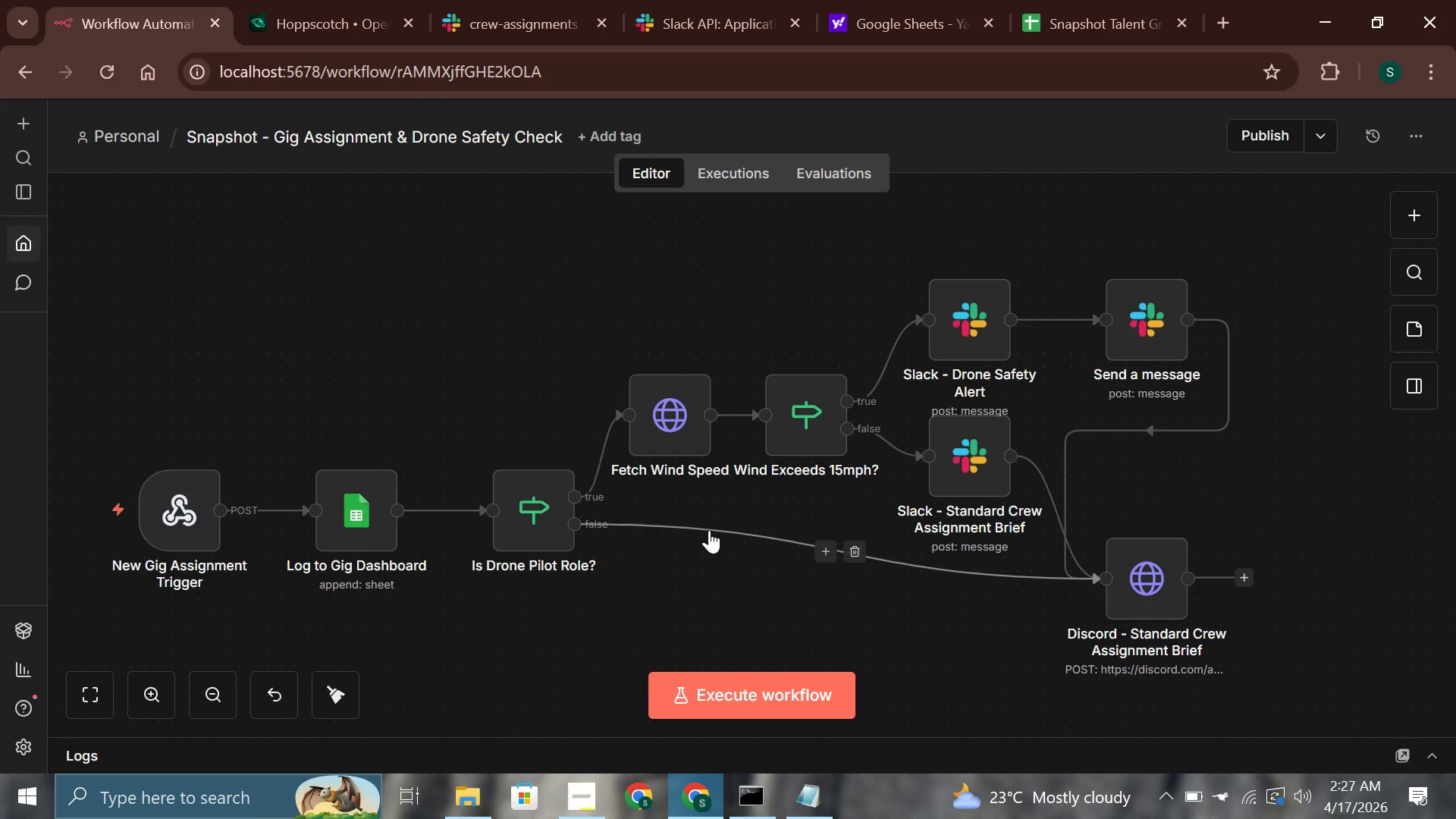 
left_click_drag(start_coordinate=[574, 530], to_coordinate=[924, 464])
 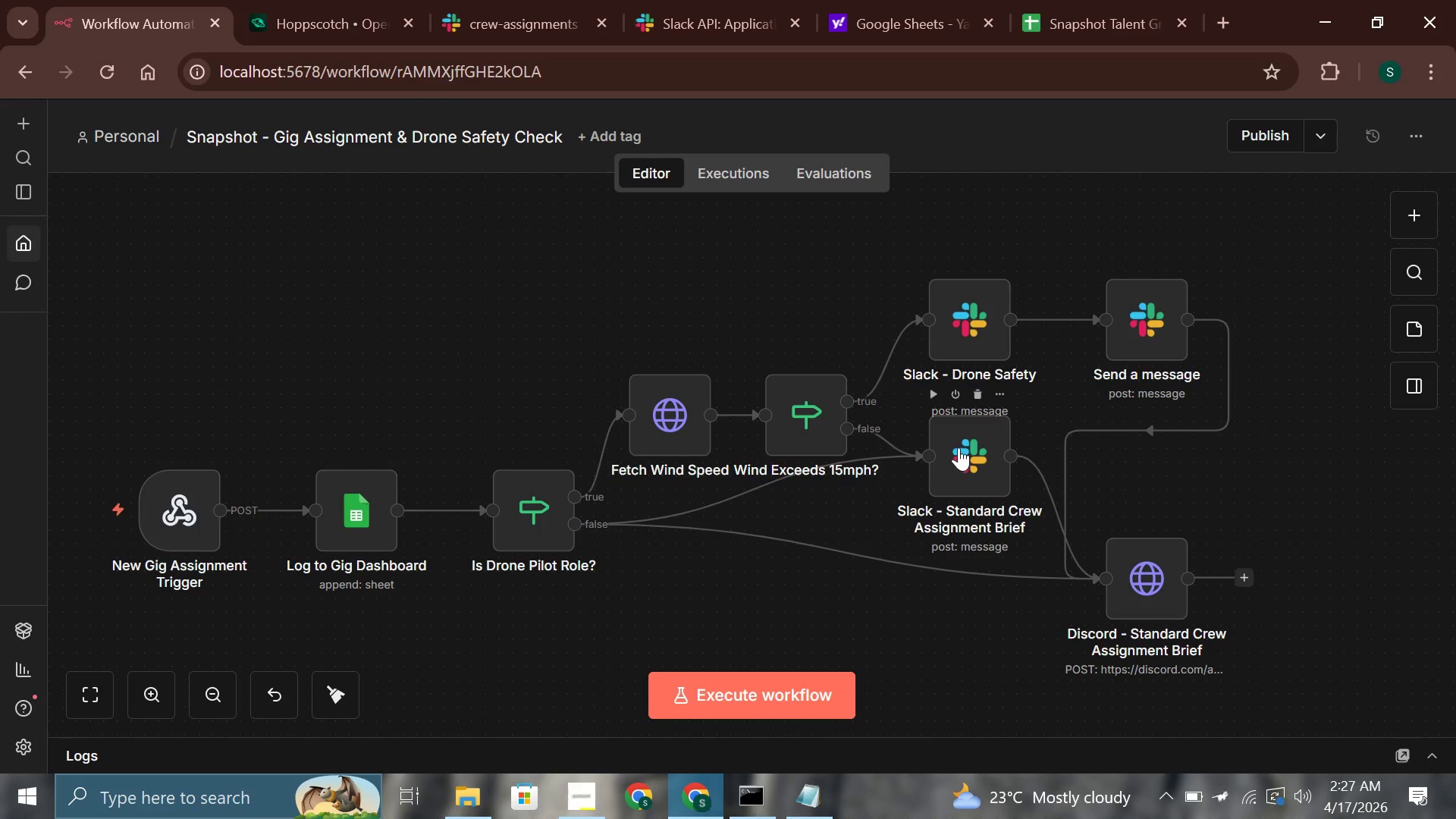 
left_click_drag(start_coordinate=[960, 446], to_coordinate=[976, 471])
 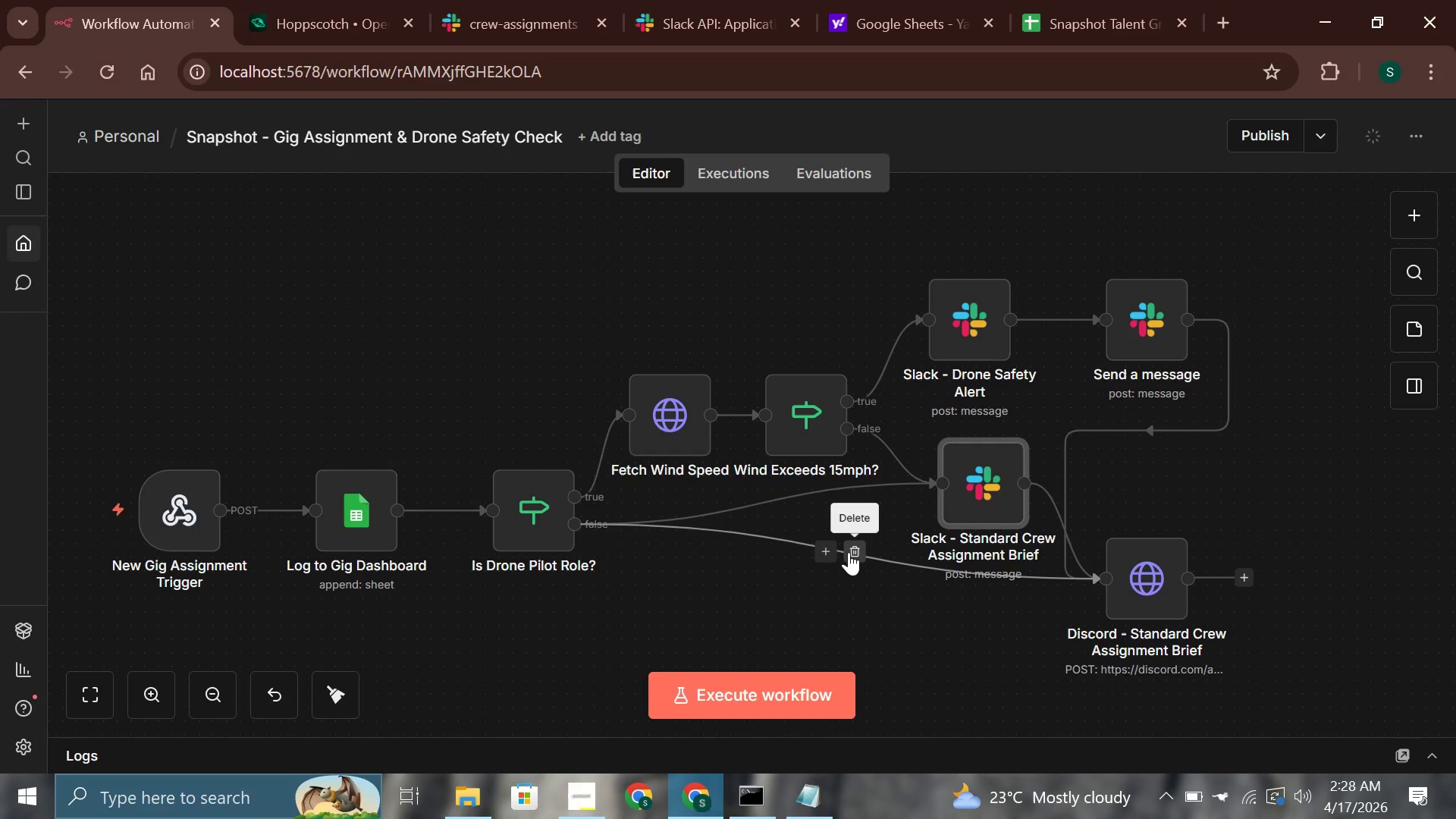 
left_click([853, 551])
 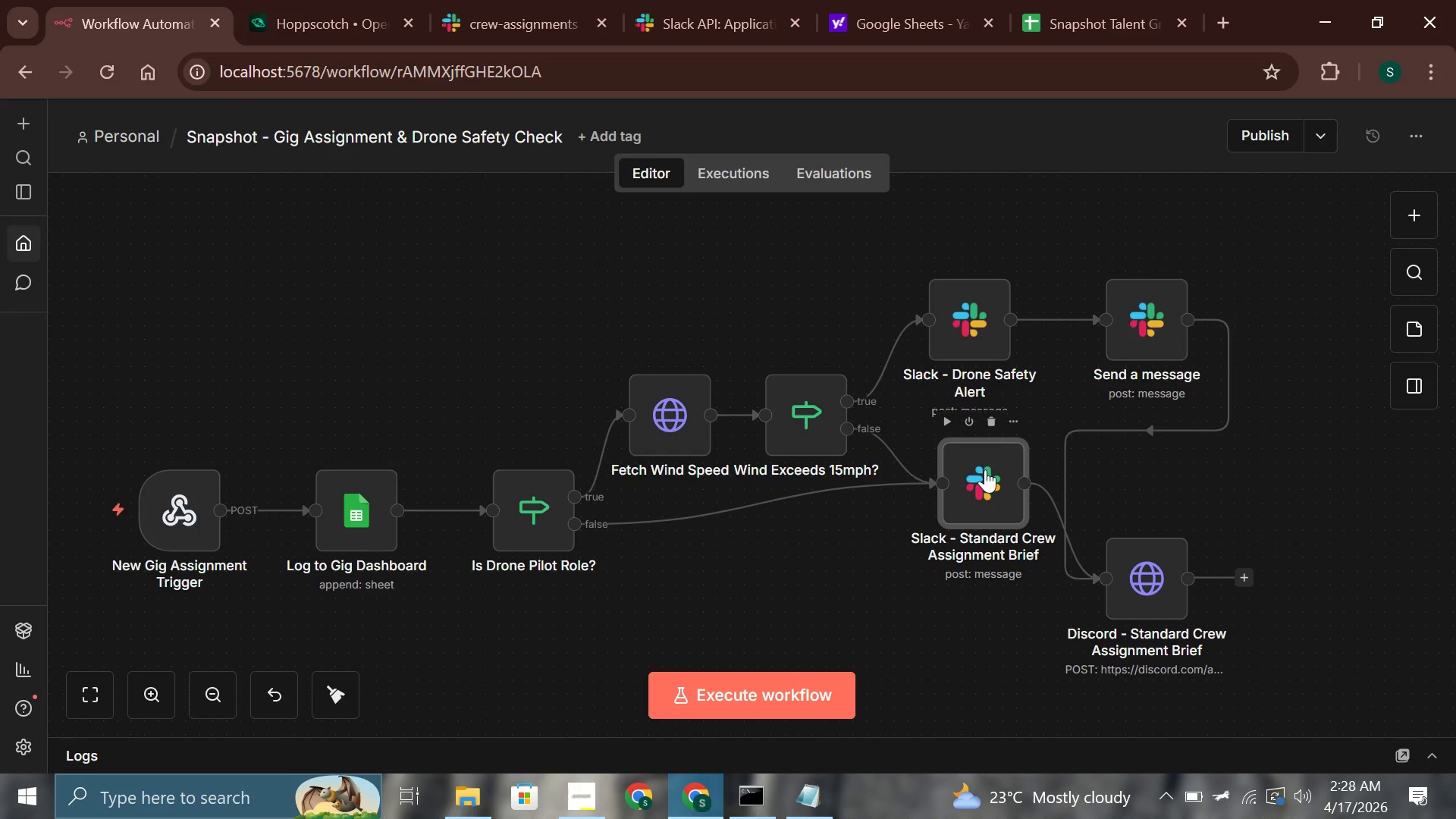 
left_click_drag(start_coordinate=[985, 471], to_coordinate=[949, 542])
 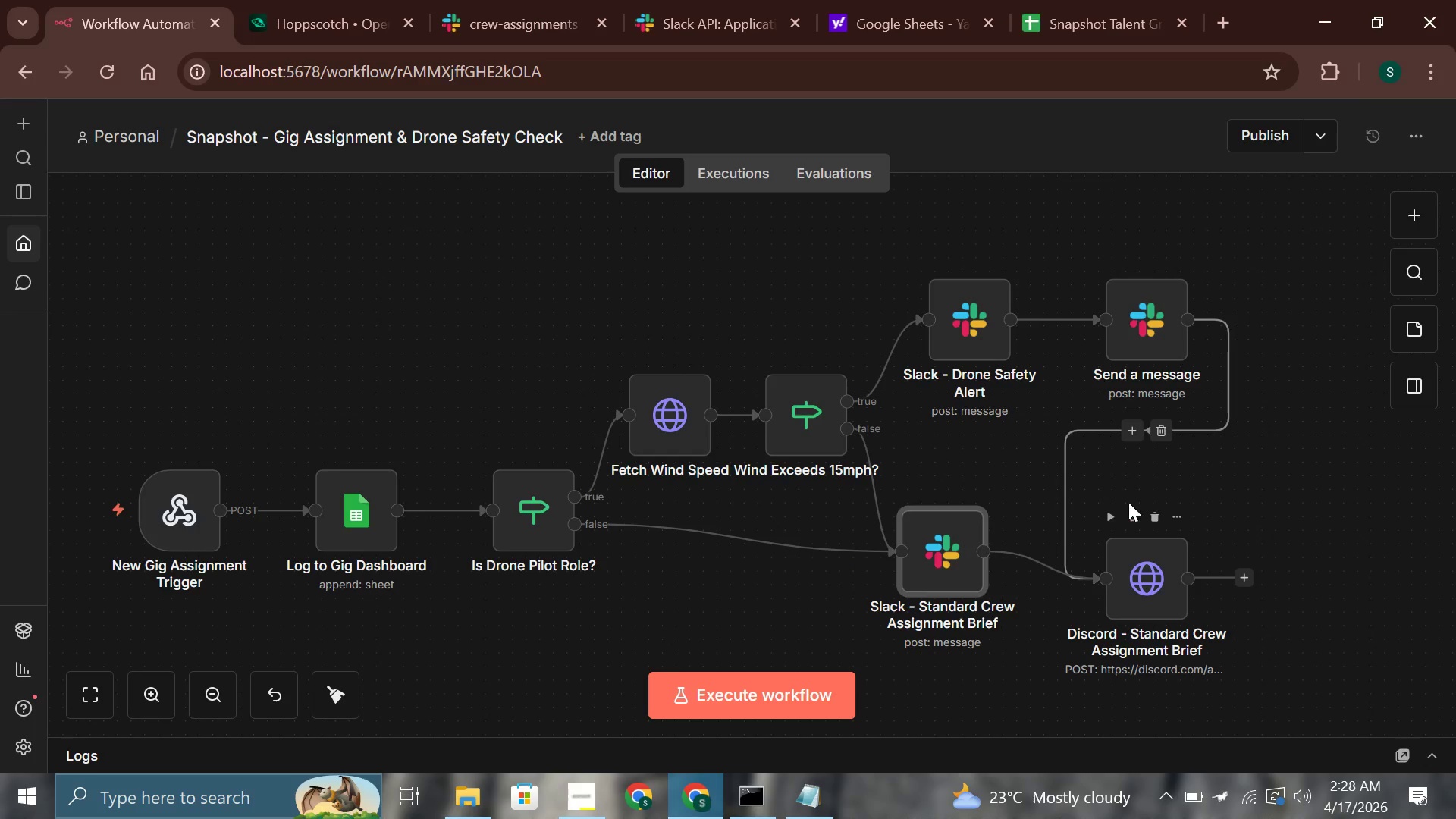 
left_click([1128, 502])
 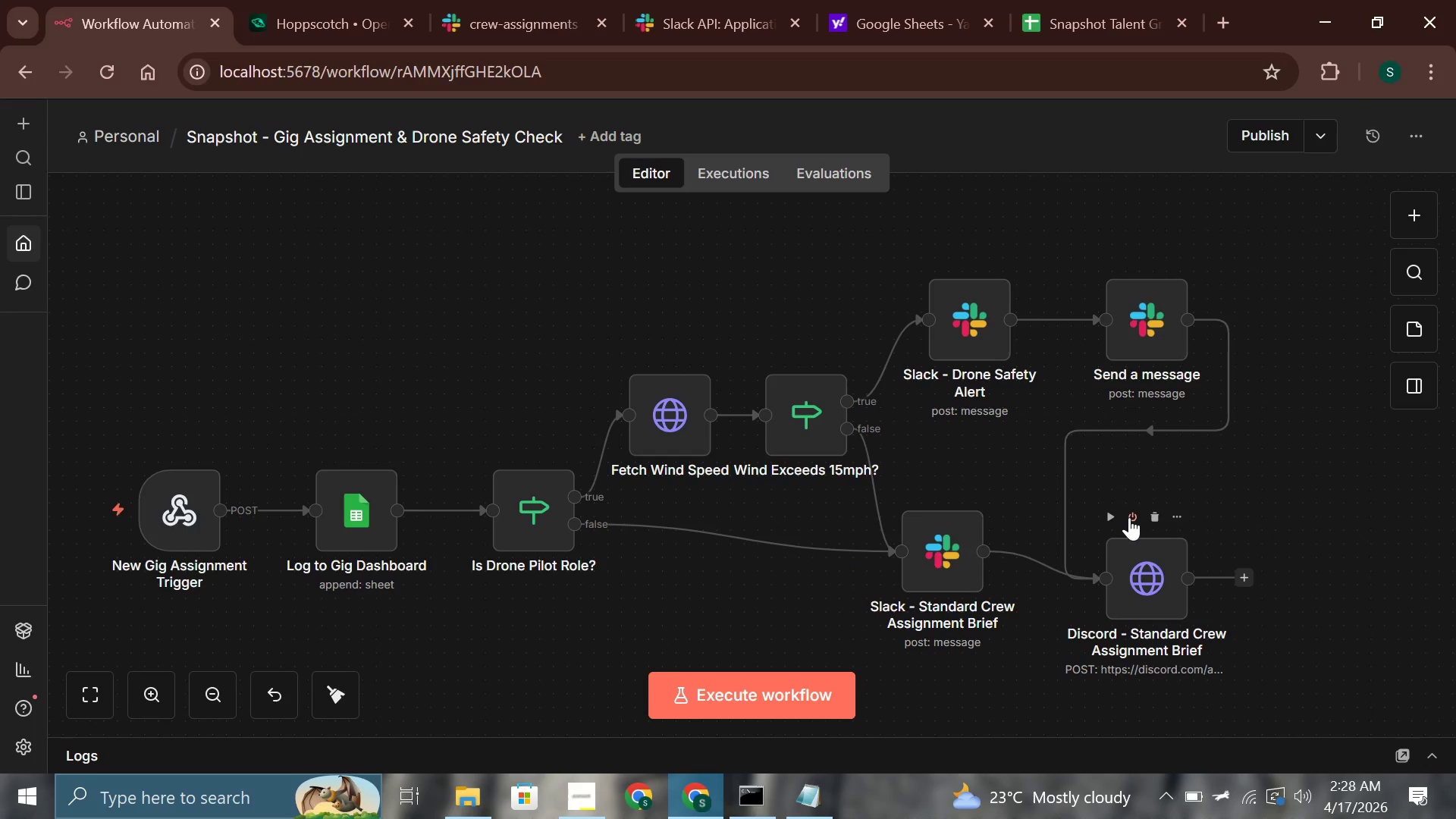 
left_click([1172, 514])
 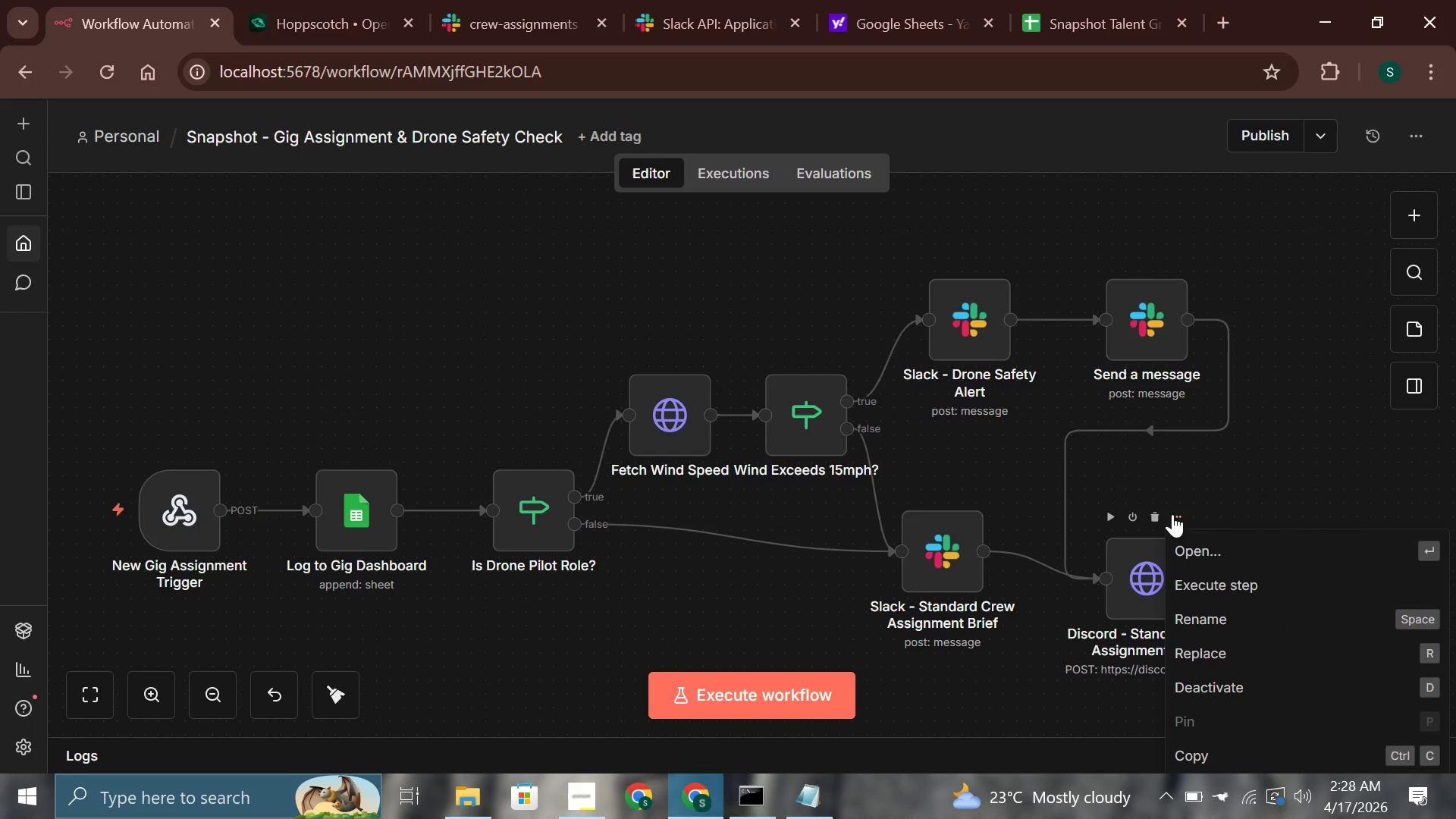 
left_click([1172, 514])
 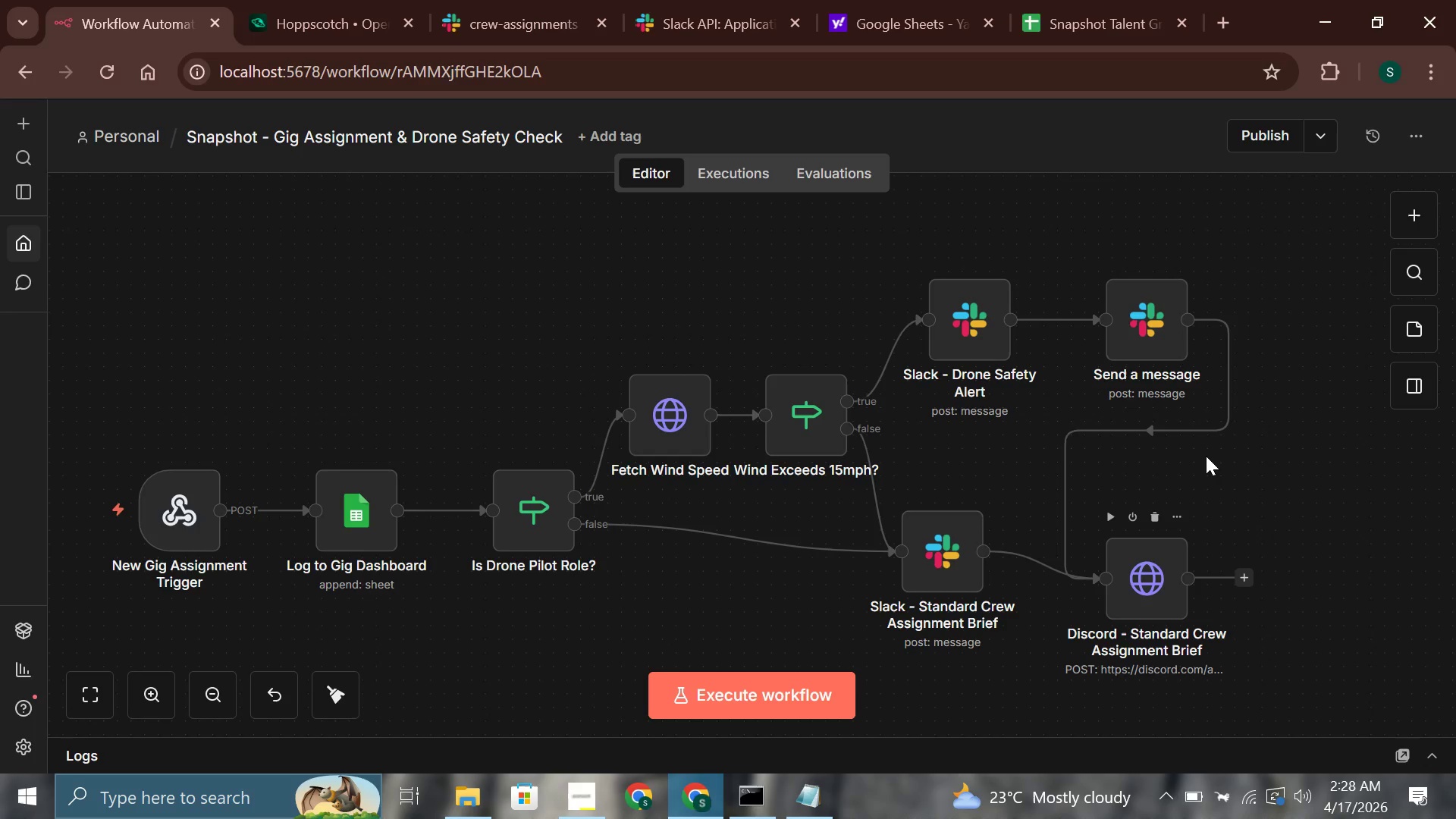 
wait(42.75)
 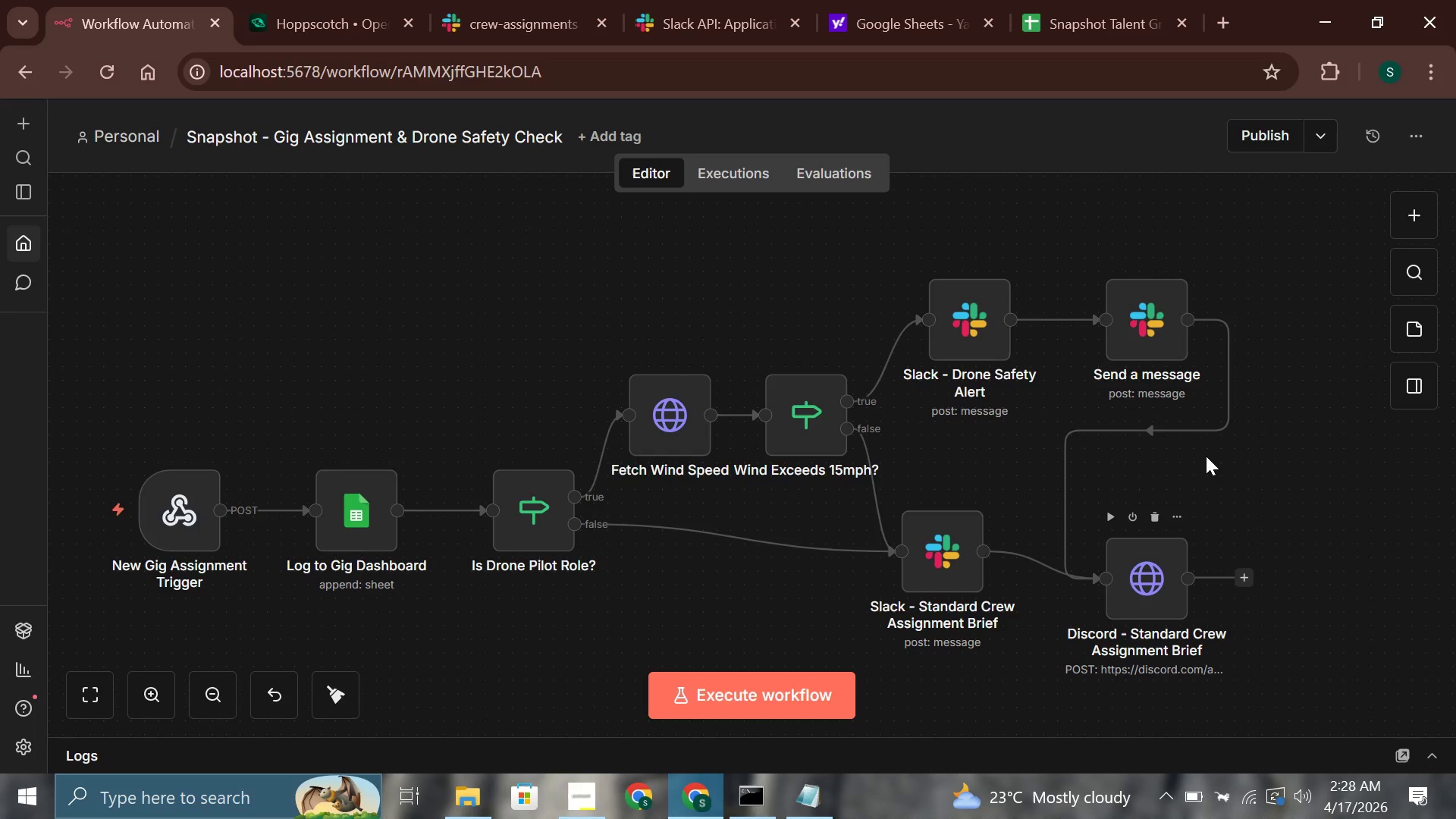 
mouse_move([1137, 330])
 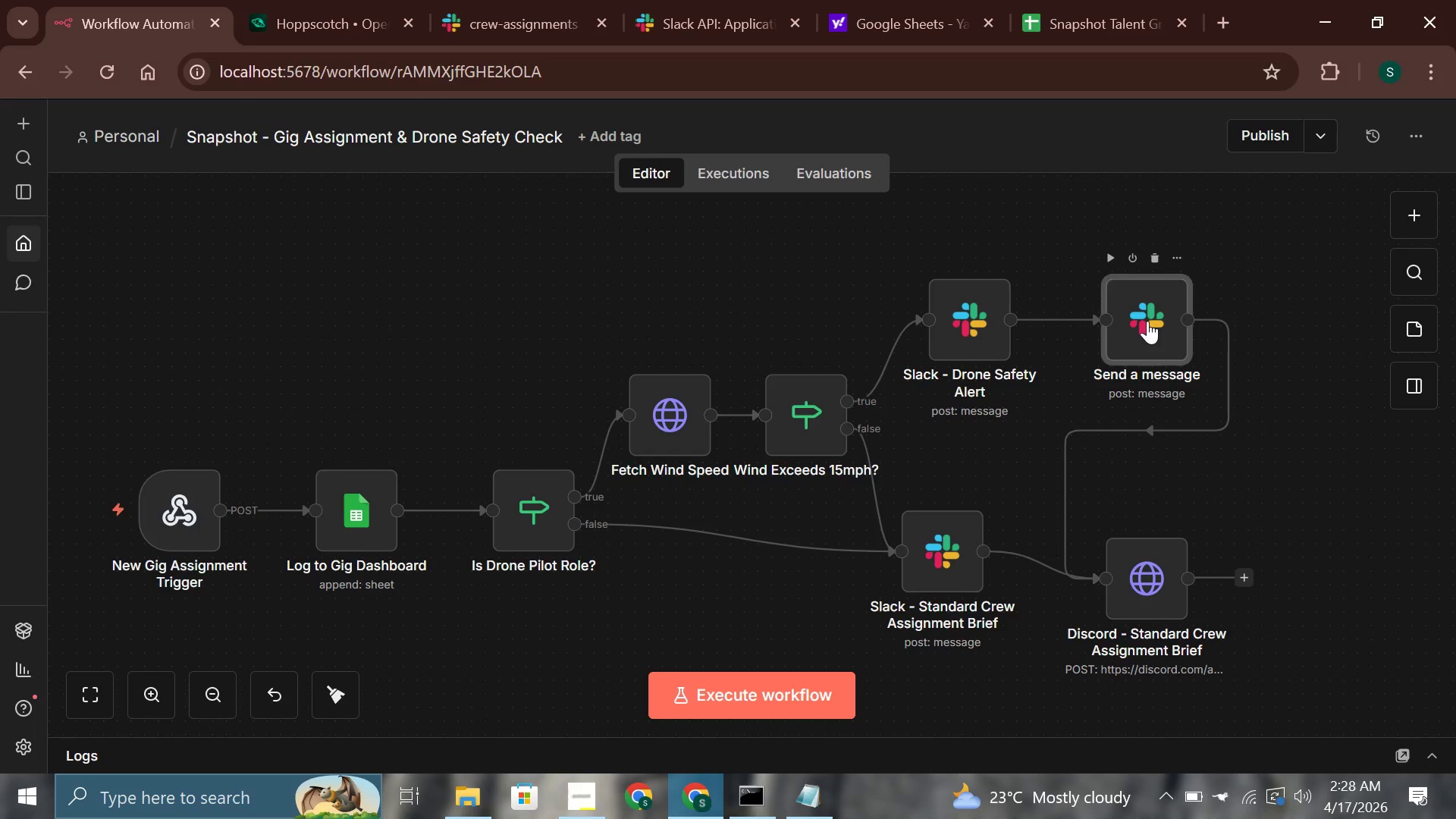 
double_click([1147, 321])
 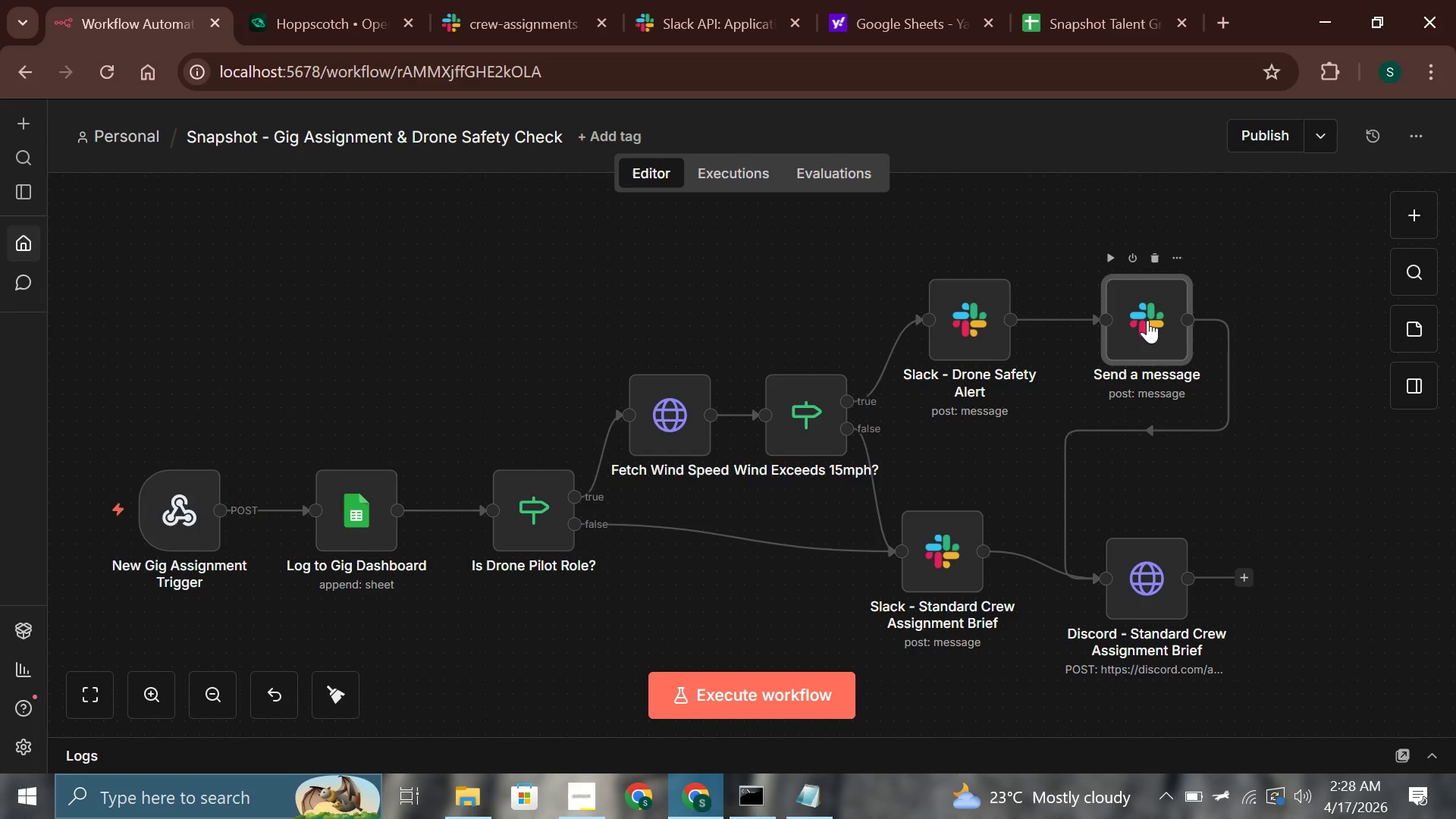 
triple_click([1147, 320])
 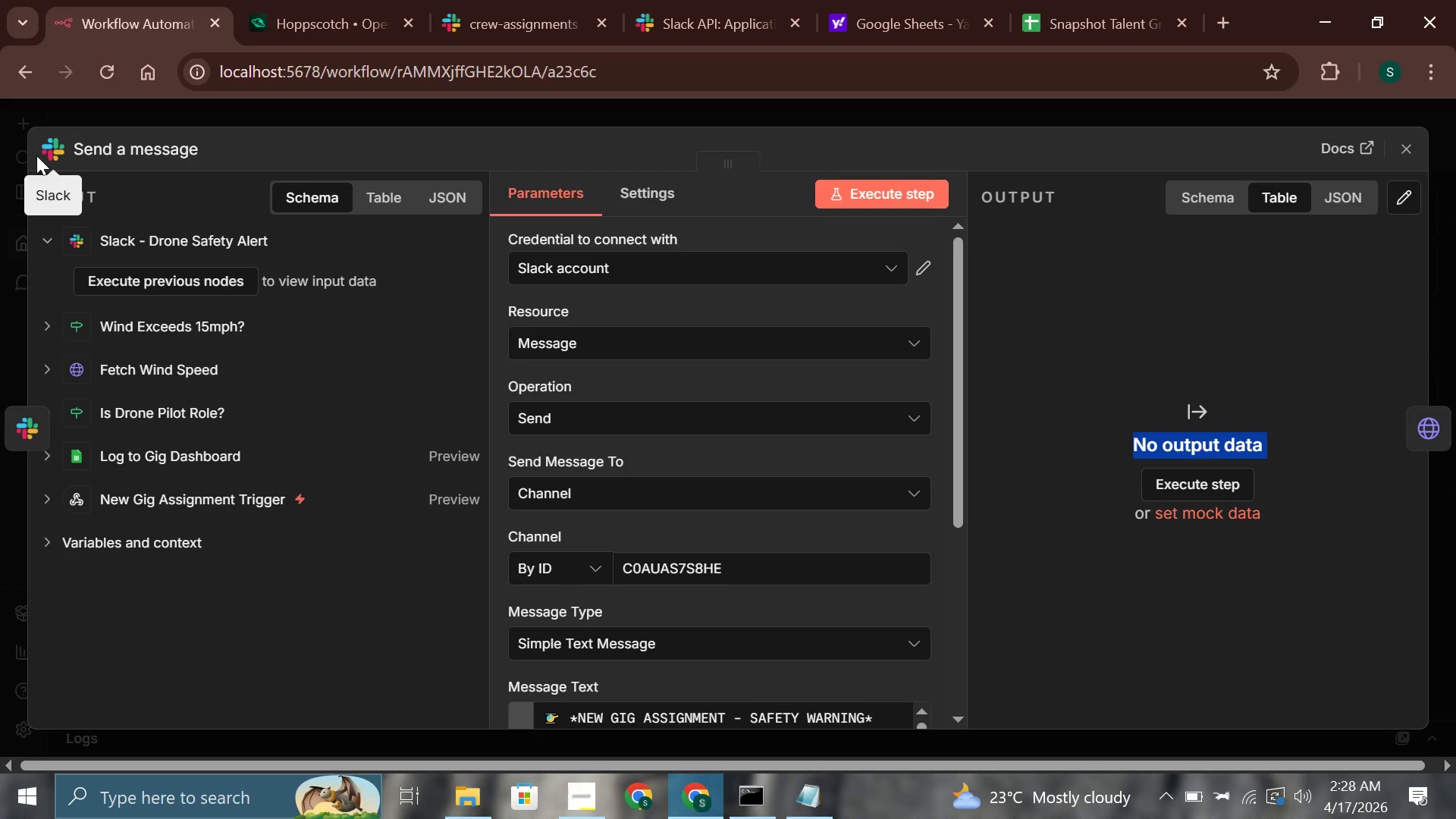 
left_click([140, 141])
 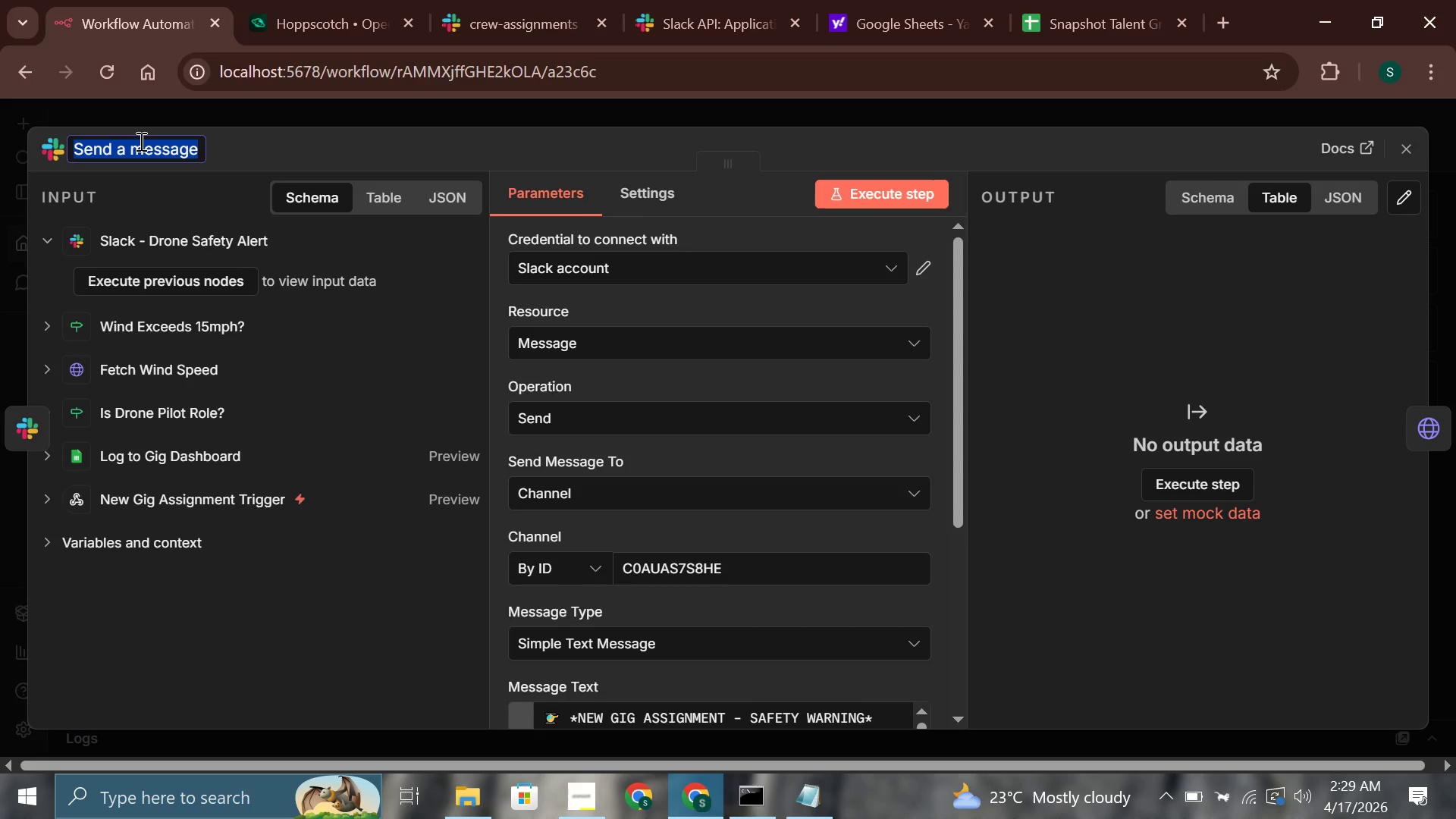 
wait(10.94)
 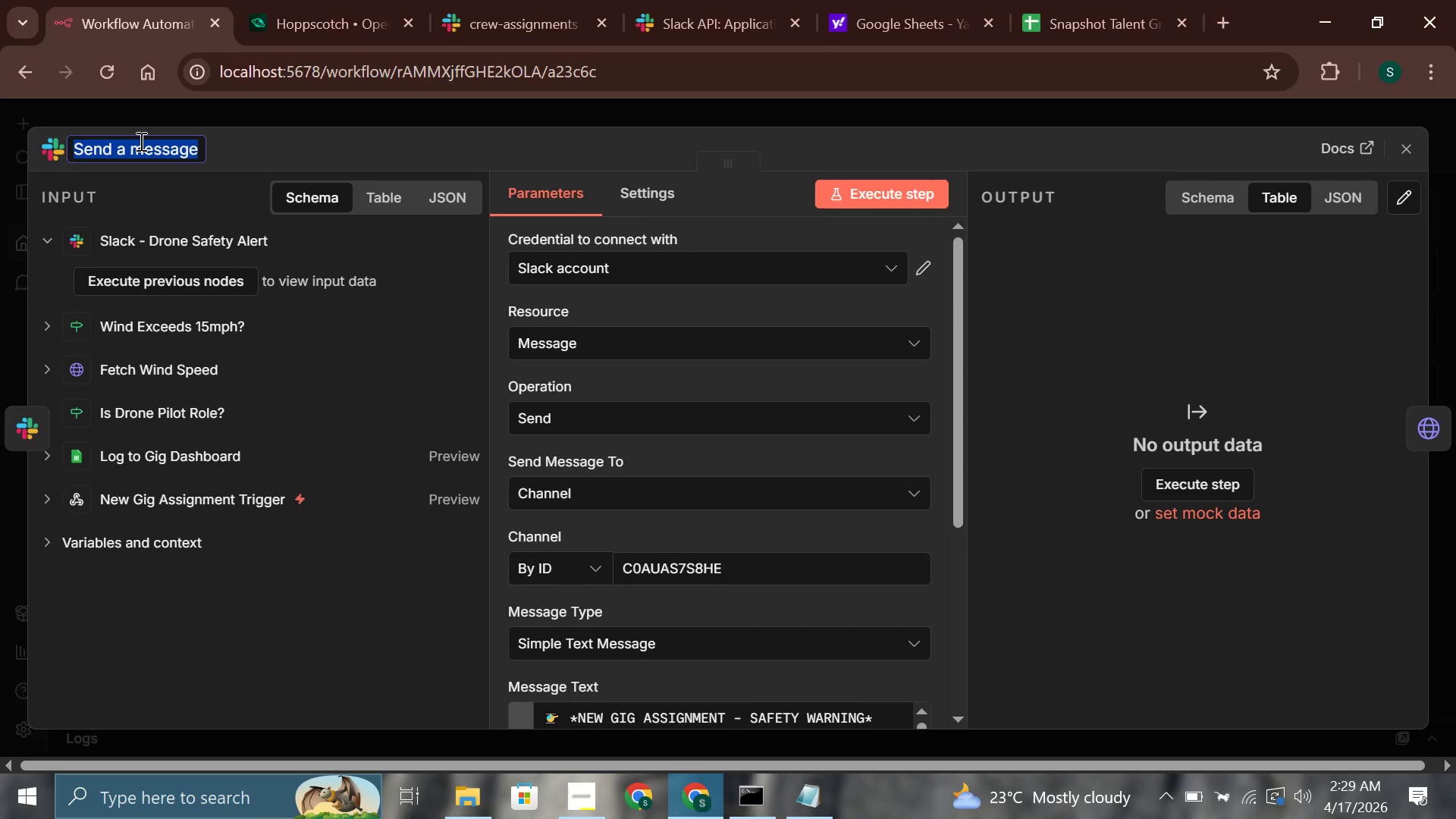 
left_click([1414, 151])
 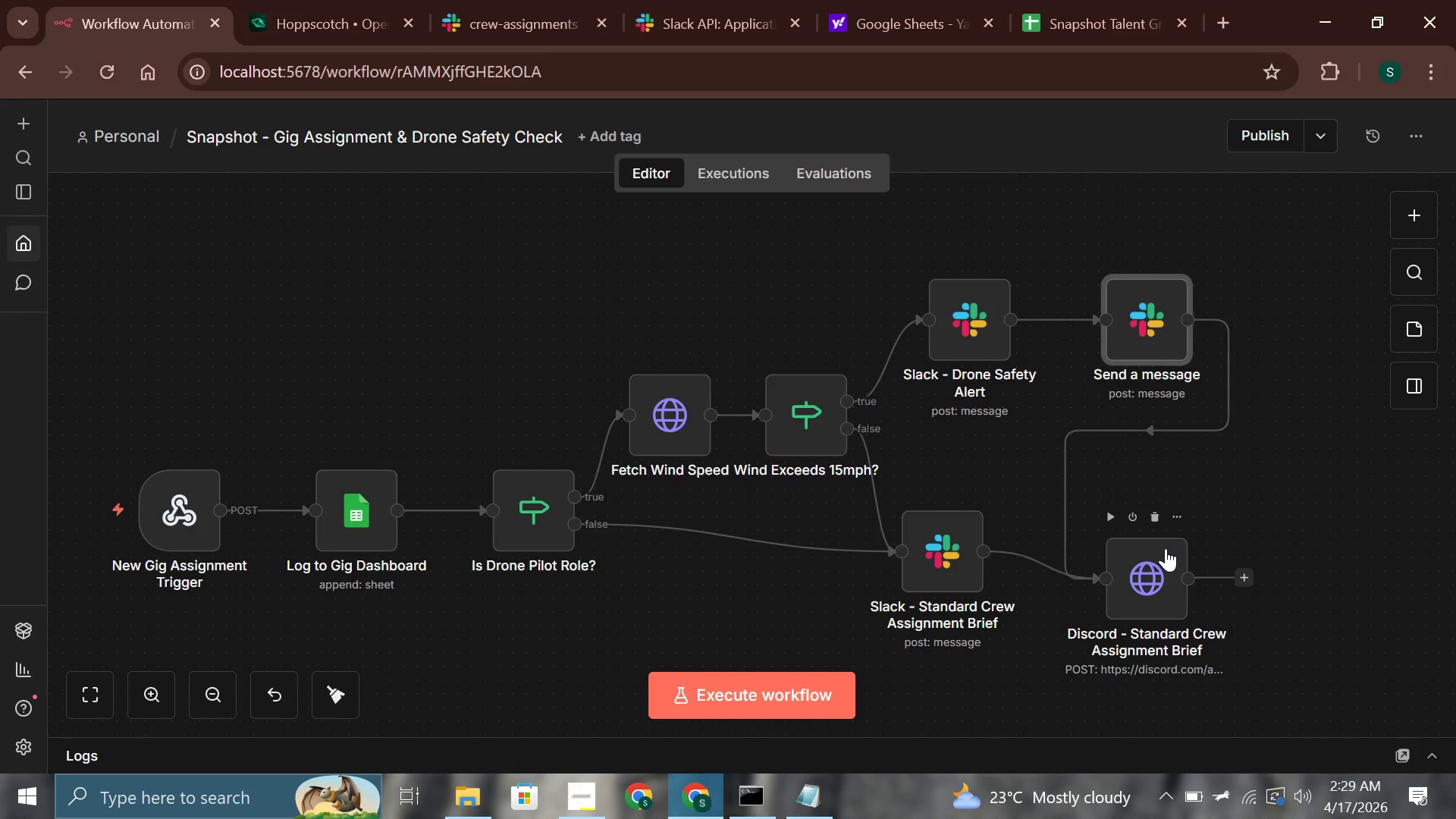 
wait(8.19)
 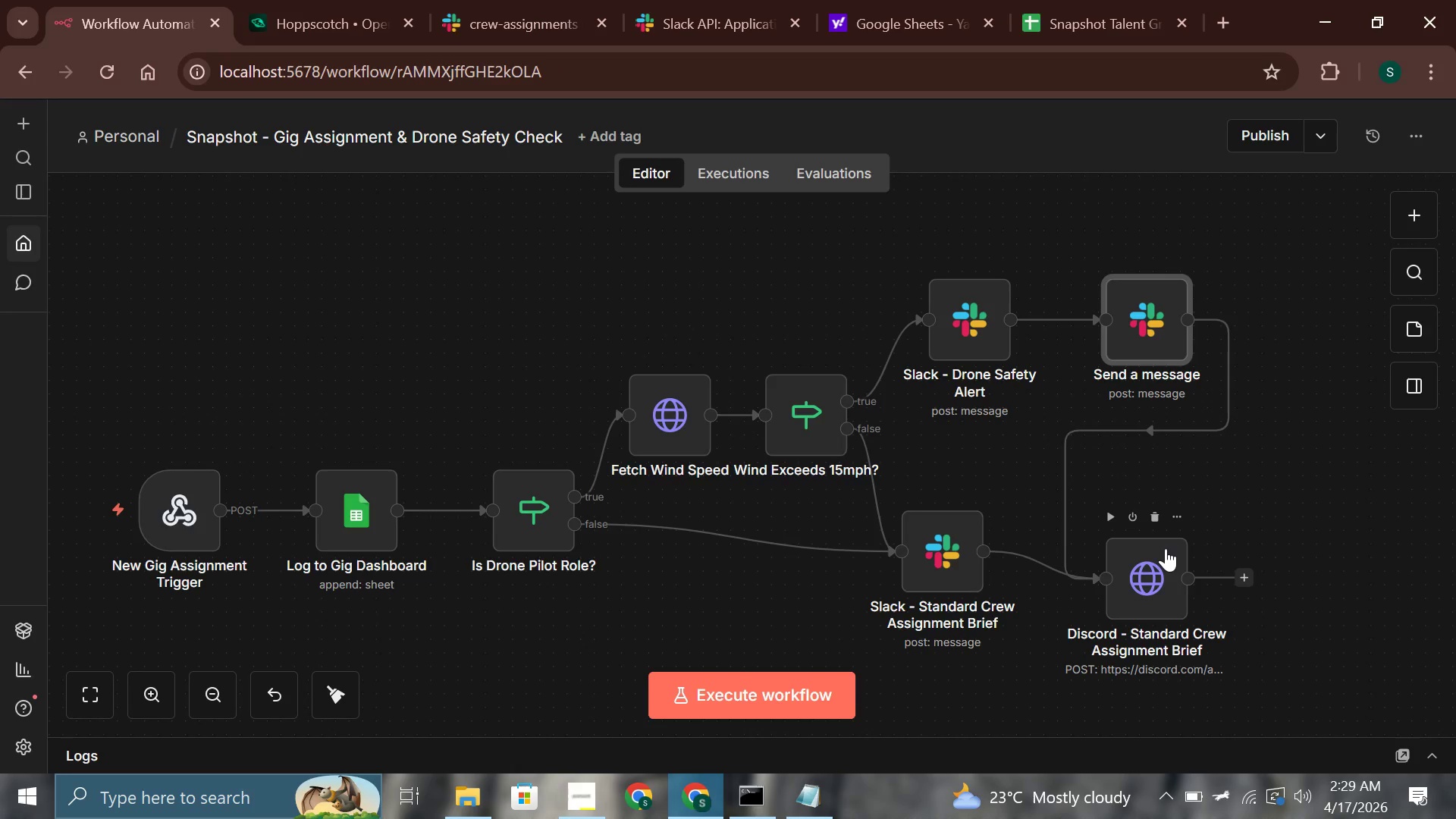 
left_click([1152, 519])
 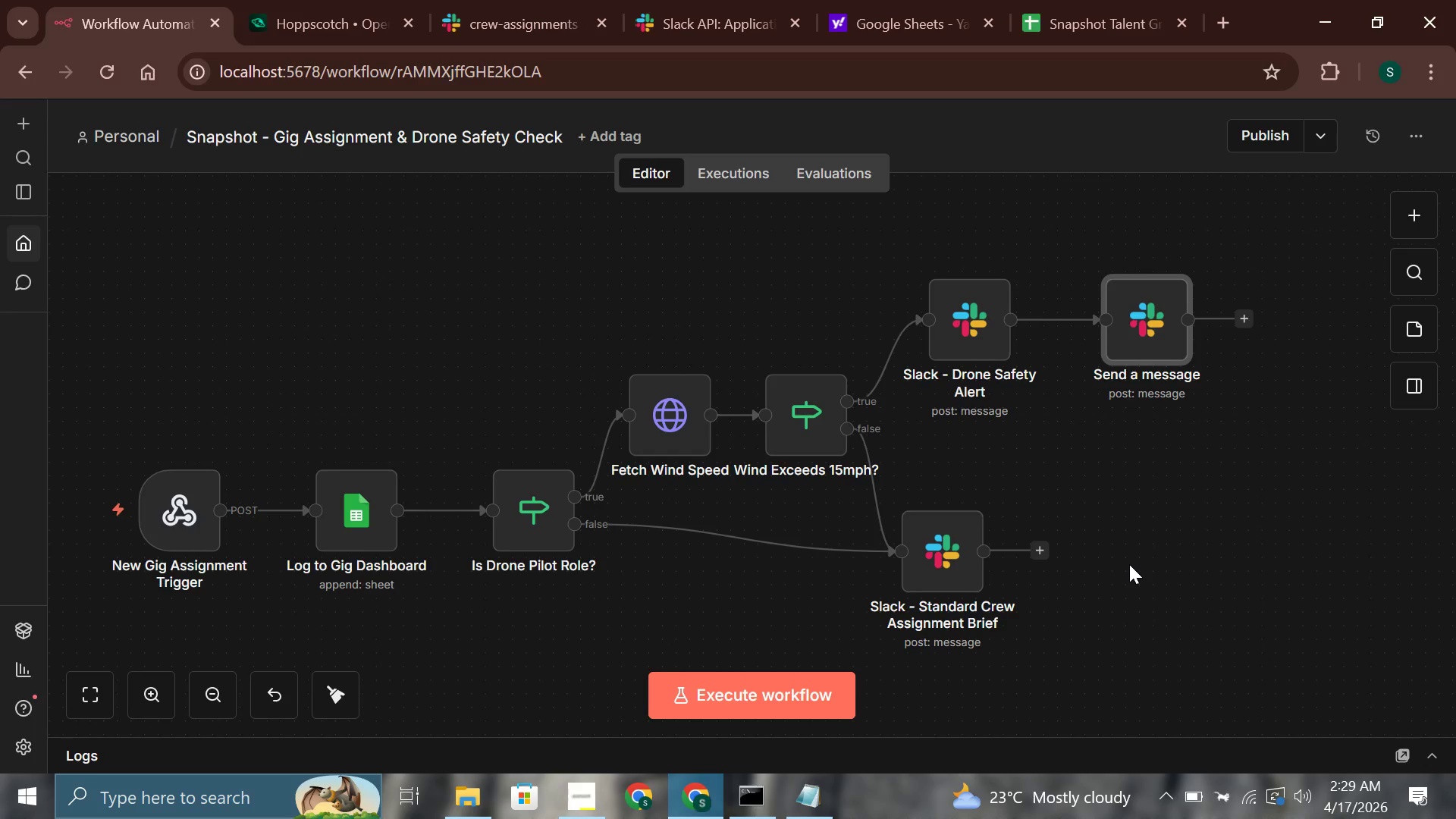 
wait(22.25)
 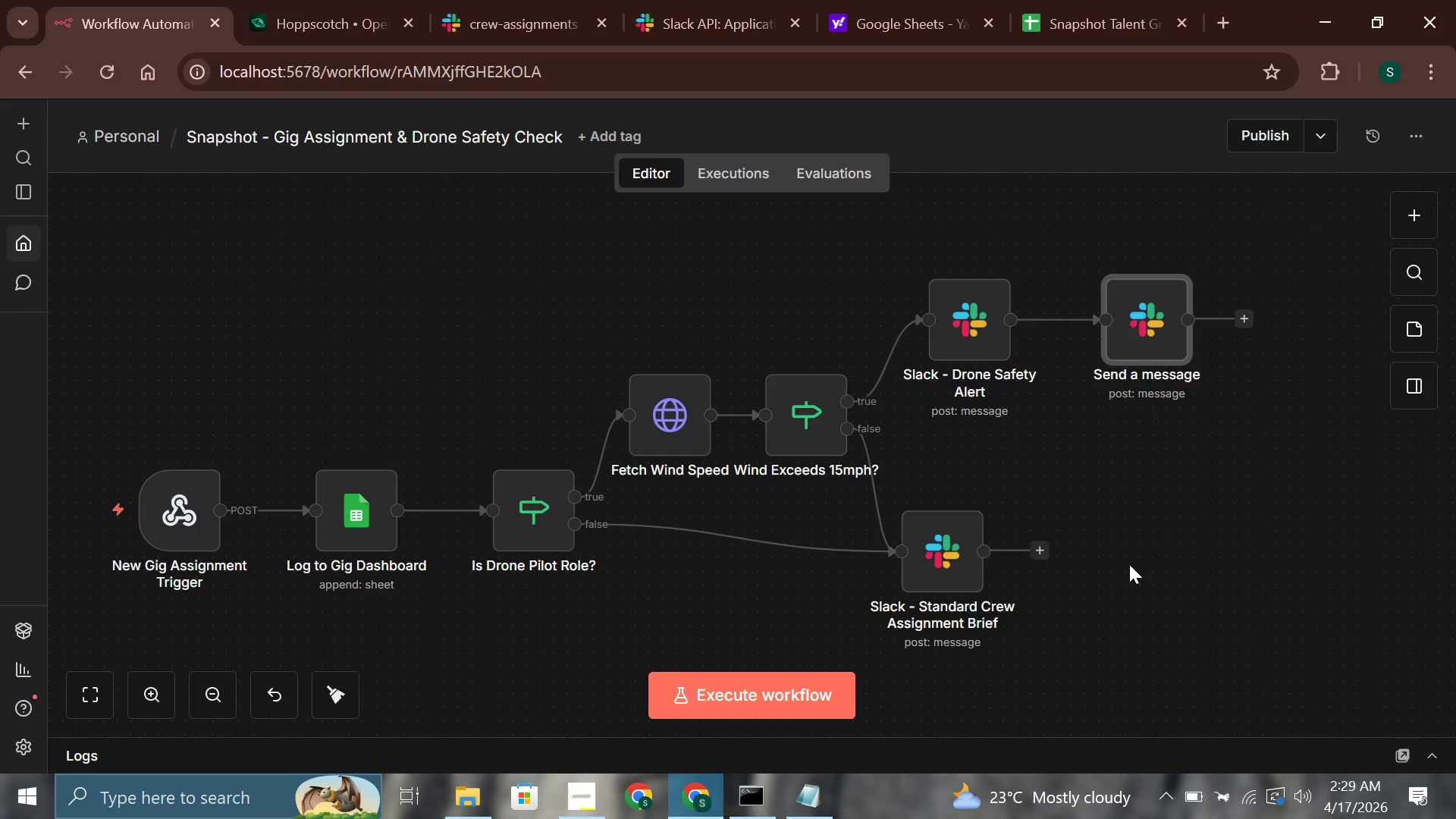 
mouse_move([673, 363])
 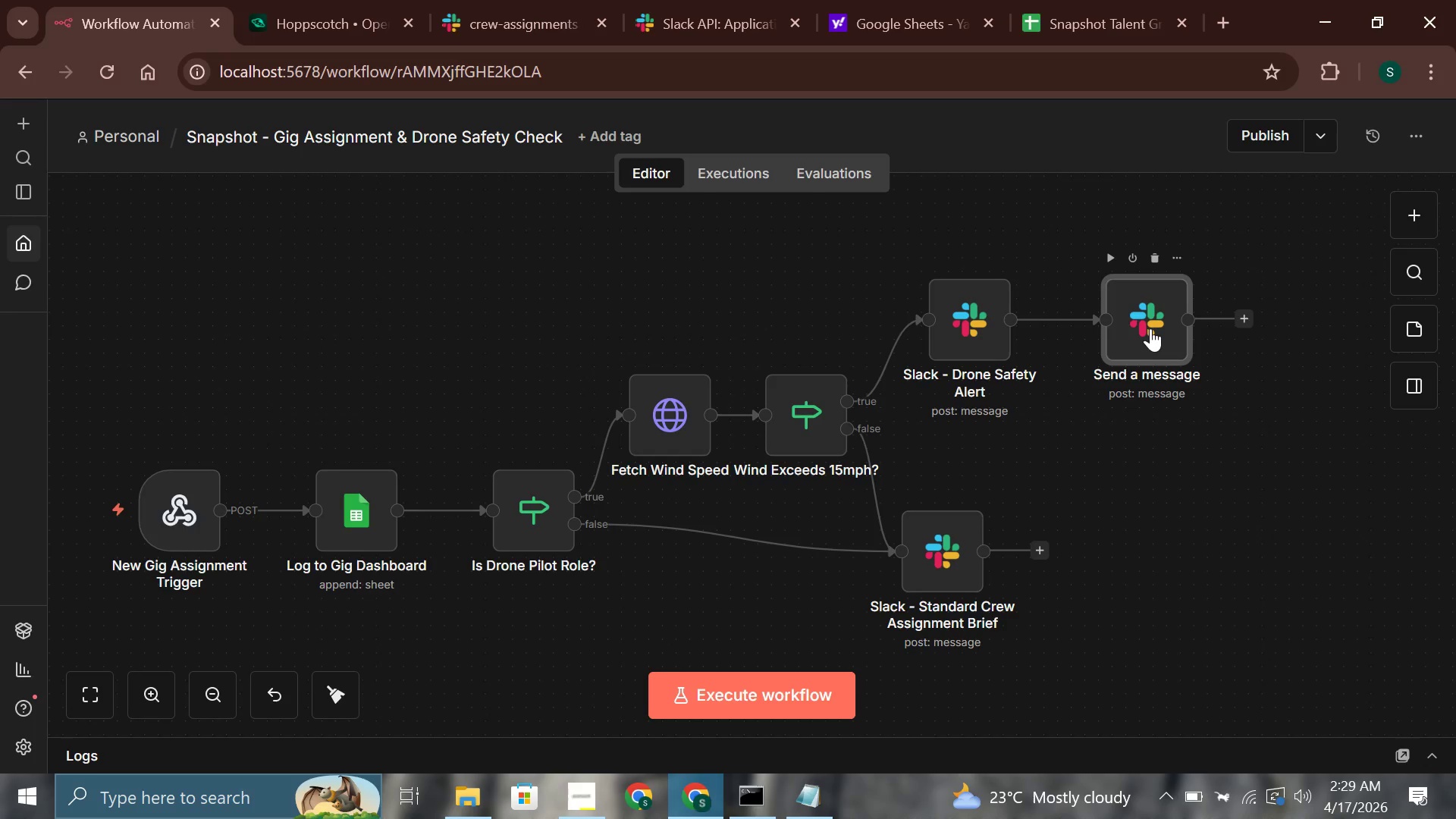 
double_click([1150, 328])
 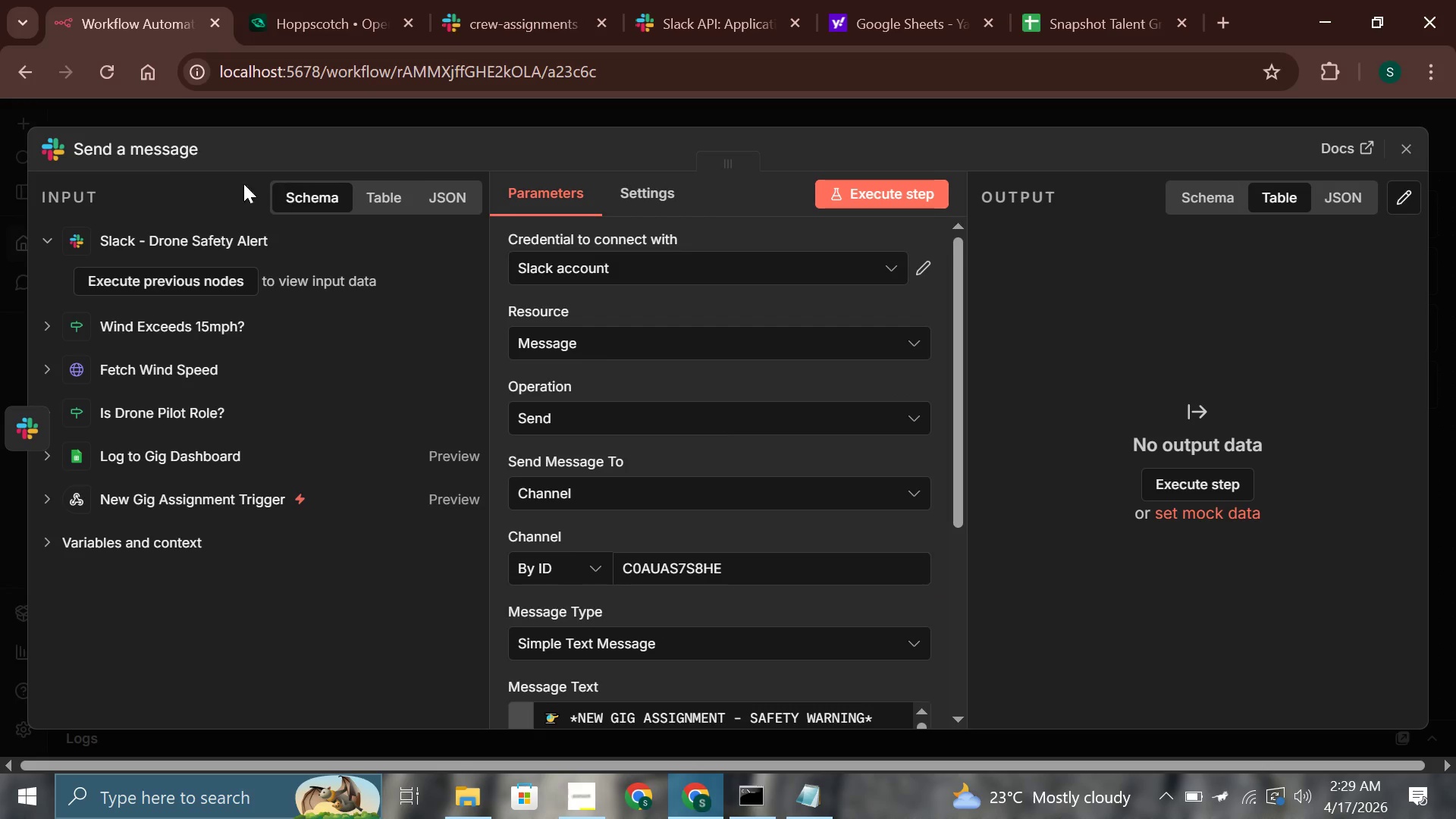 
left_click([153, 155])
 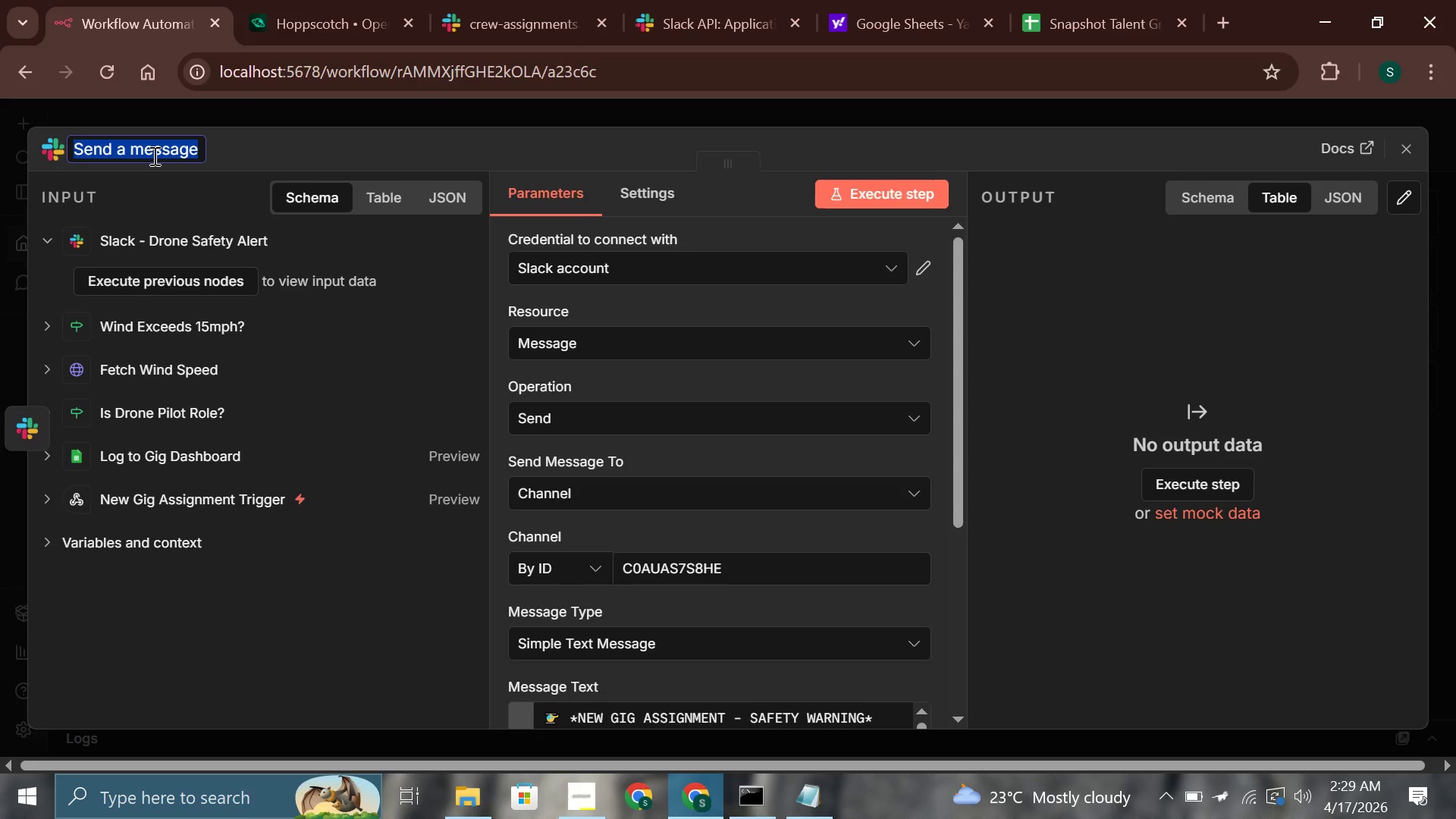 
type(Slack - Crew Brief (Safety)
 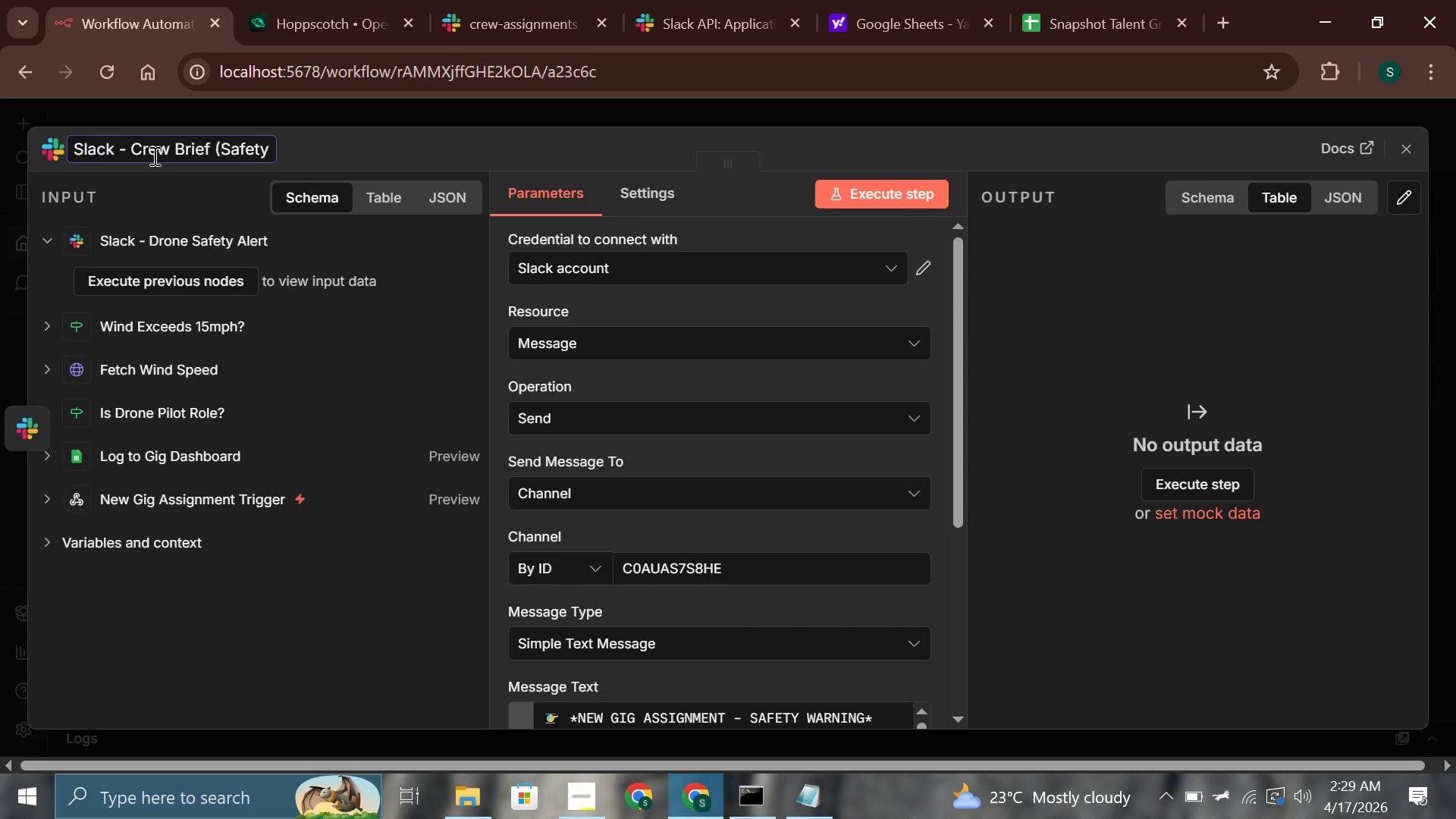 
wait(8.41)
 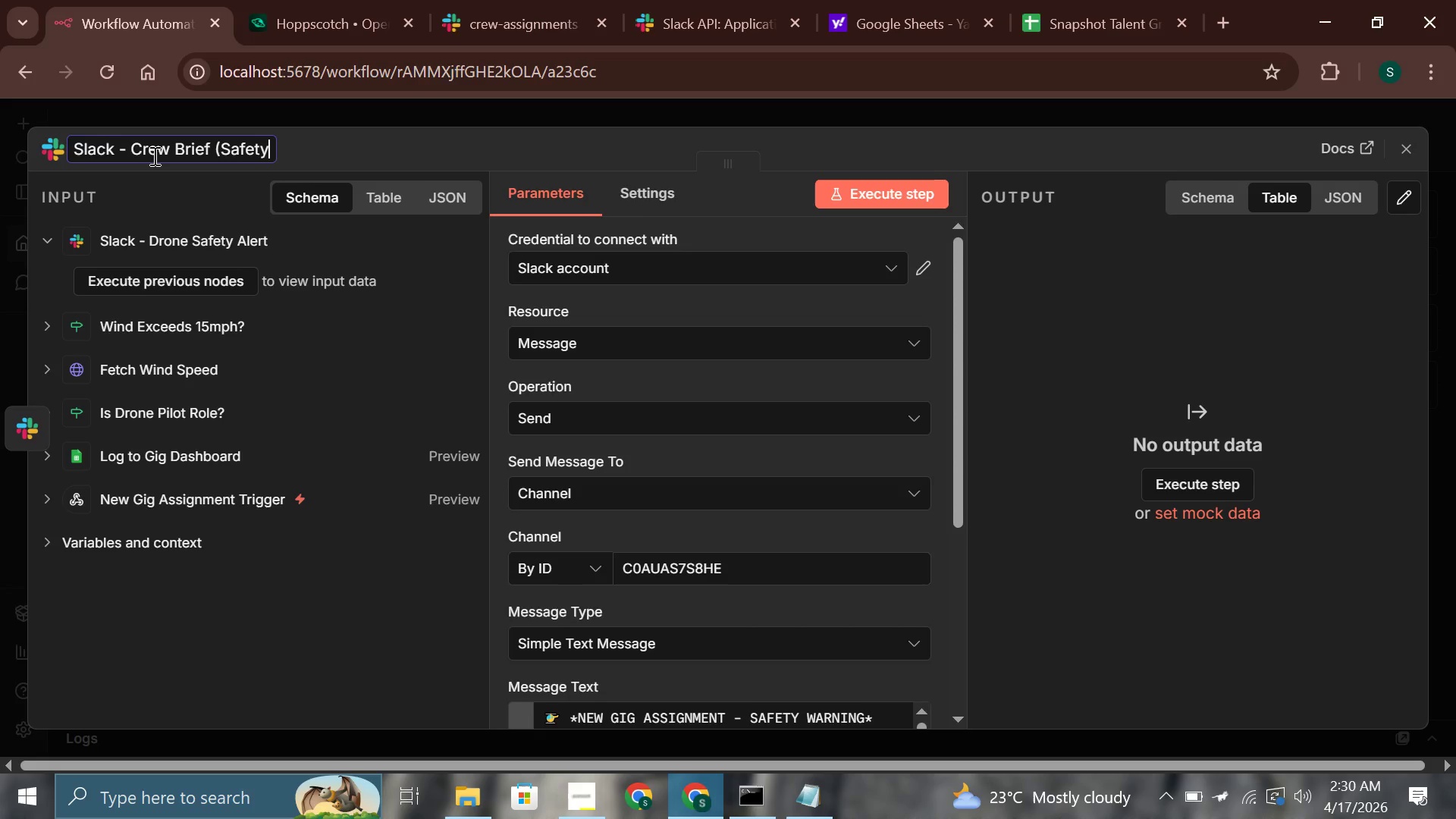 
type( War)
 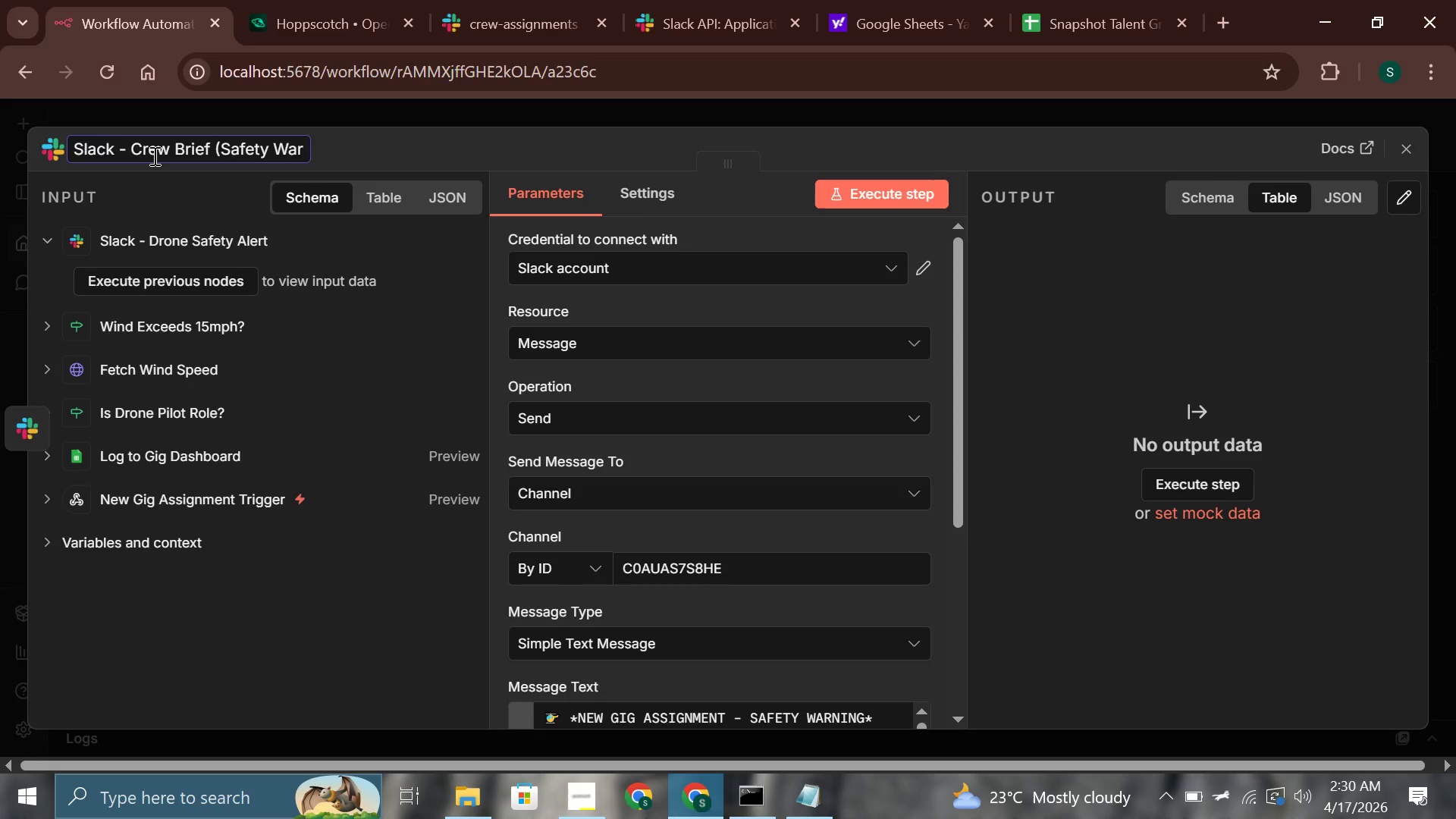 
wait(8.64)
 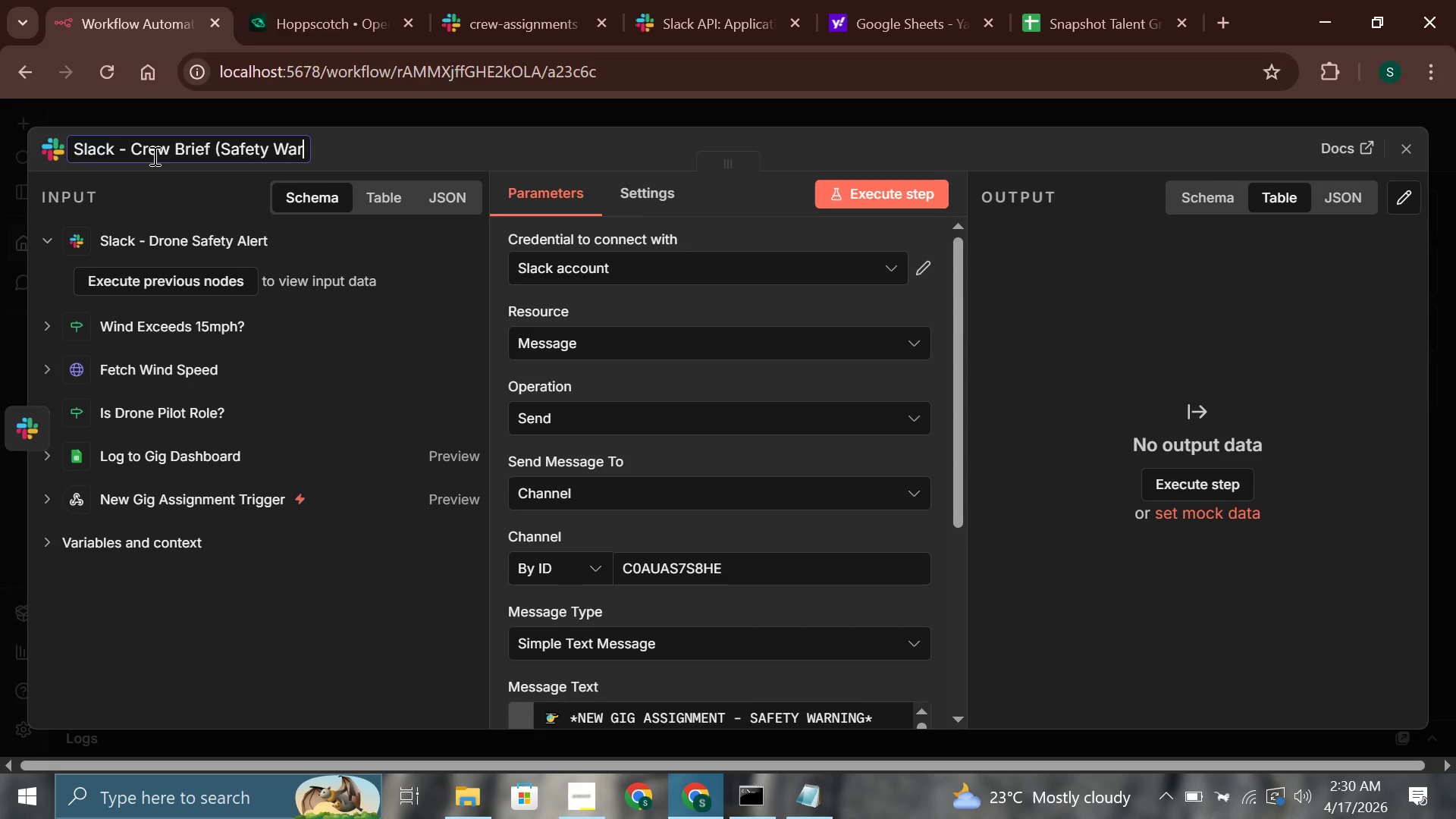 
type(ning))
 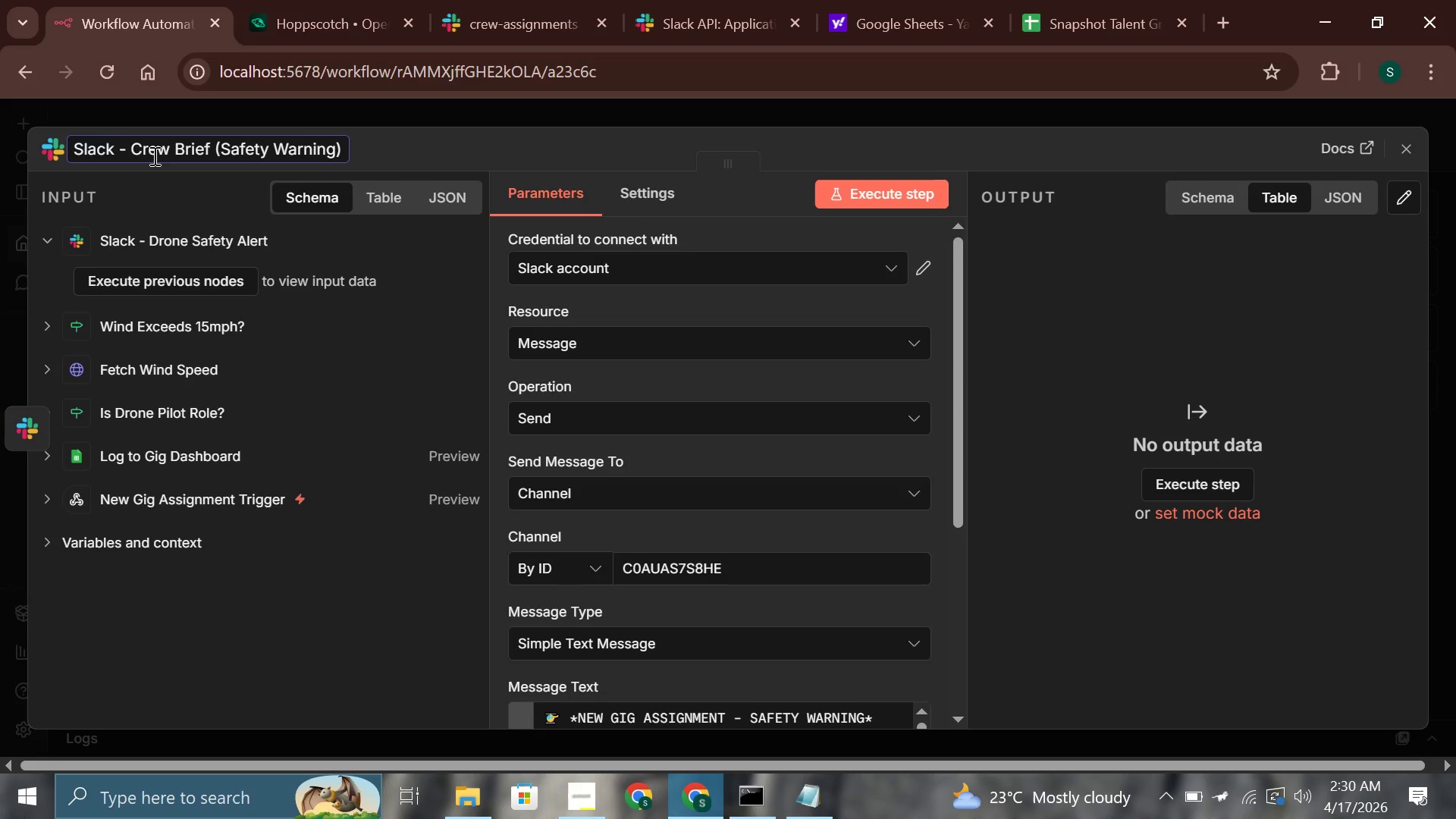 
left_click([1413, 145])
 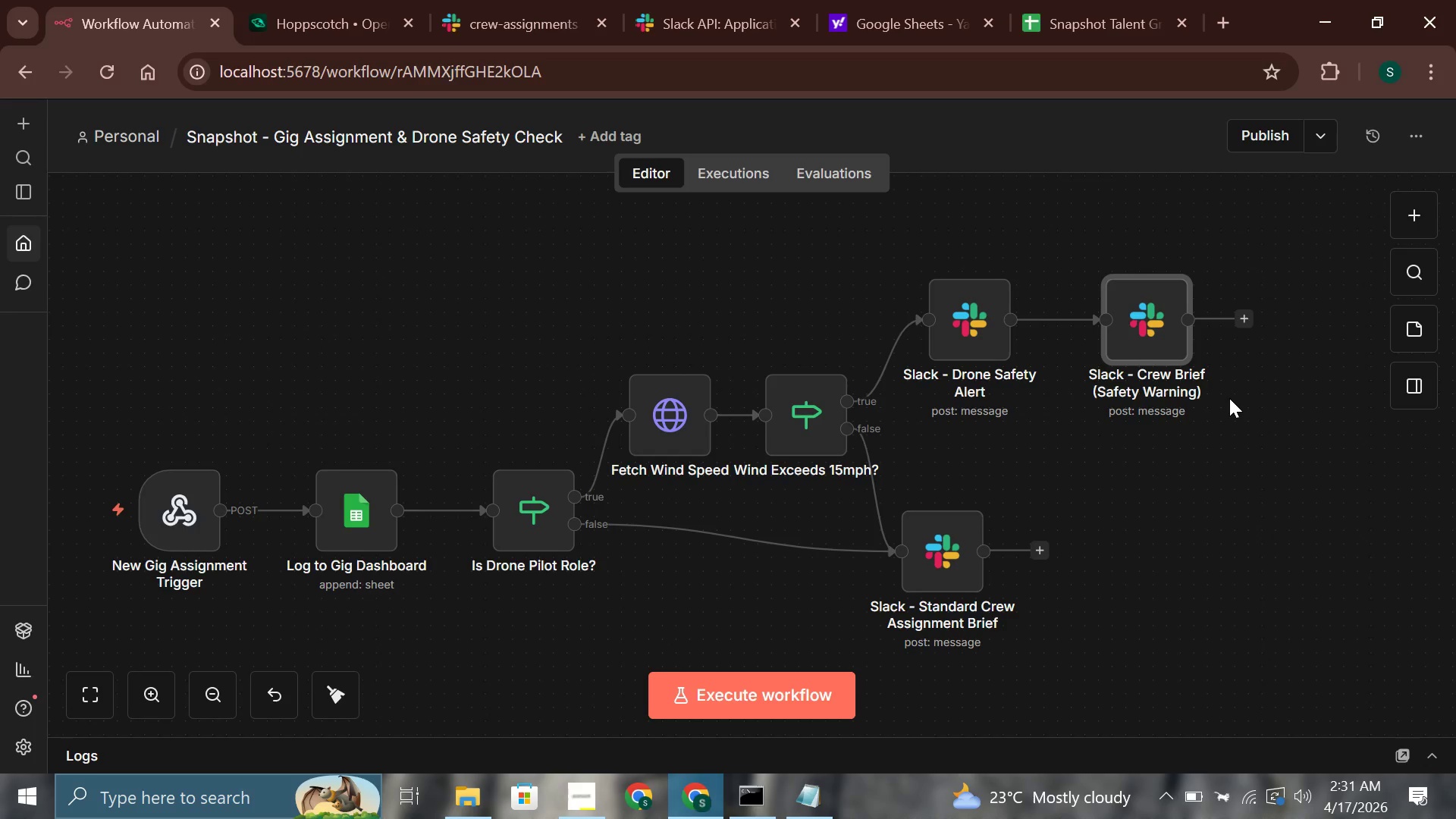 
wait(48.84)
 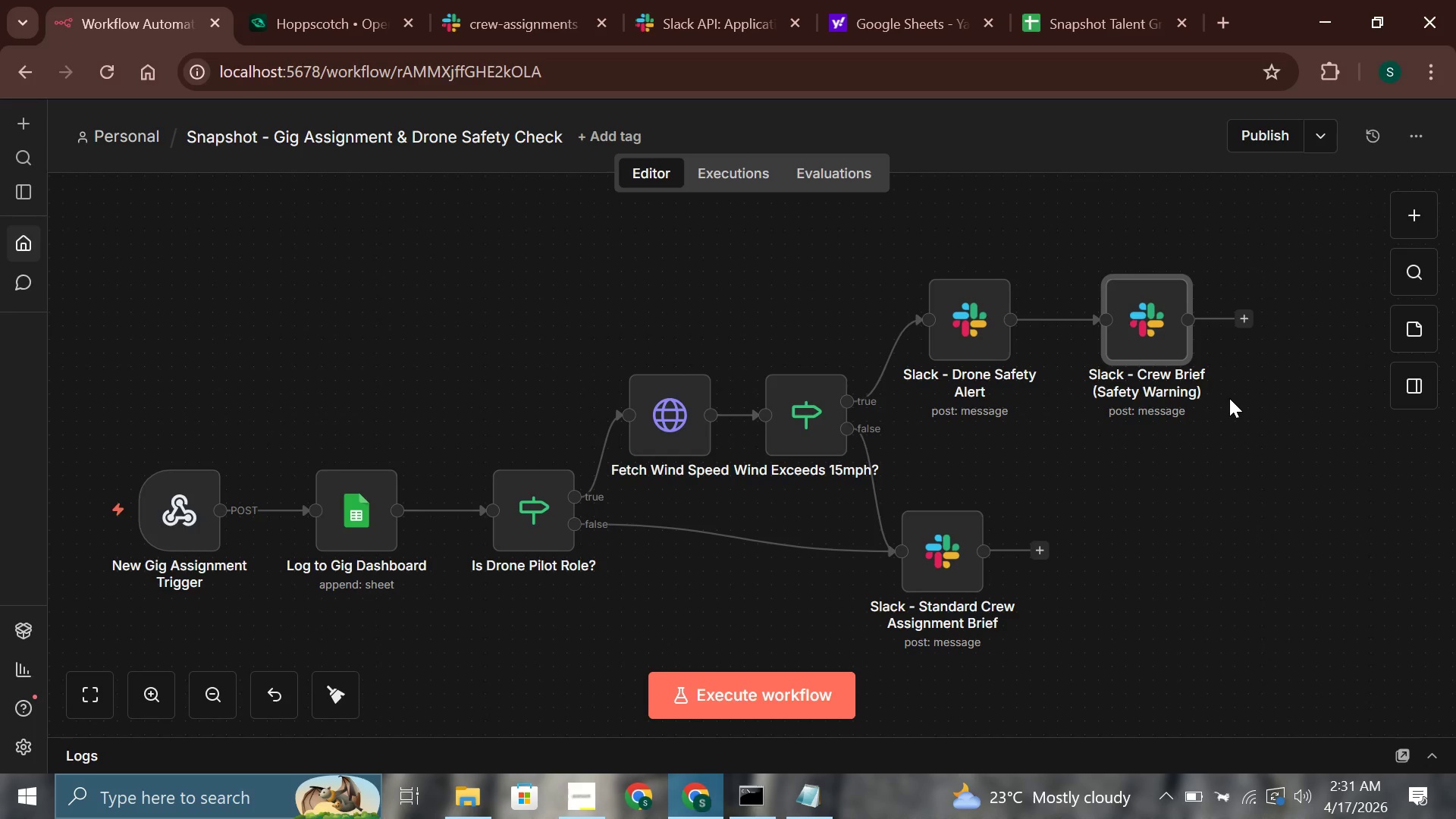 
double_click([1166, 327])
 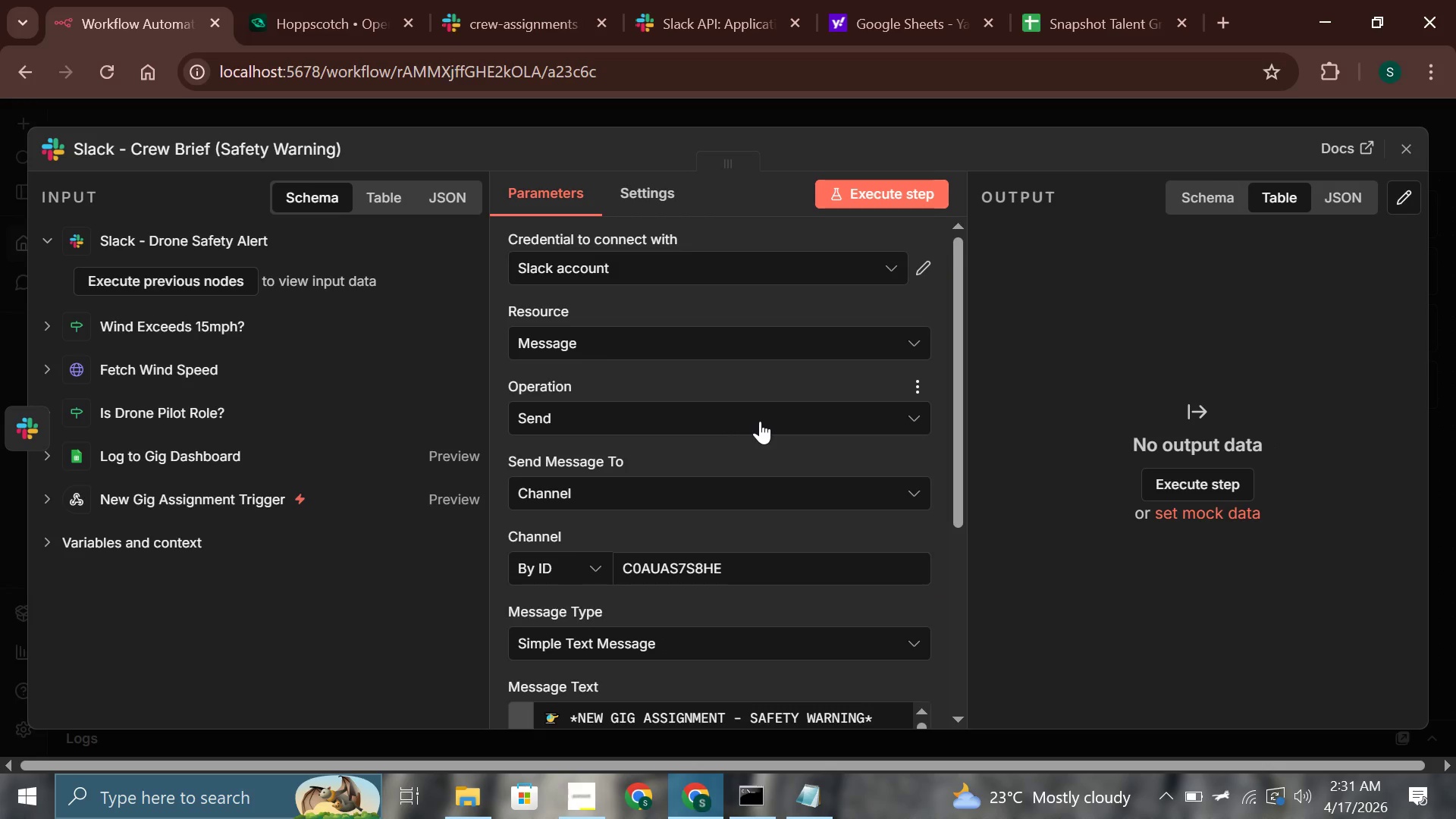 
left_click([739, 425])
 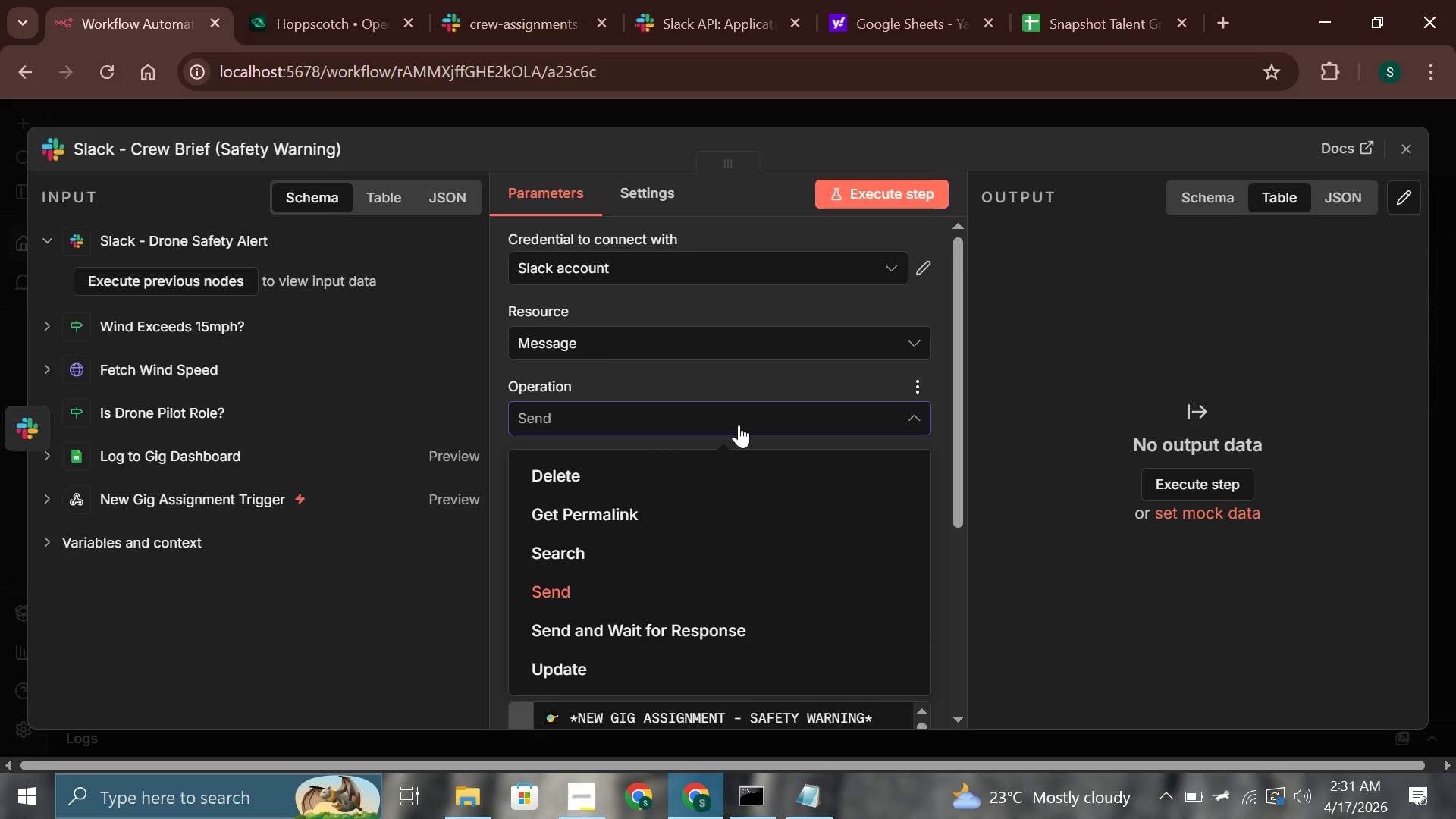 
scroll: coordinate [710, 468], scroll_direction: down, amount: 2.0
 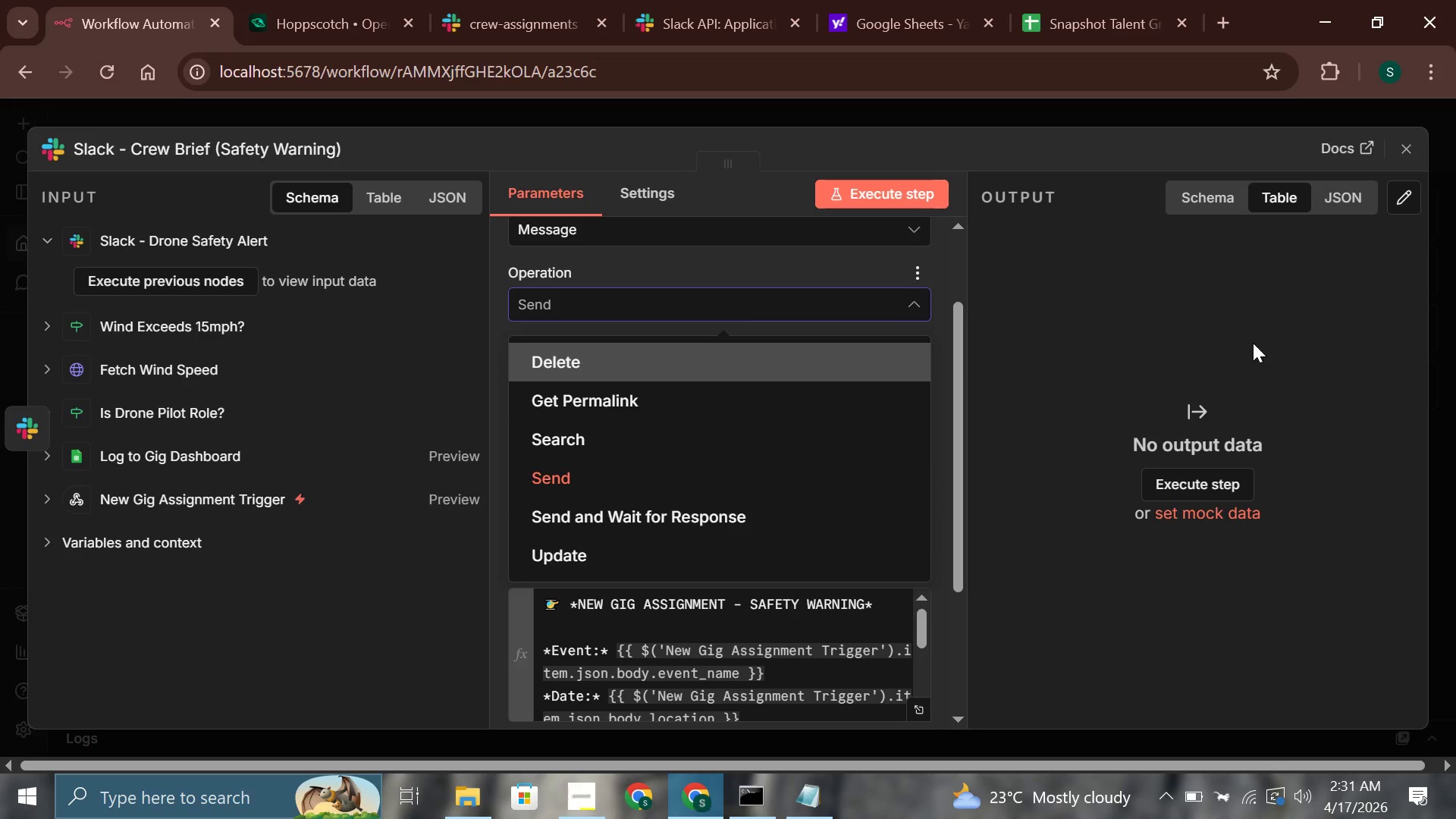 
left_click([1198, 345])
 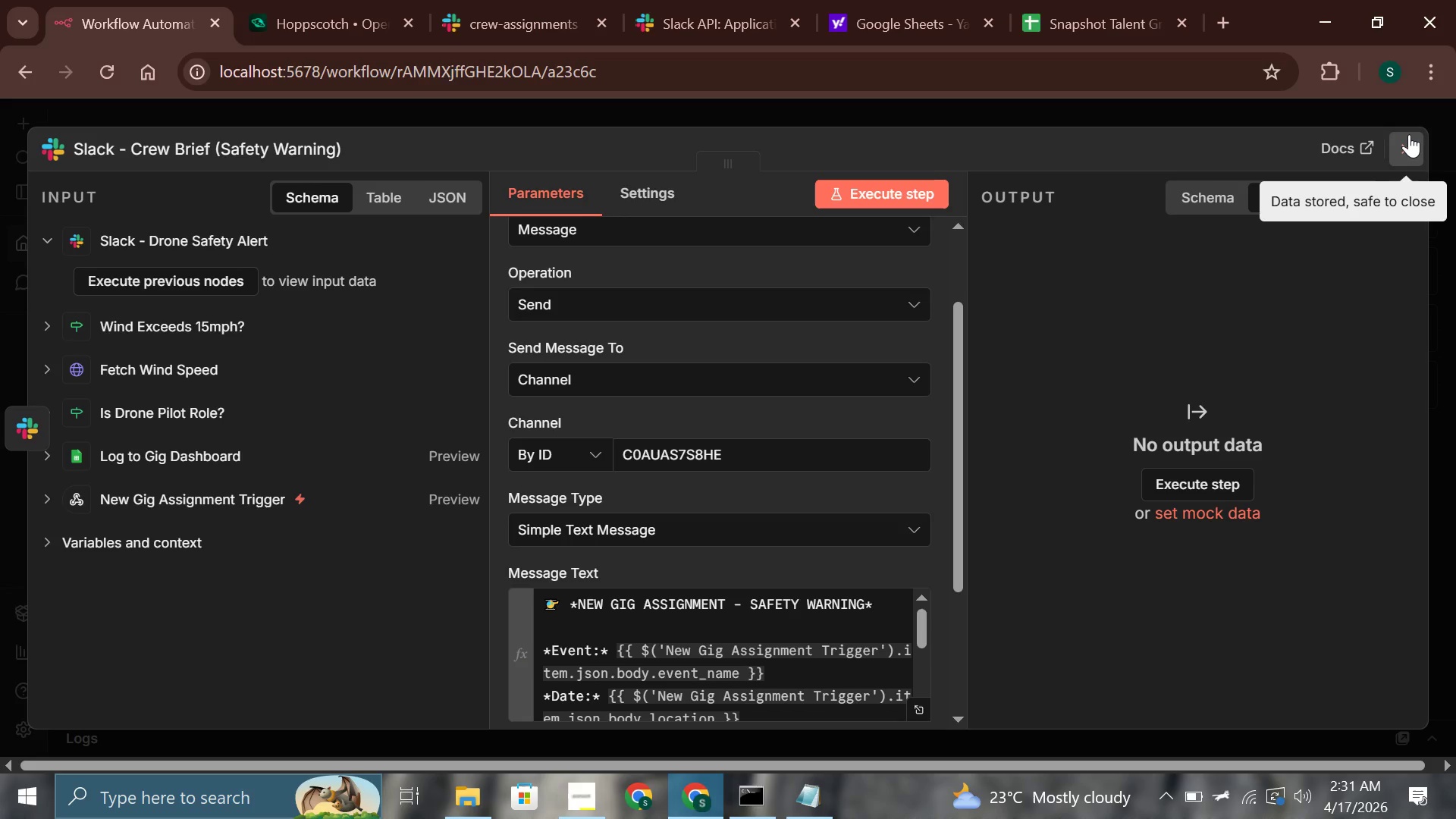 
wait(22.06)
 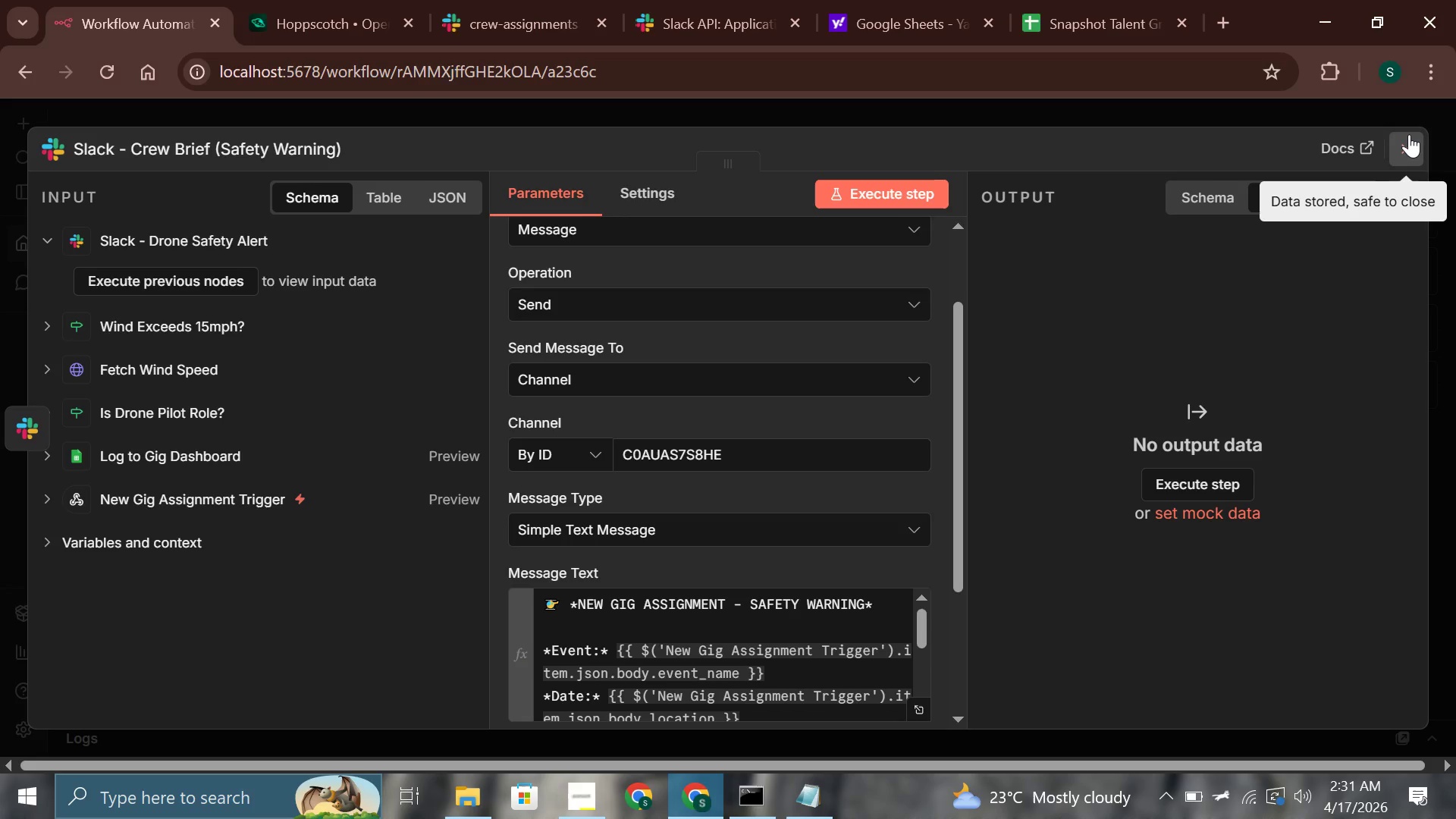 
left_click([1409, 134])
 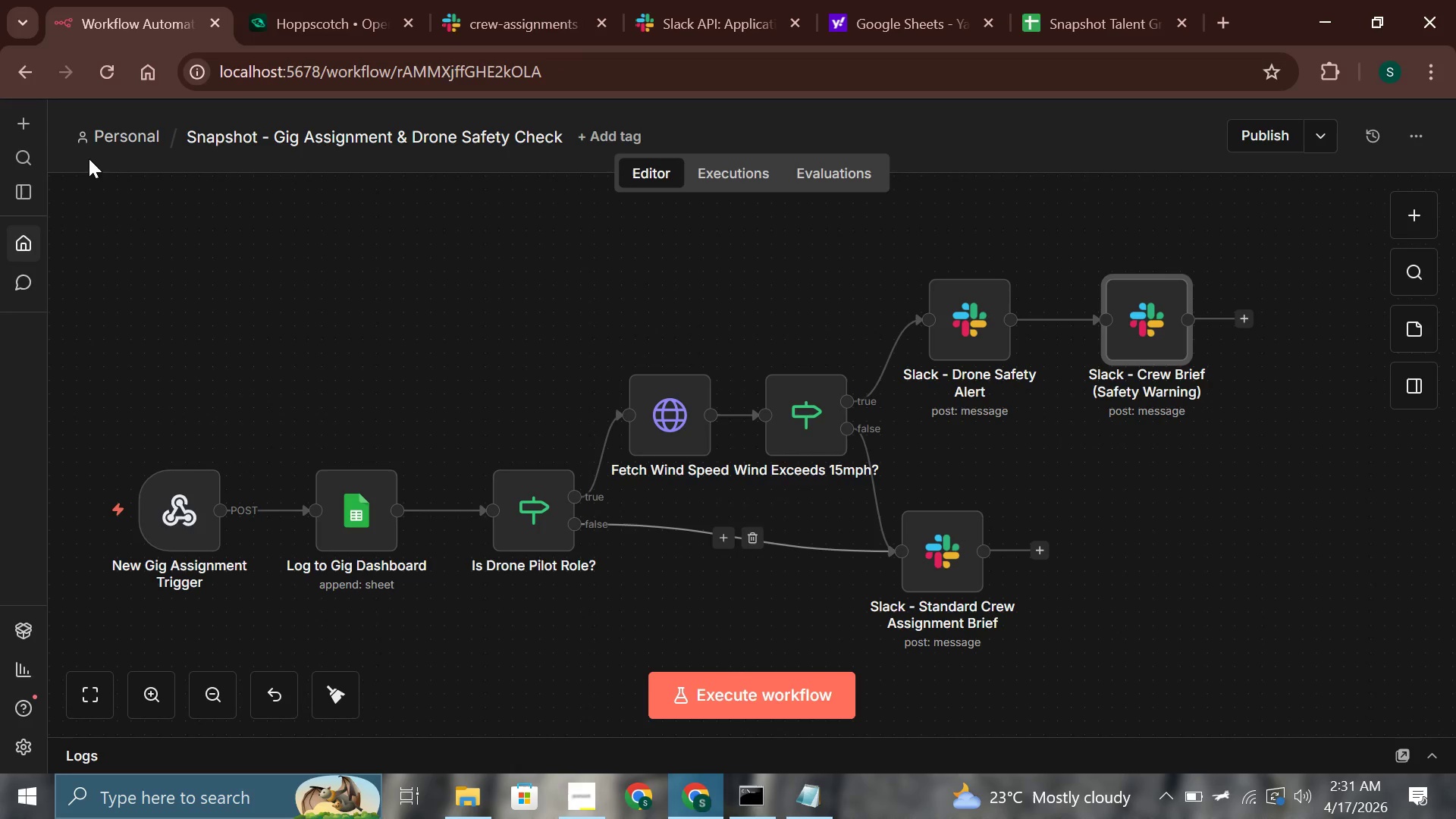 
left_click([99, 143])
 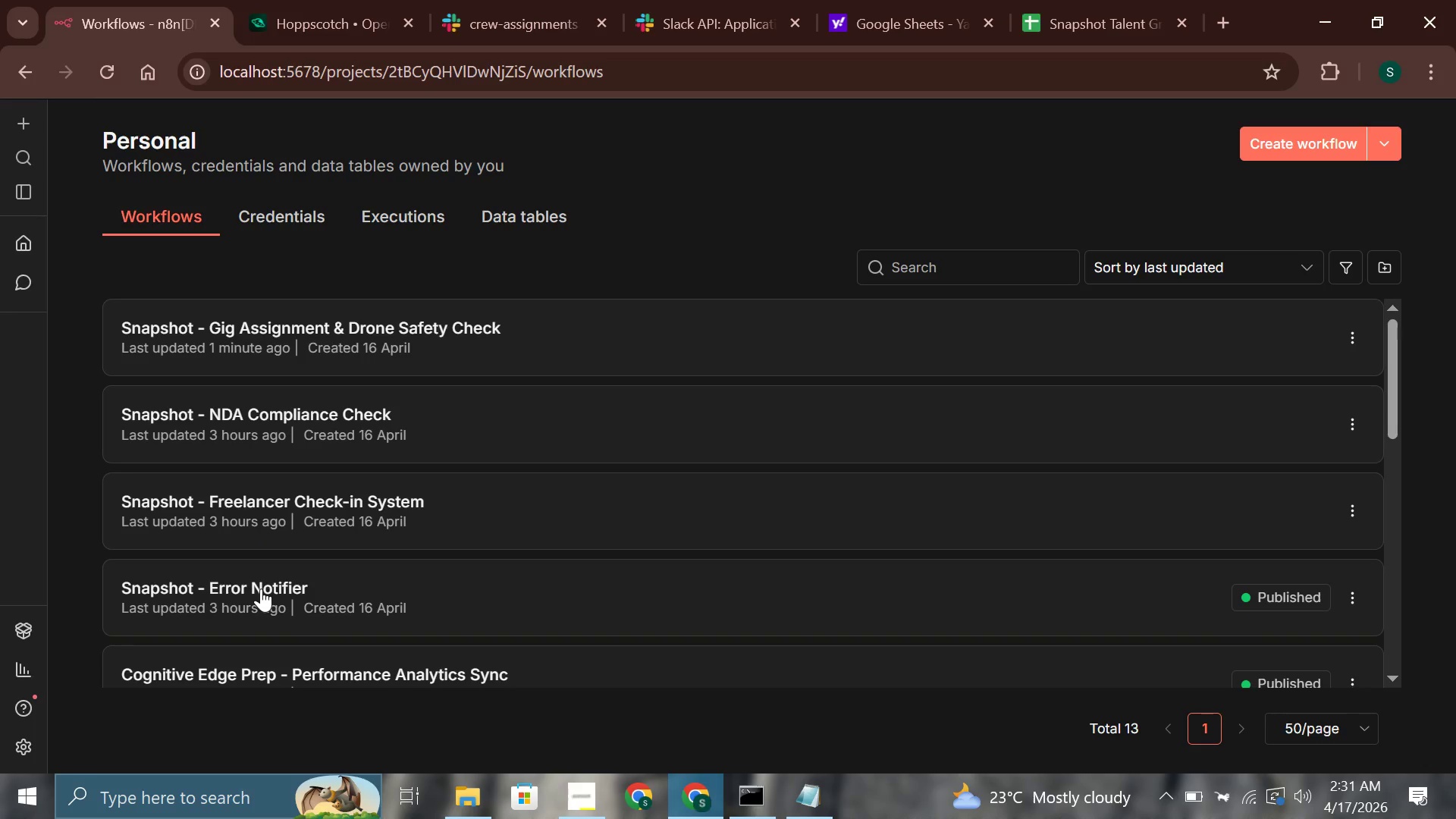 
wait(5.19)
 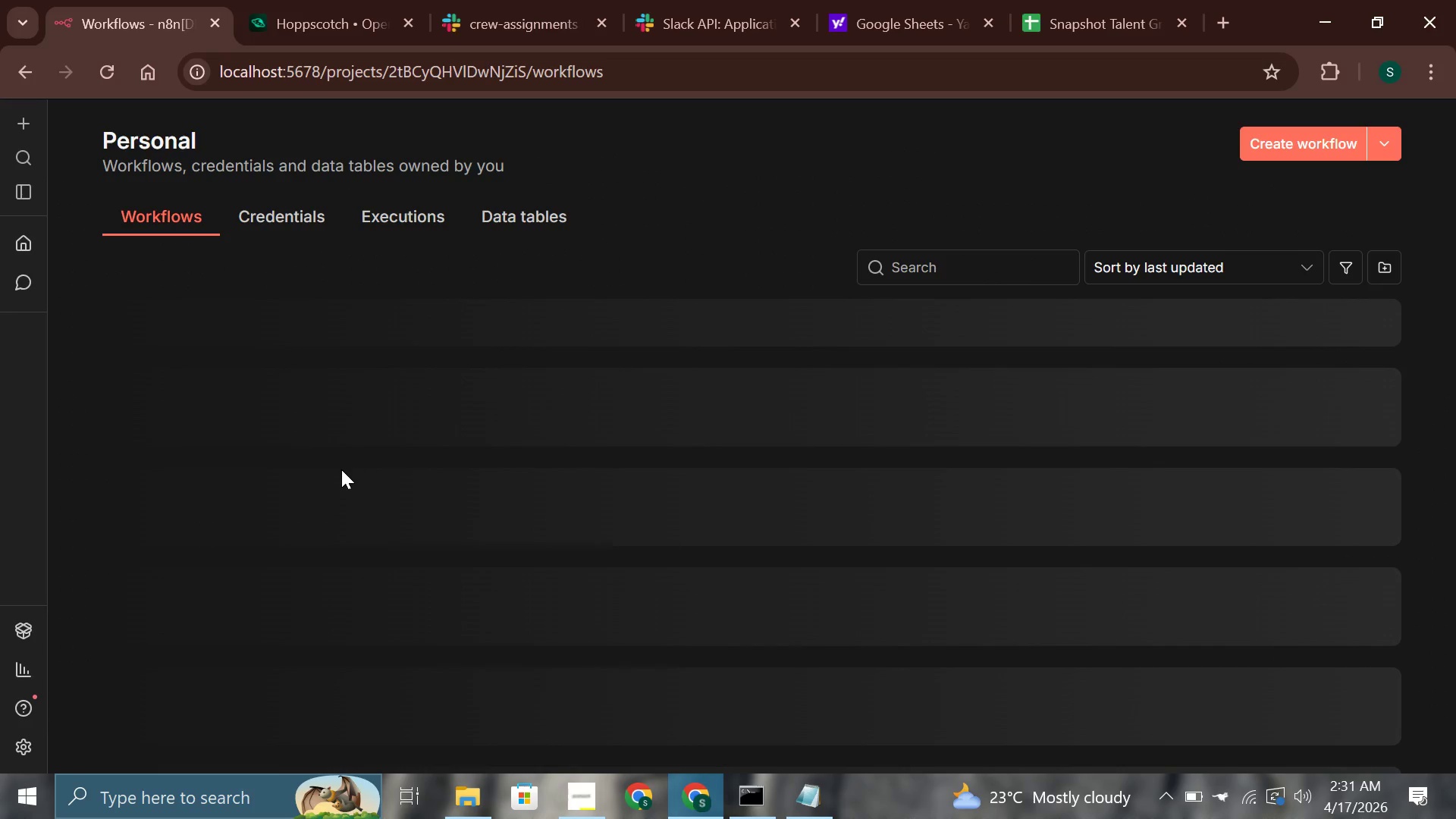 
double_click([261, 588])
 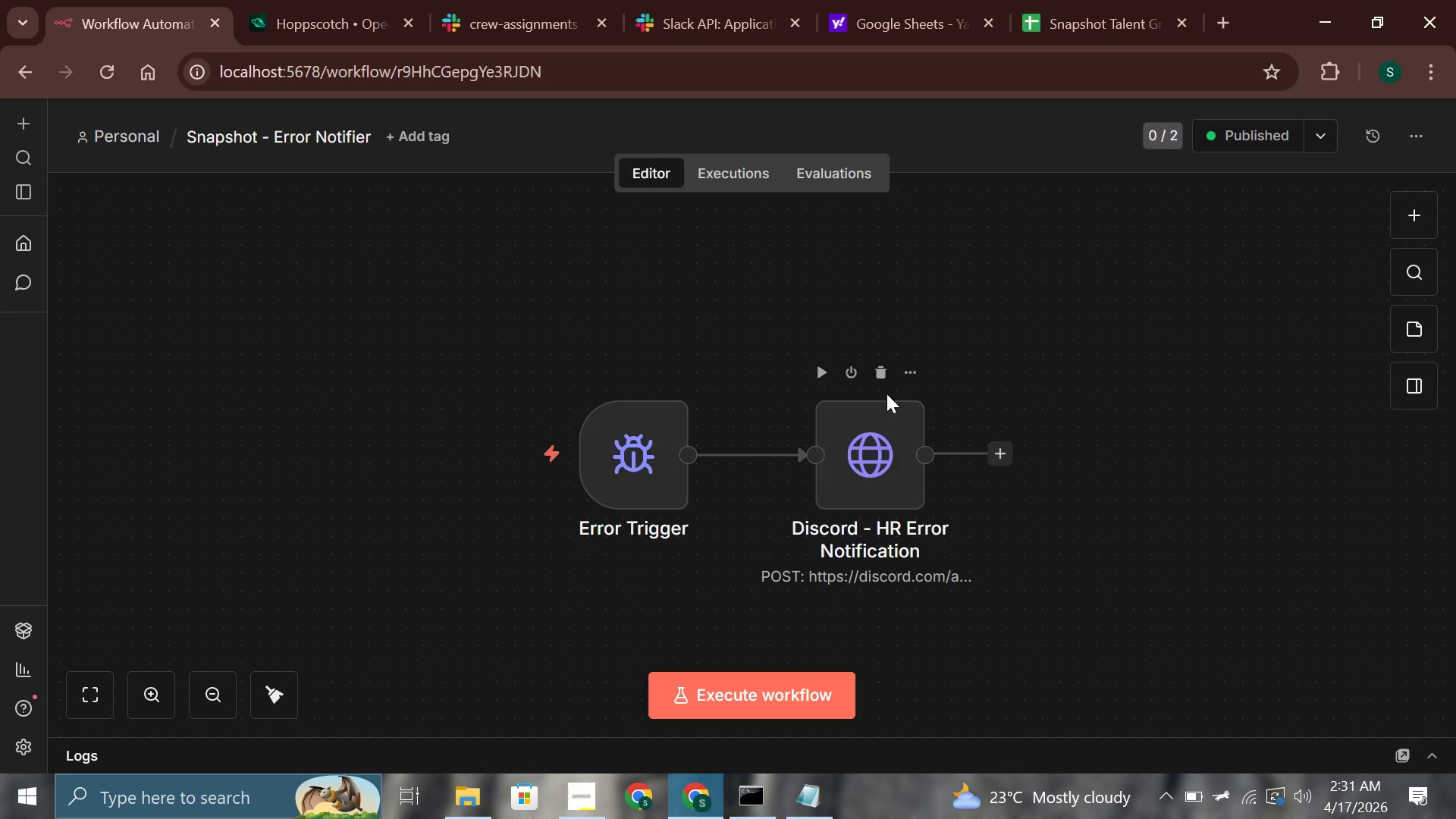 
wait(5.47)
 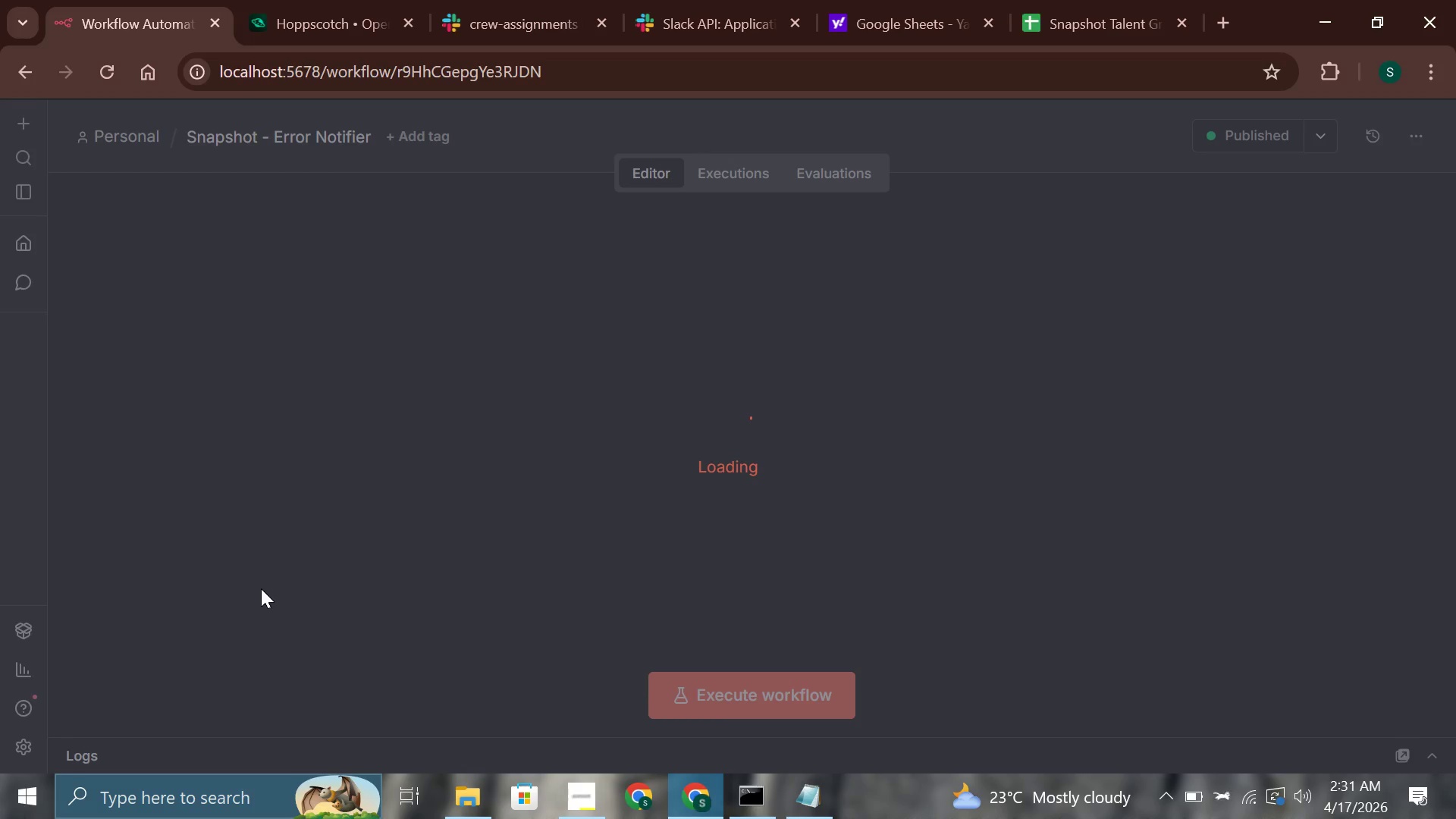 
left_click([888, 366])
 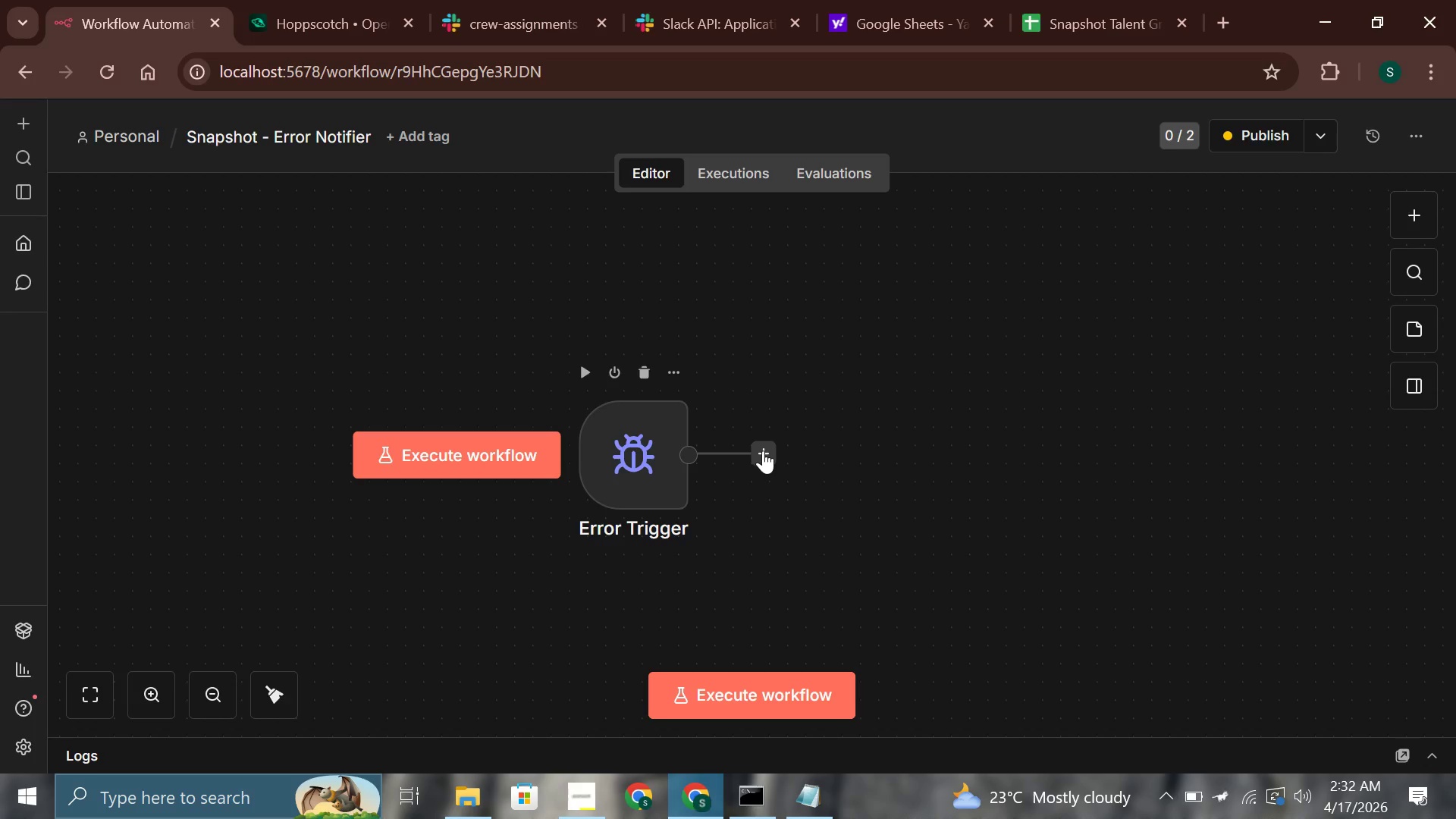 
wait(16.03)
 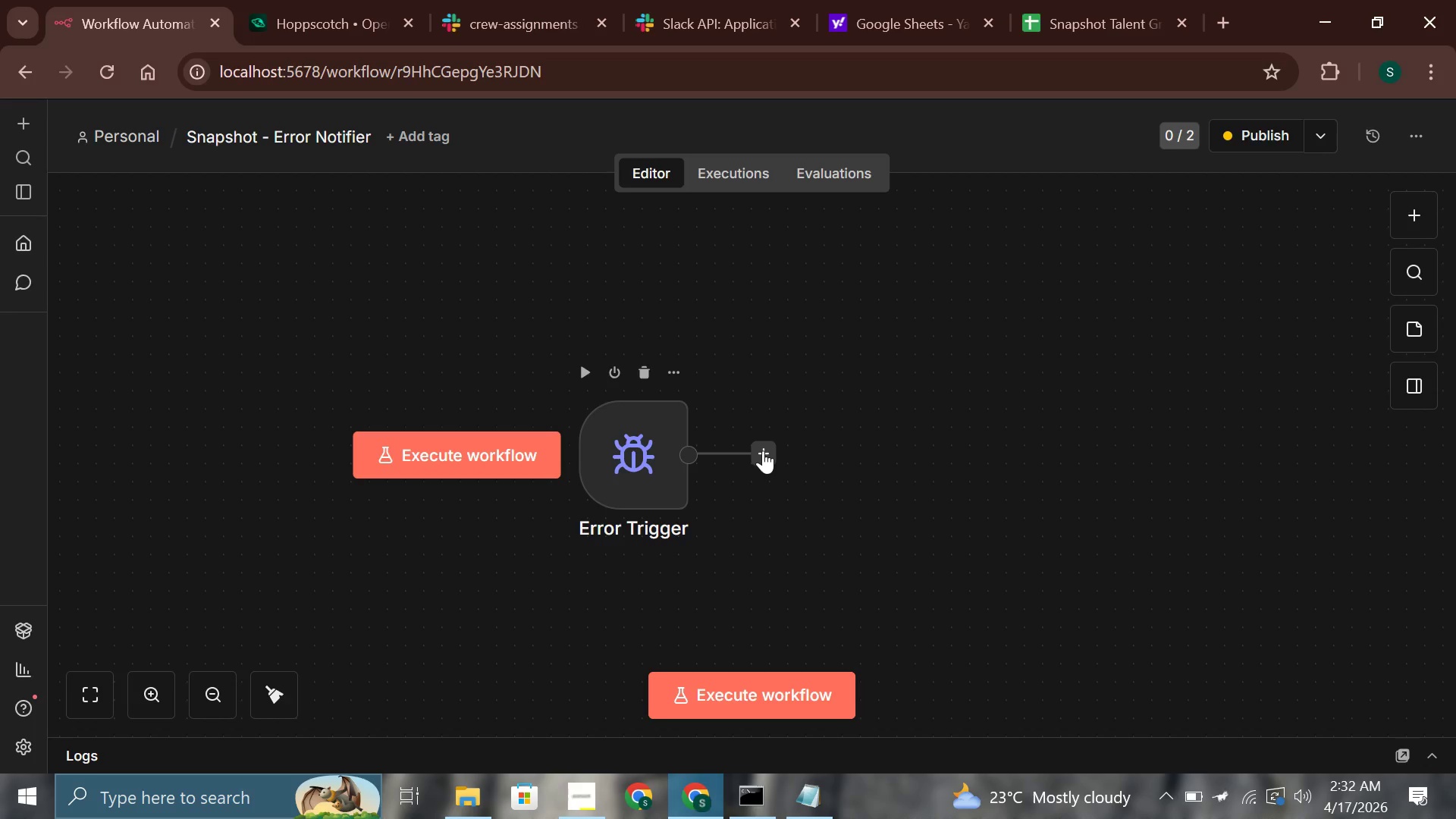 
left_click([763, 450])
 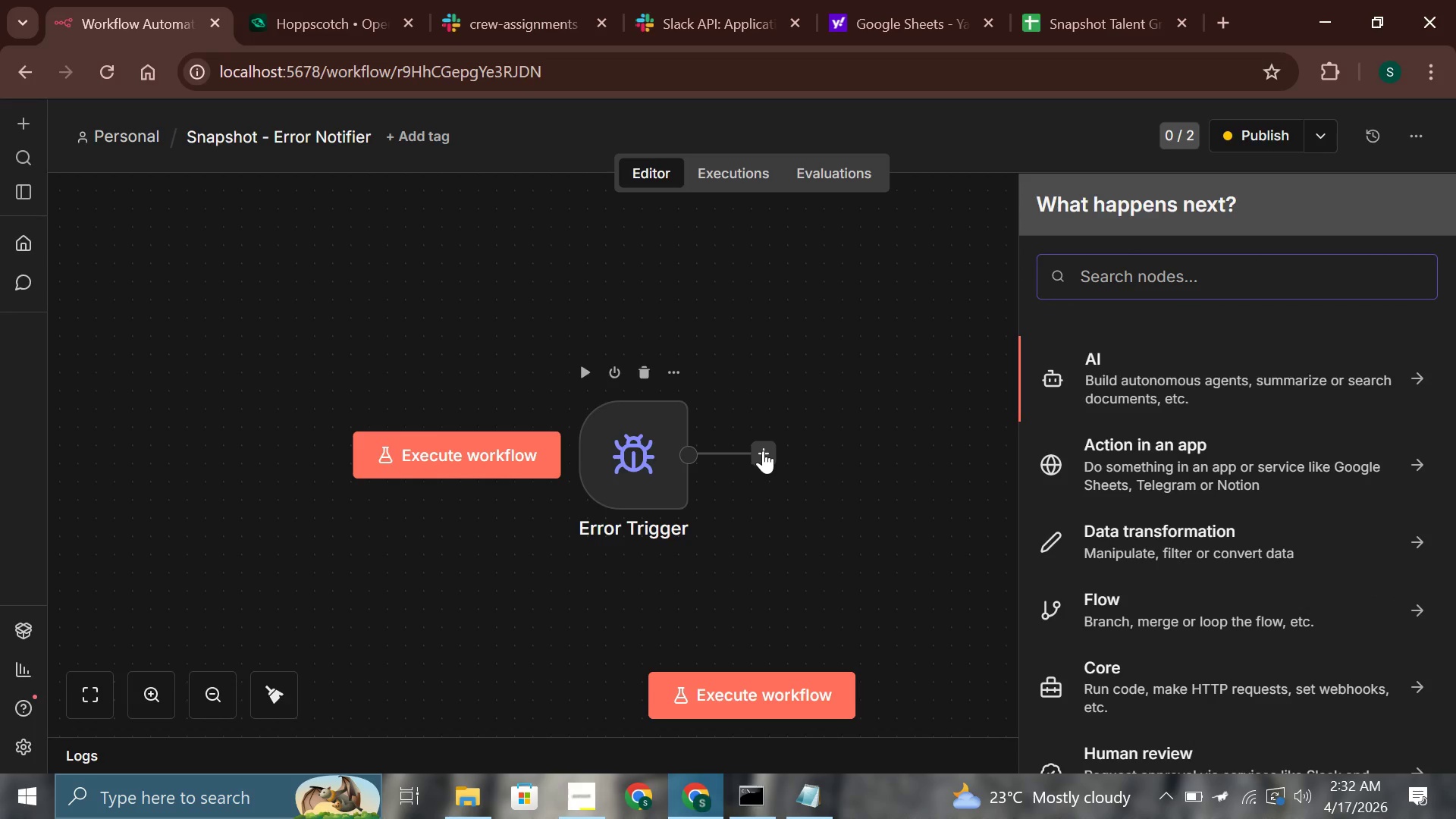 
wait(6.91)
 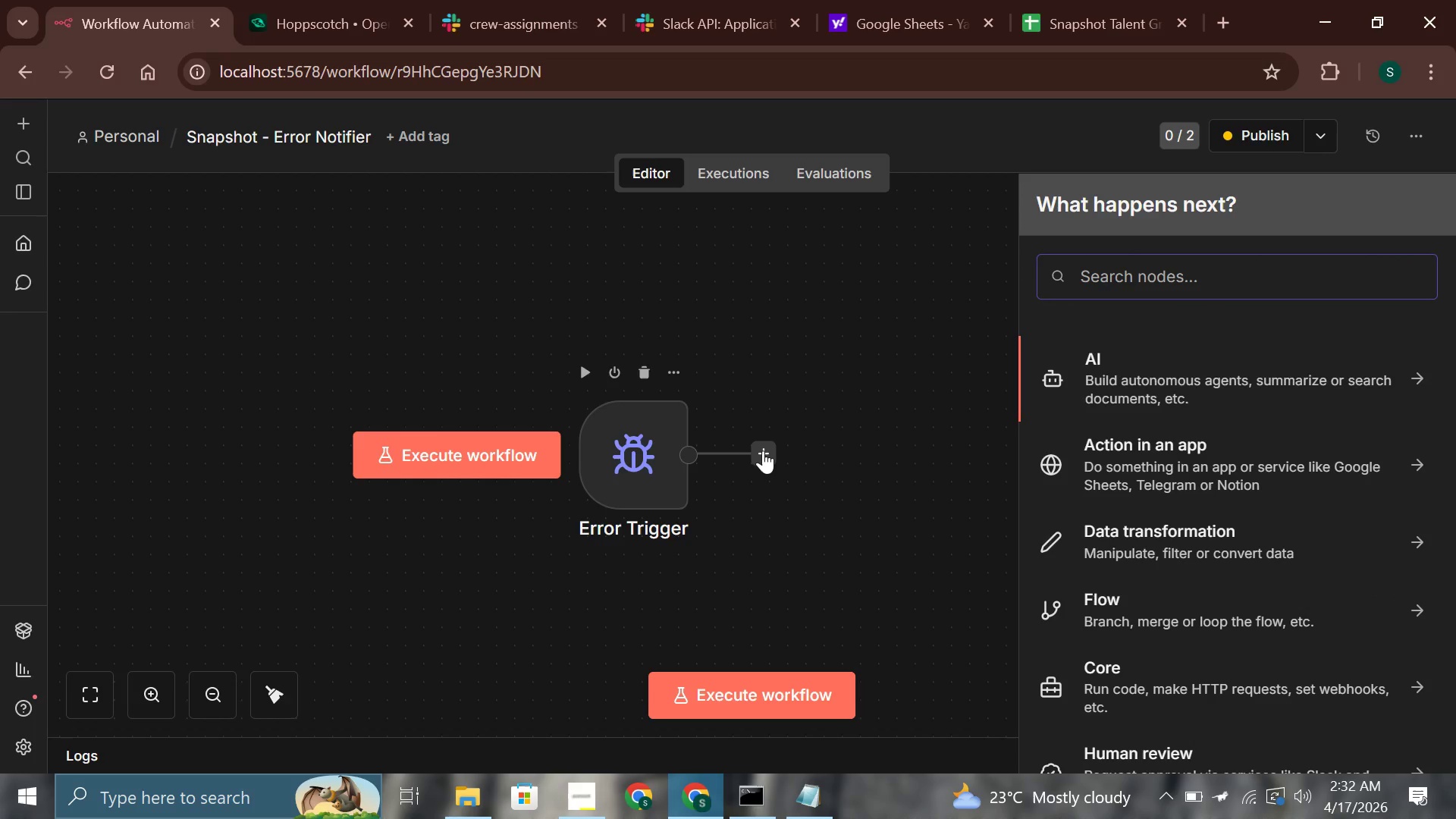 
type(gmail)
 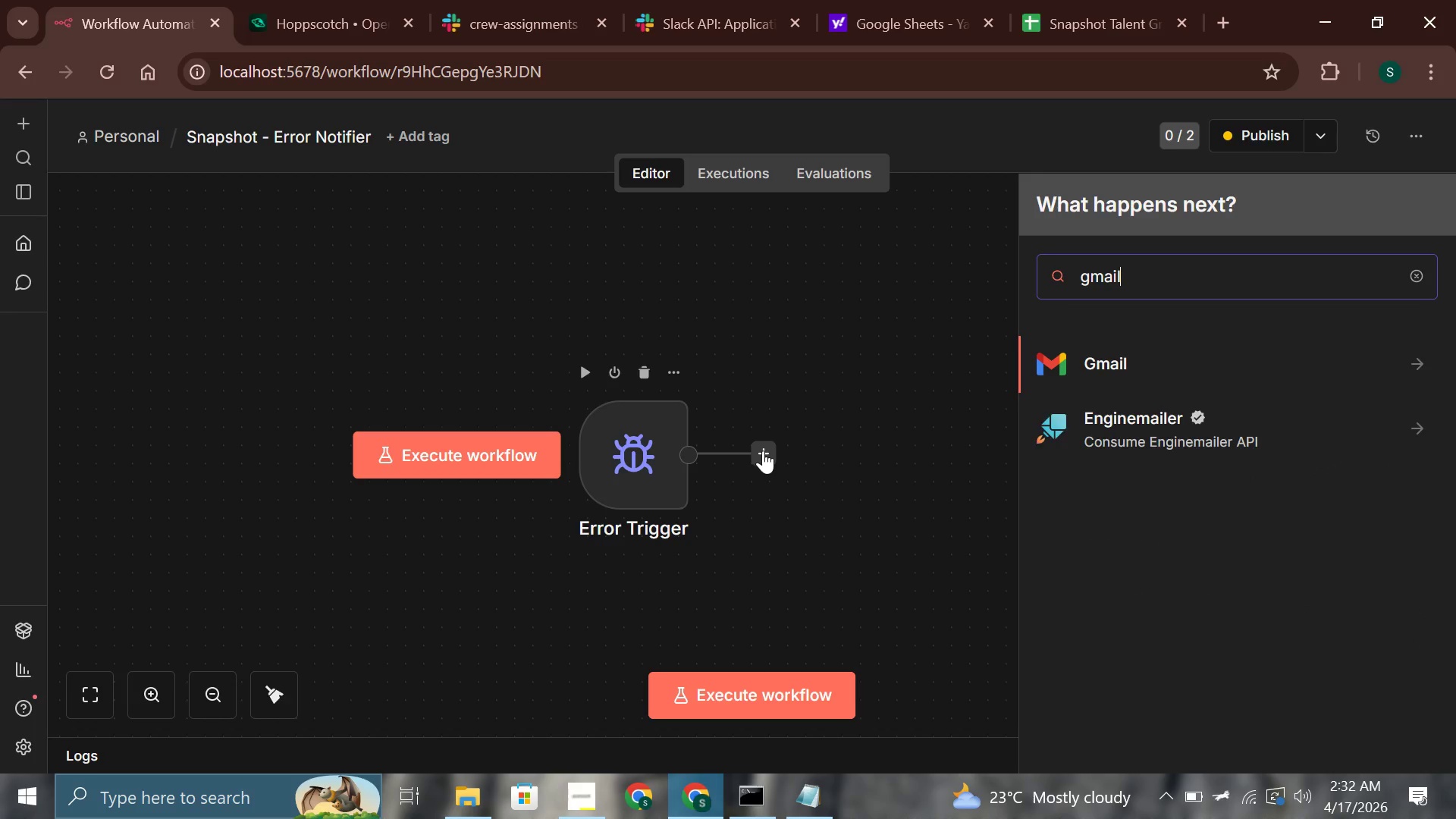 
key(Enter)
 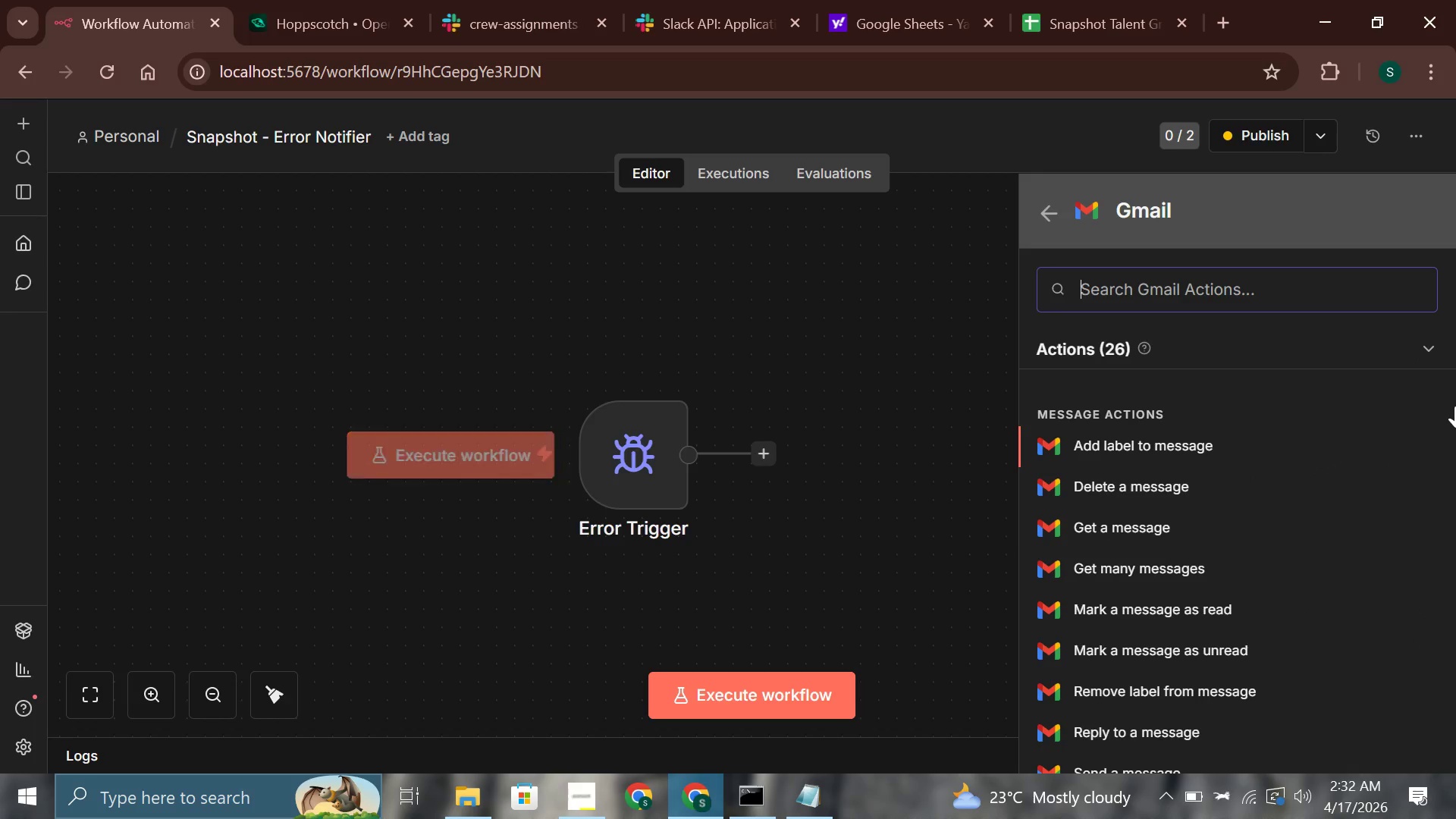 
scroll: coordinate [1239, 554], scroll_direction: down, amount: 3.0
 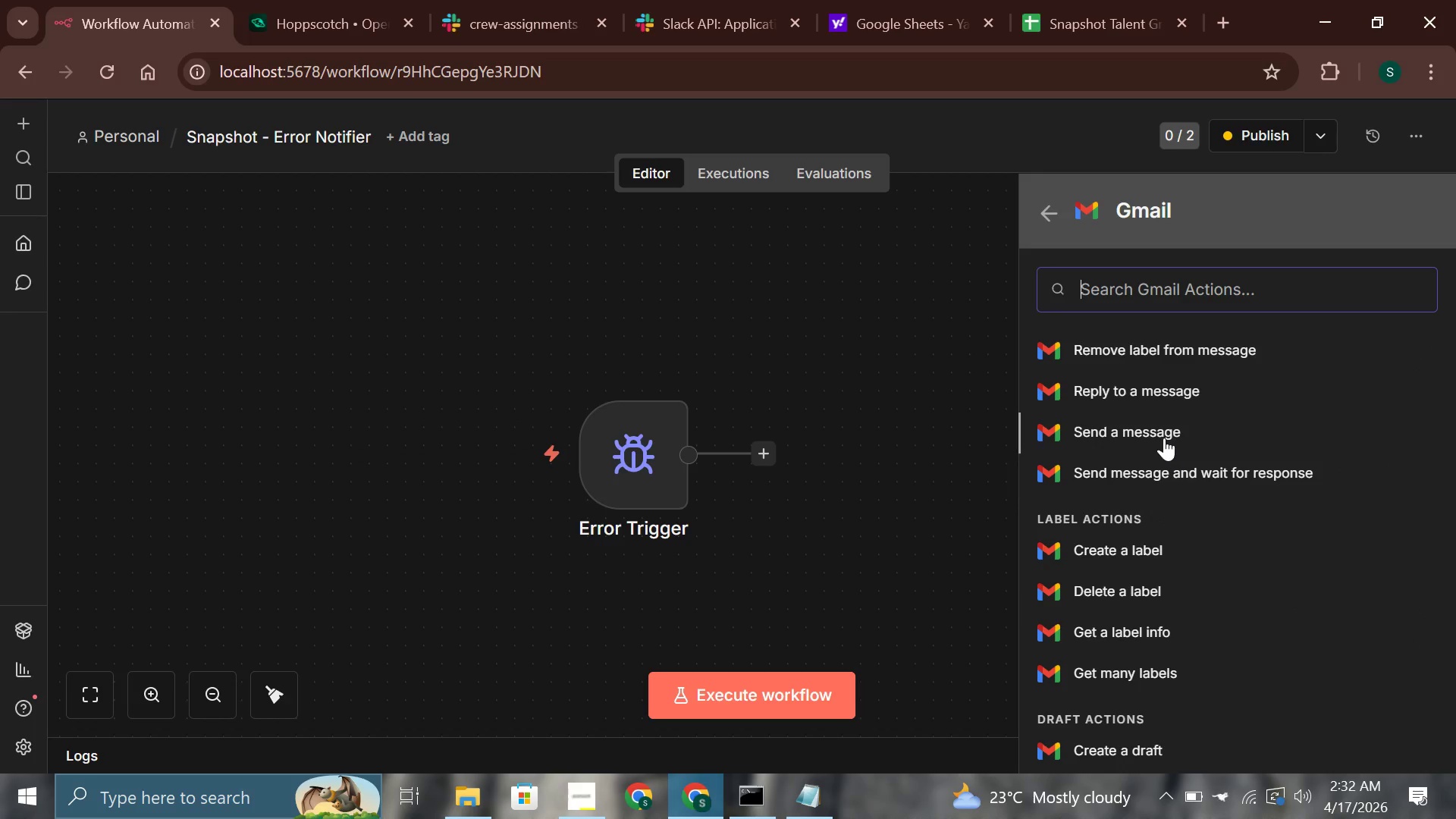 
left_click([1164, 438])
 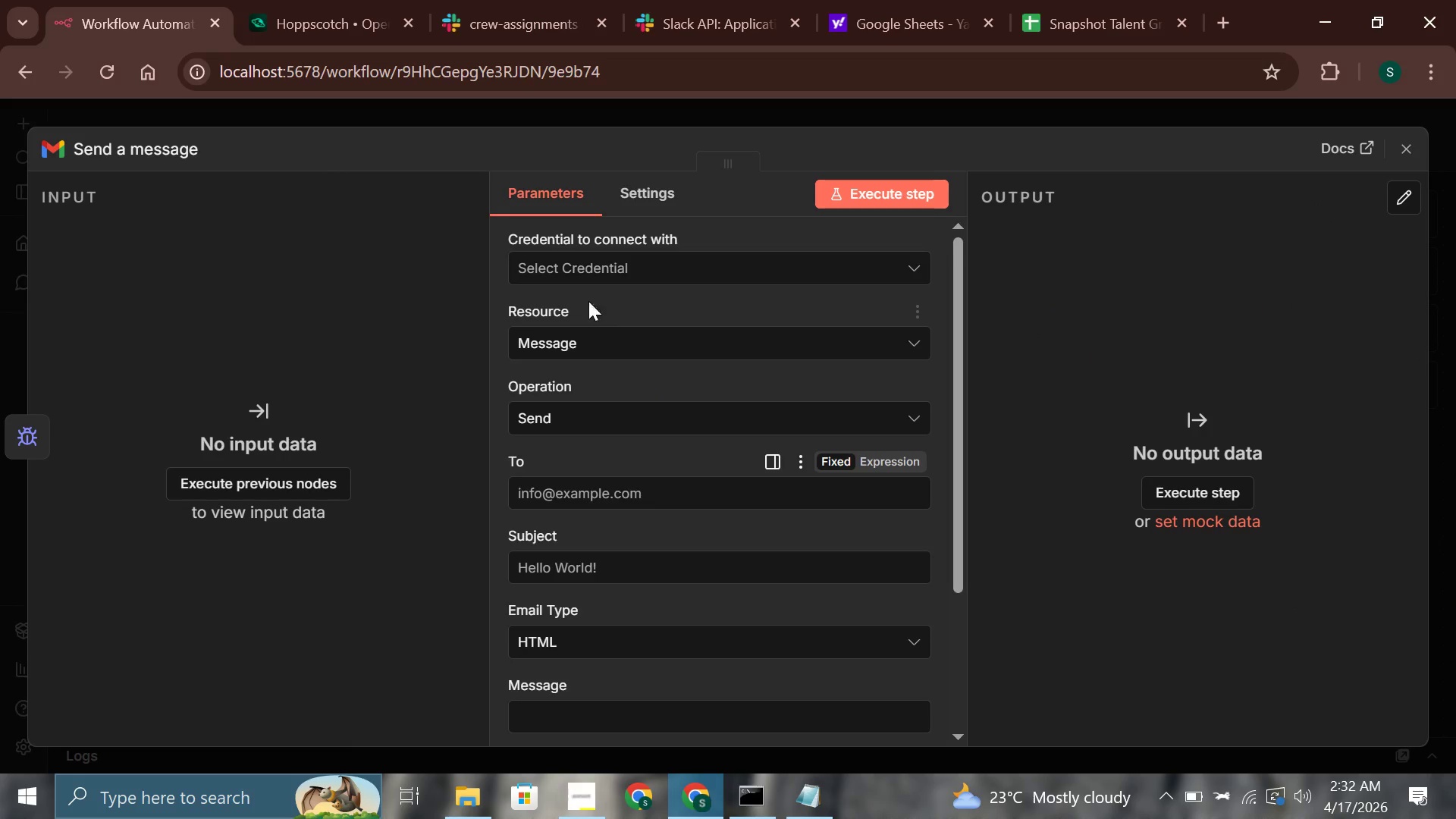 
left_click([591, 270])
 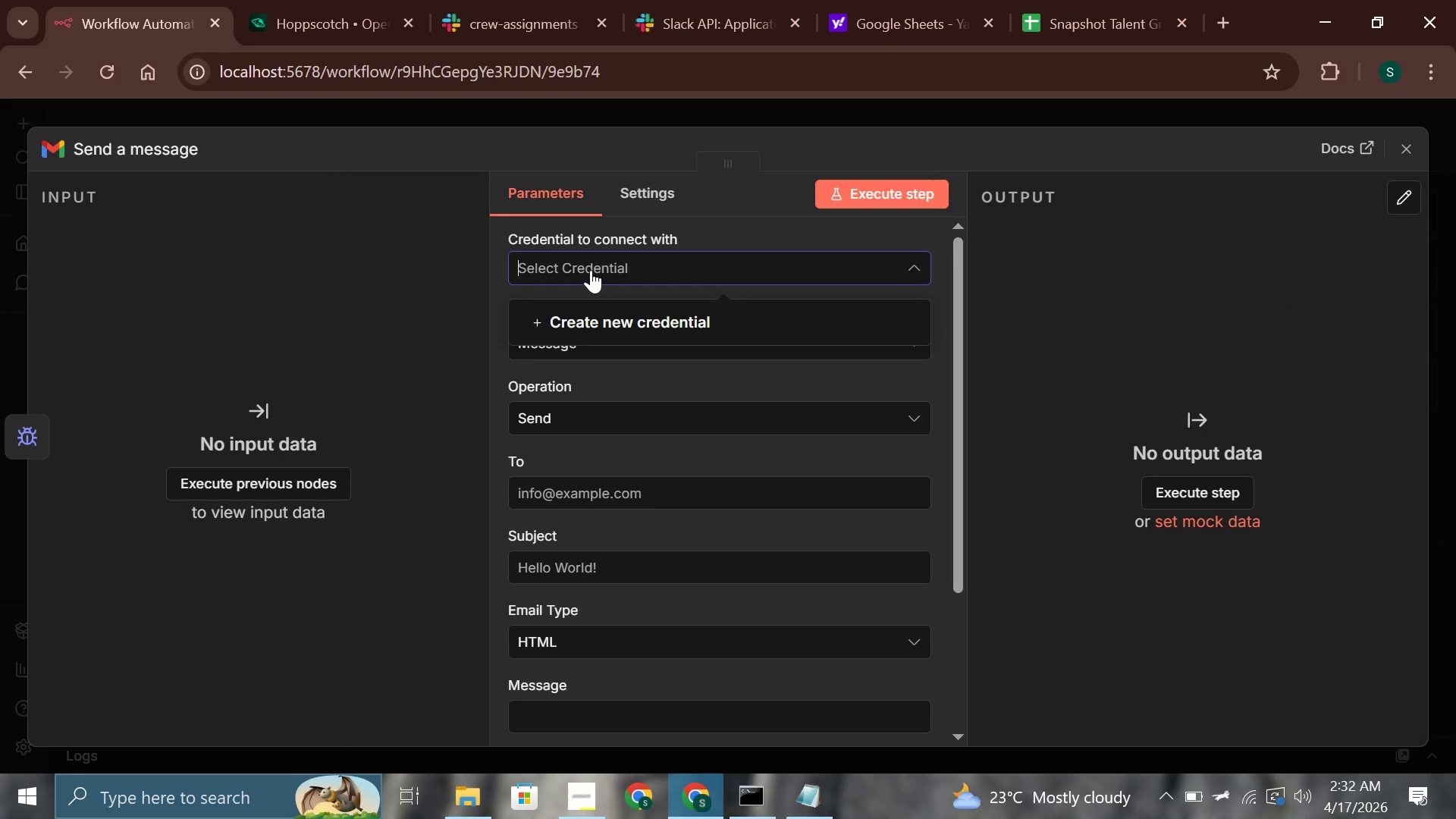 
left_click([591, 270])
 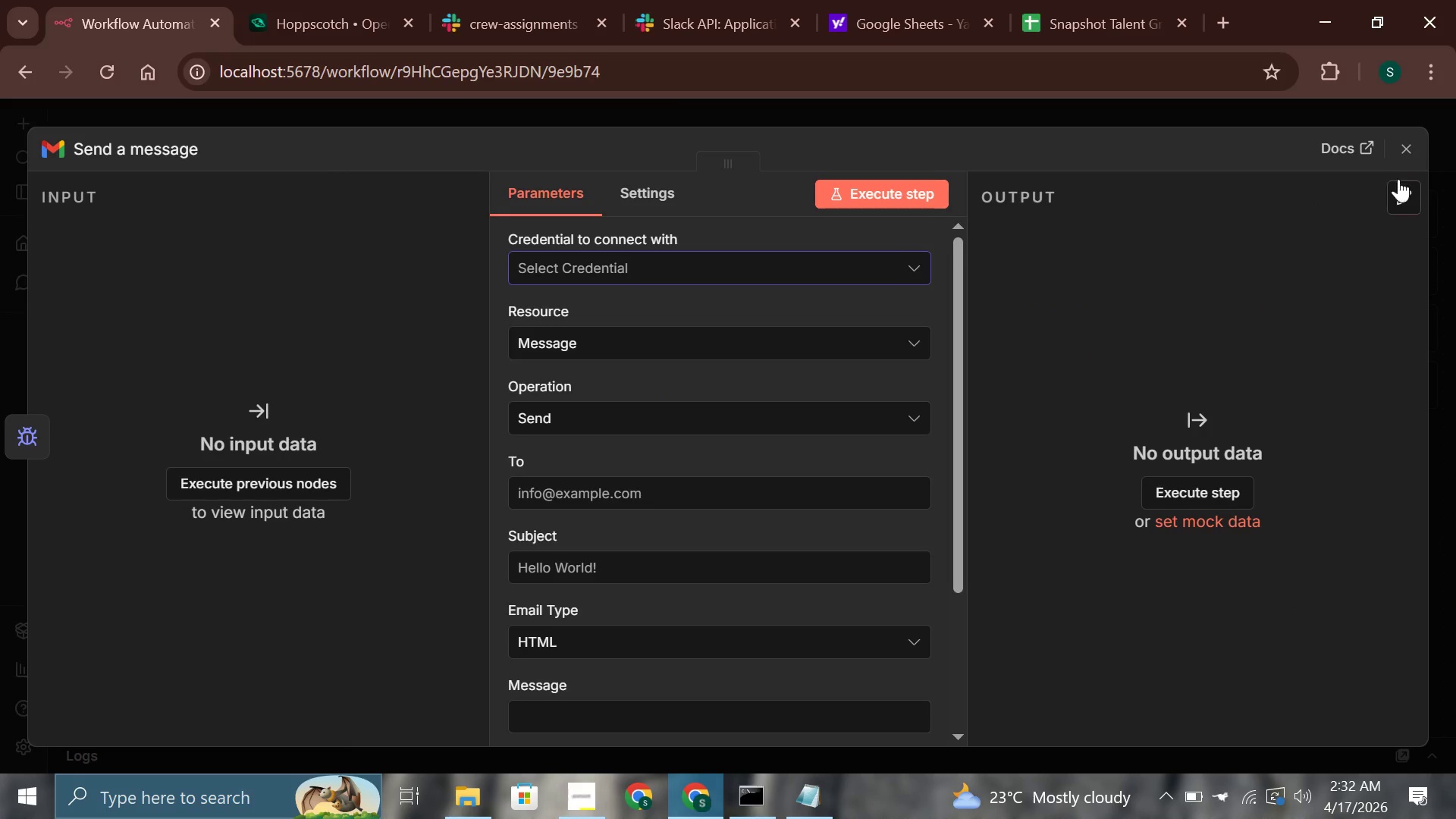 
left_click([1413, 149])
 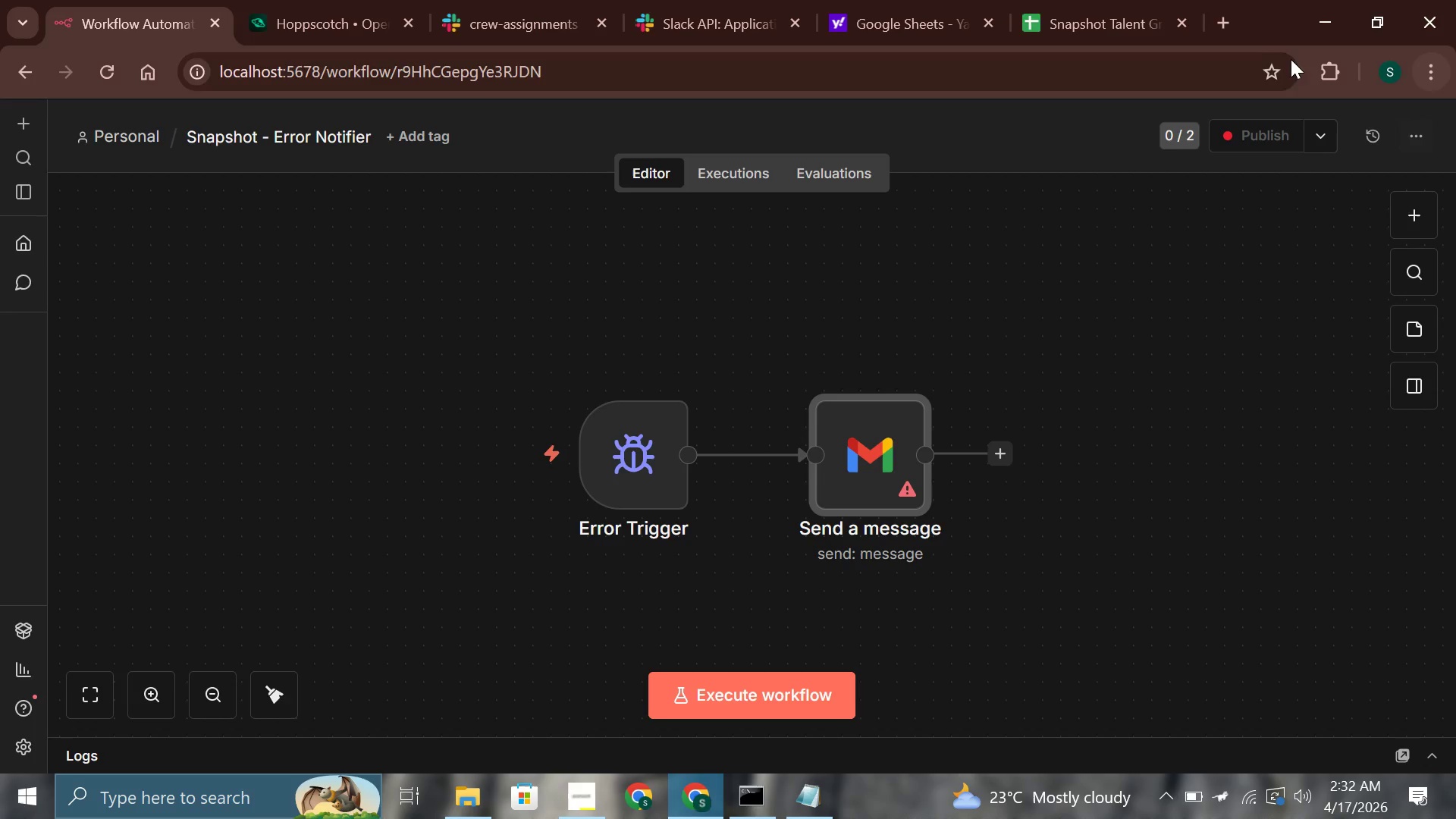 
left_click([1219, 17])
 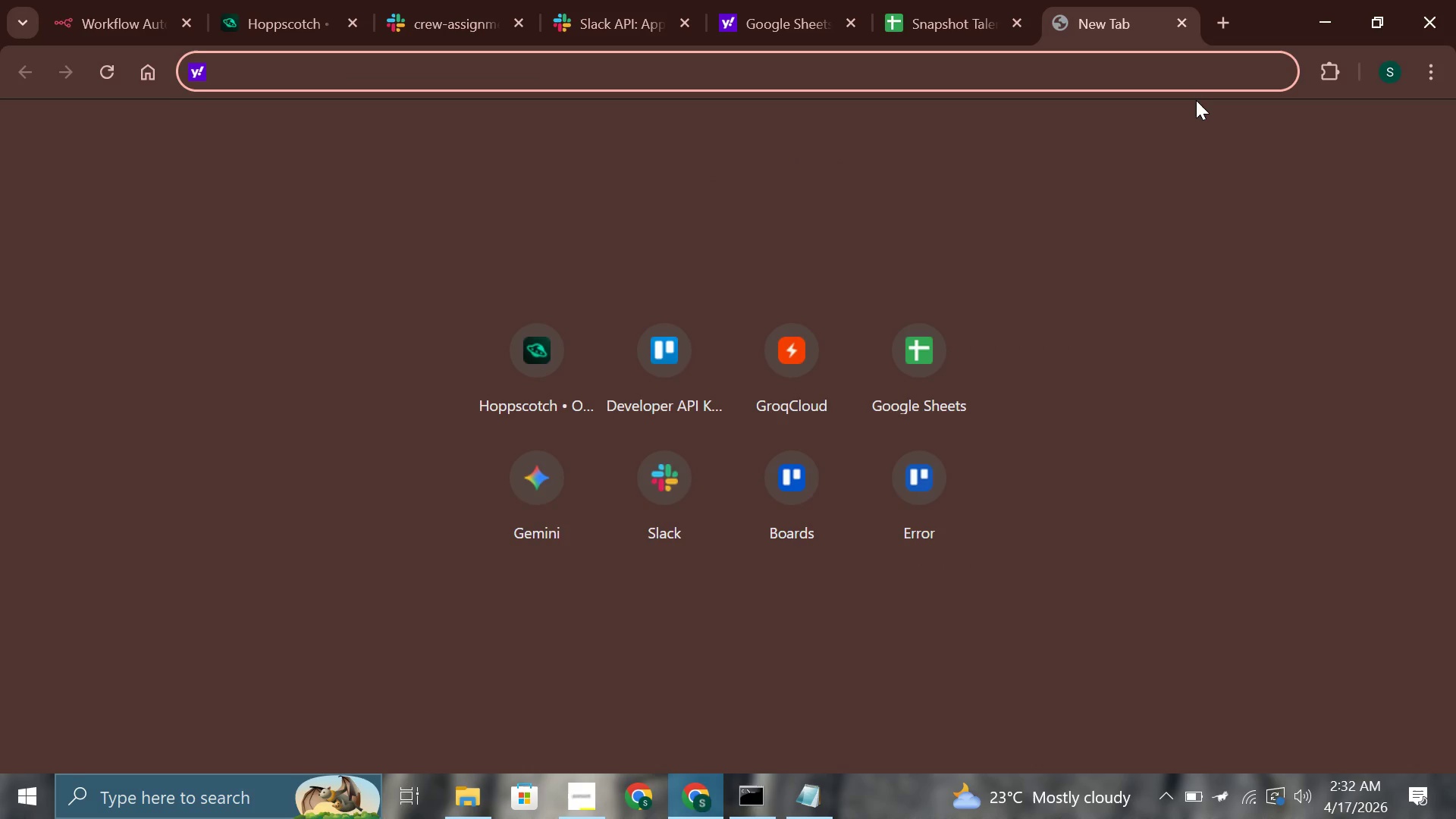 
type(google account securit)
 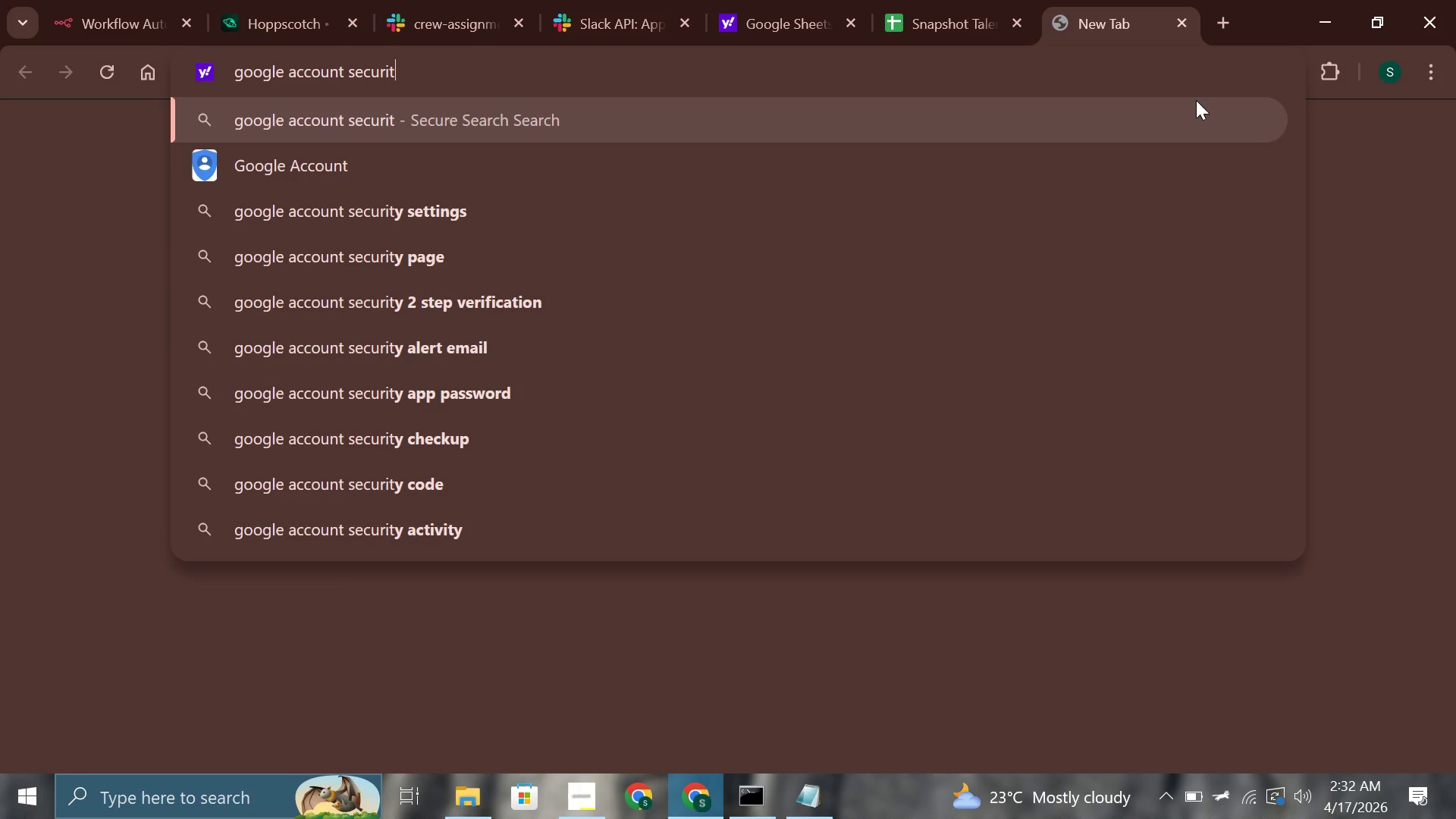 
key(Enter)
 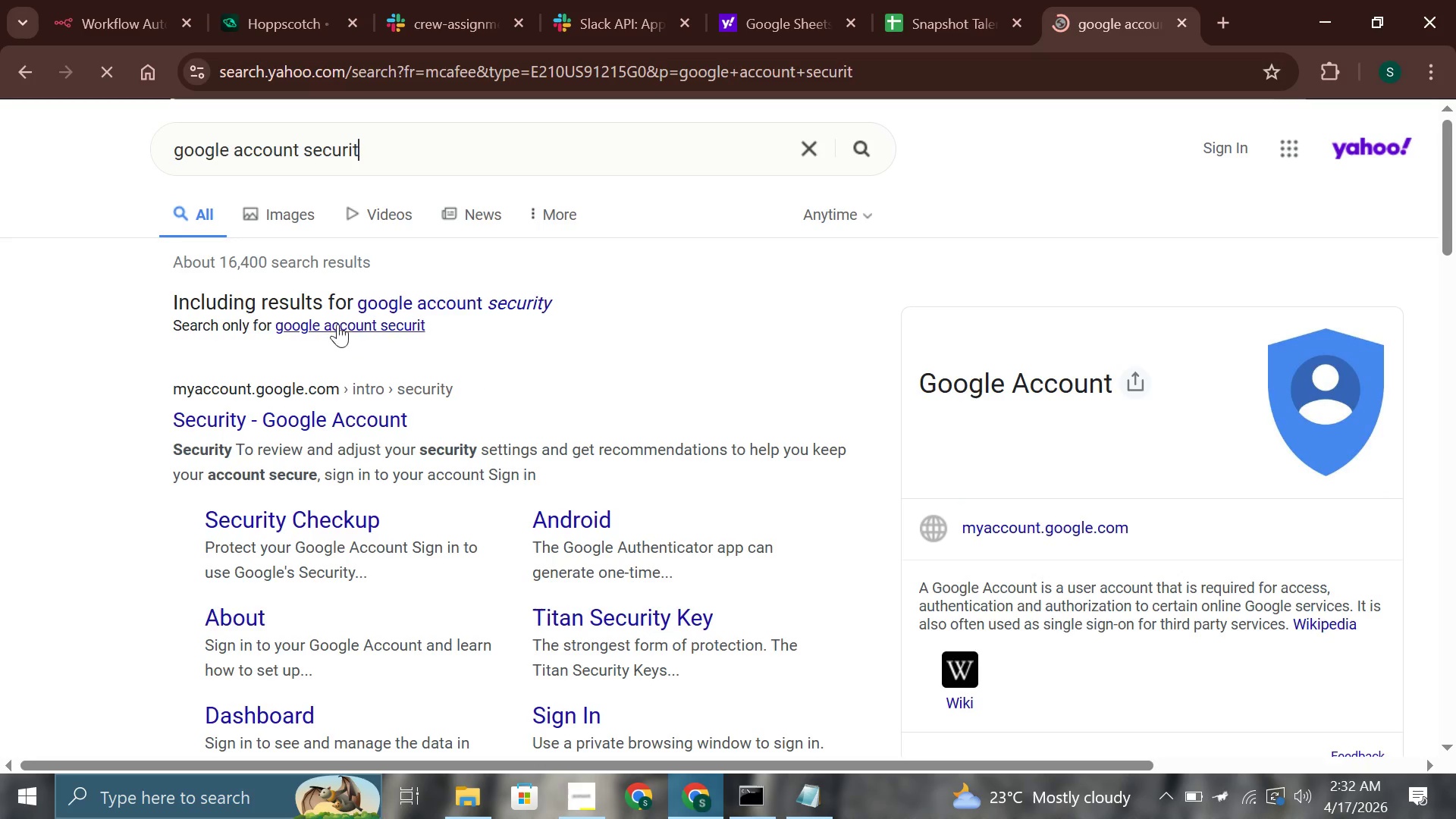 
left_click([337, 415])
 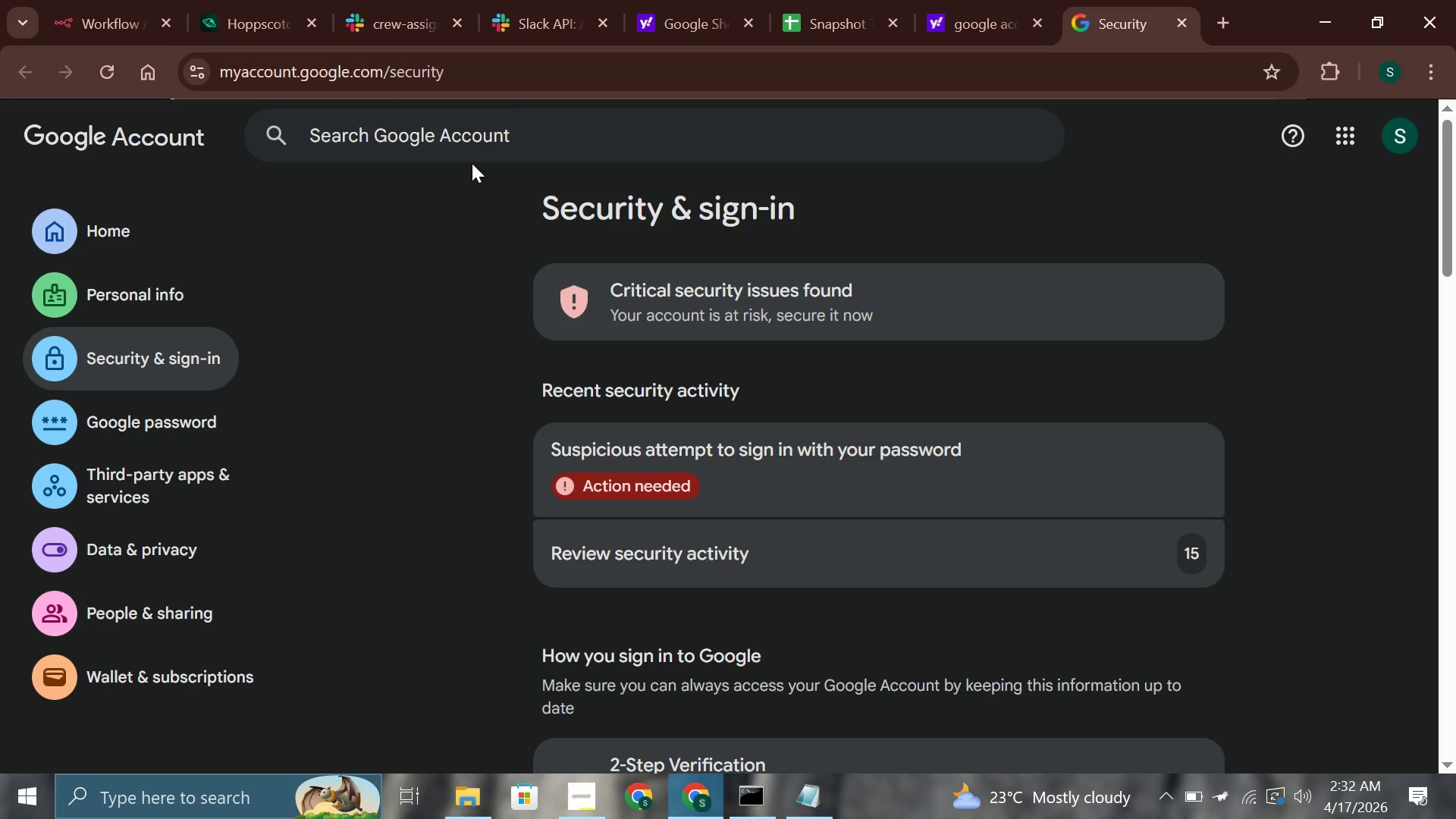 
wait(7.61)
 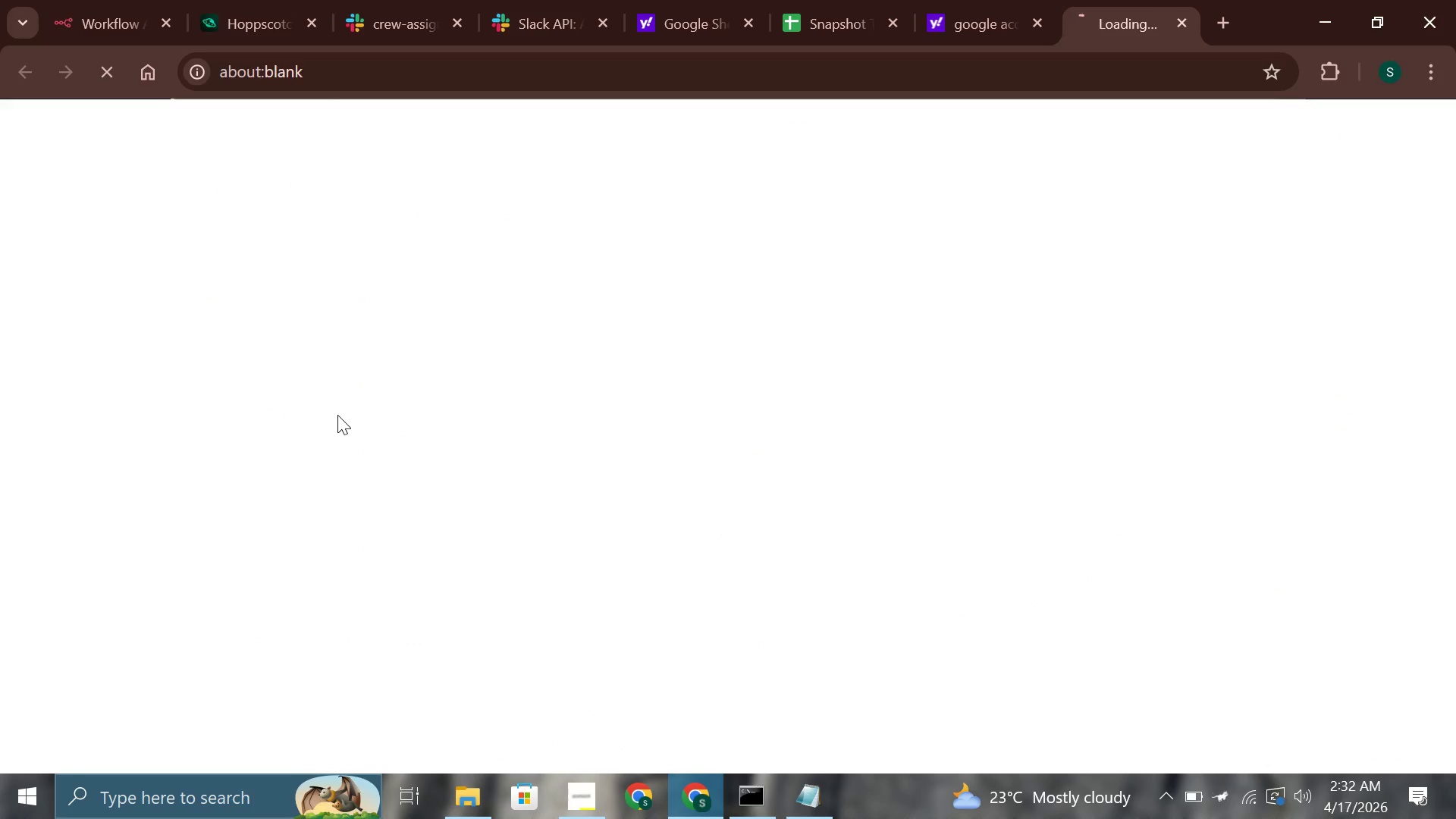 
left_click([395, 133])
 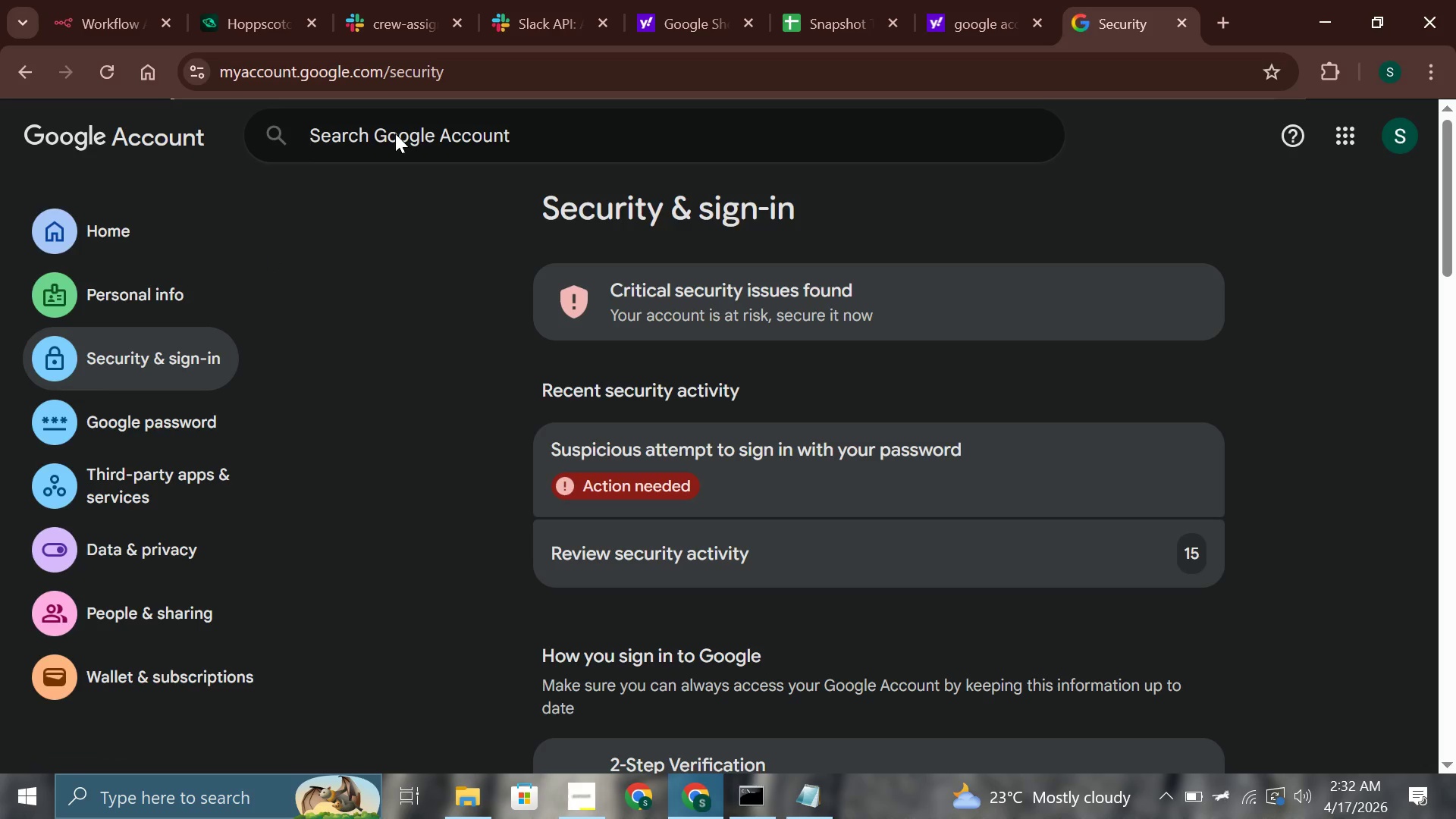 
type(2 step)
 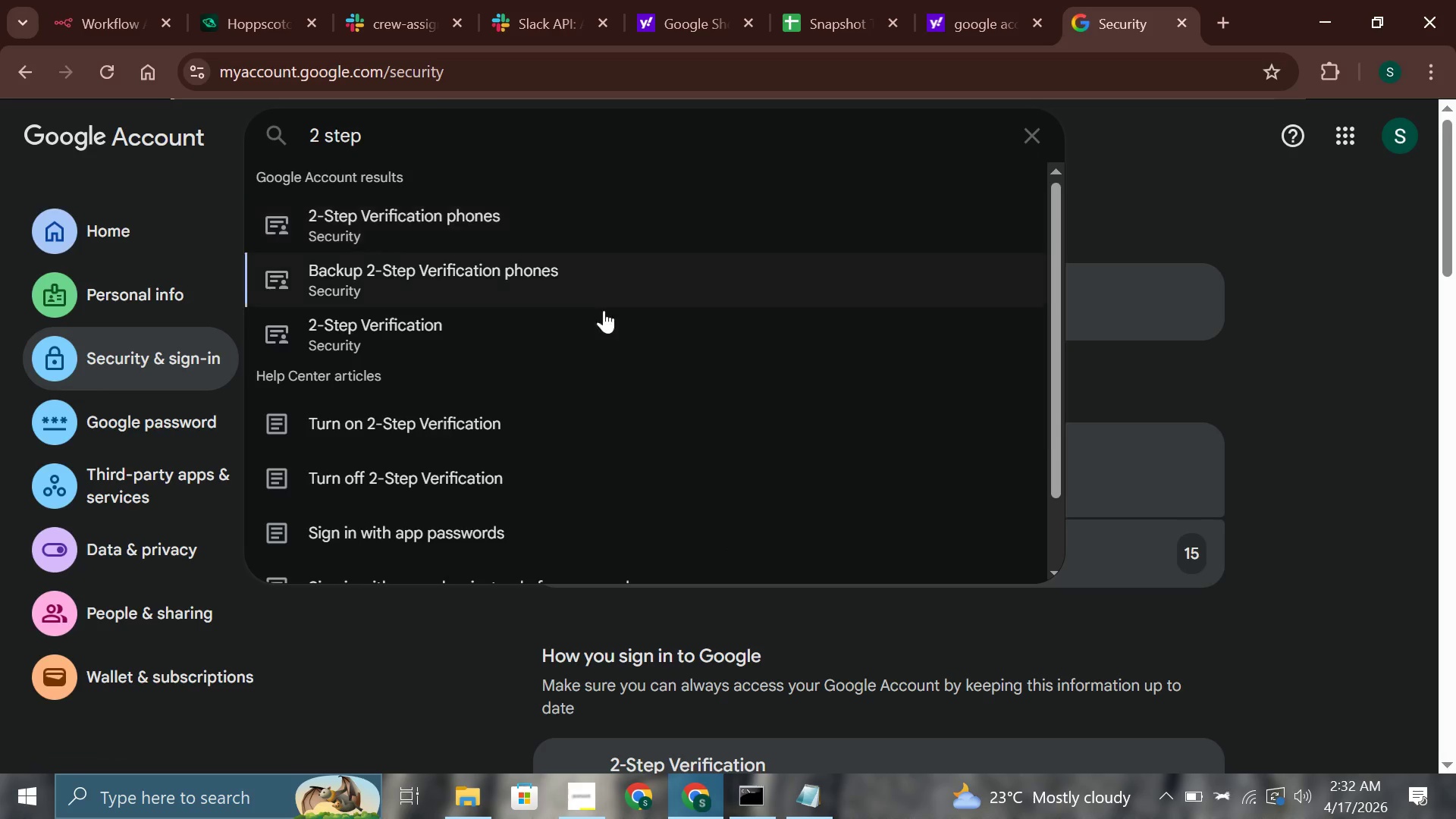 
scroll: coordinate [711, 645], scroll_direction: down, amount: 2.0
 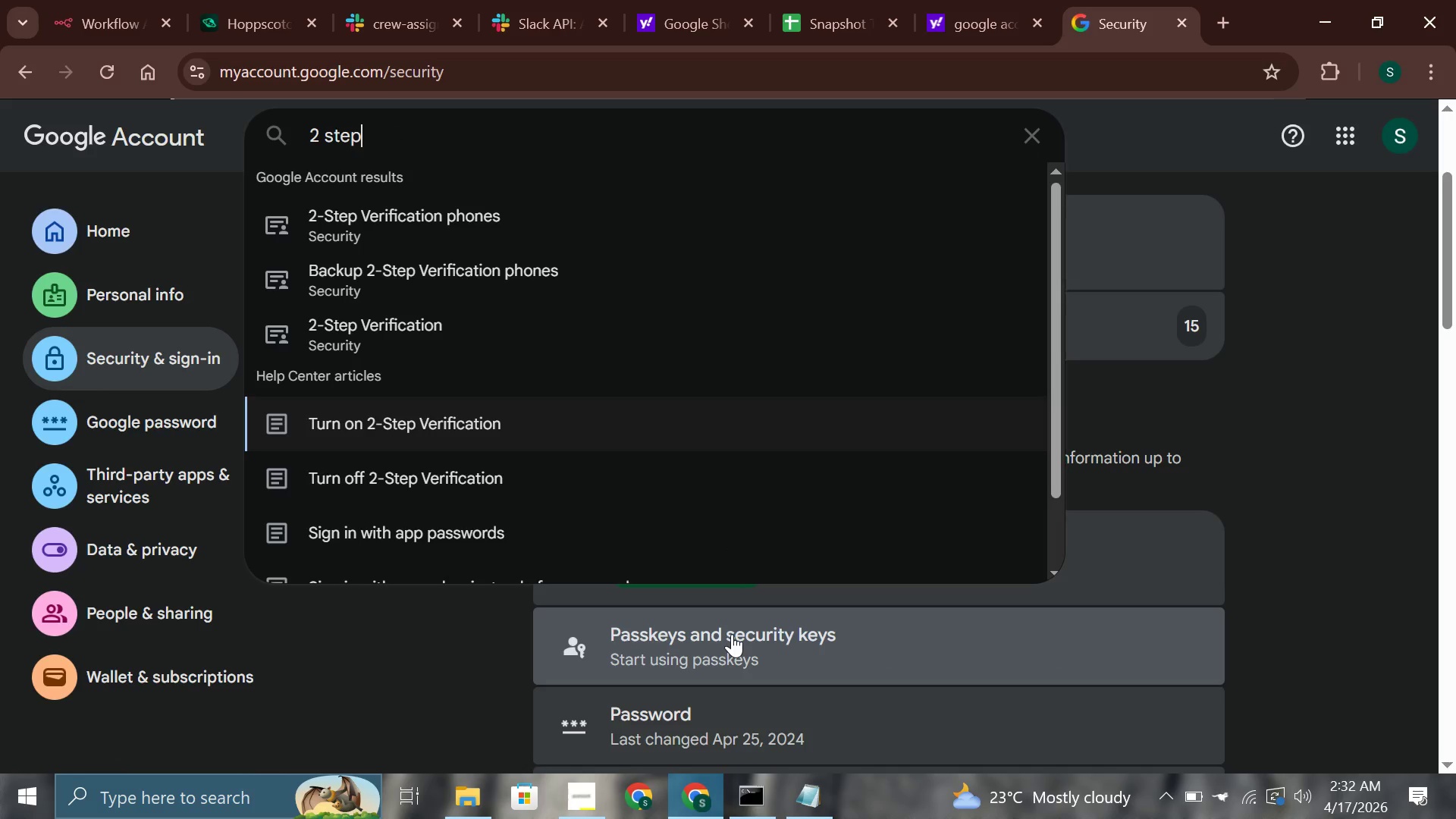 
scroll: coordinate [732, 634], scroll_direction: up, amount: 1.0
 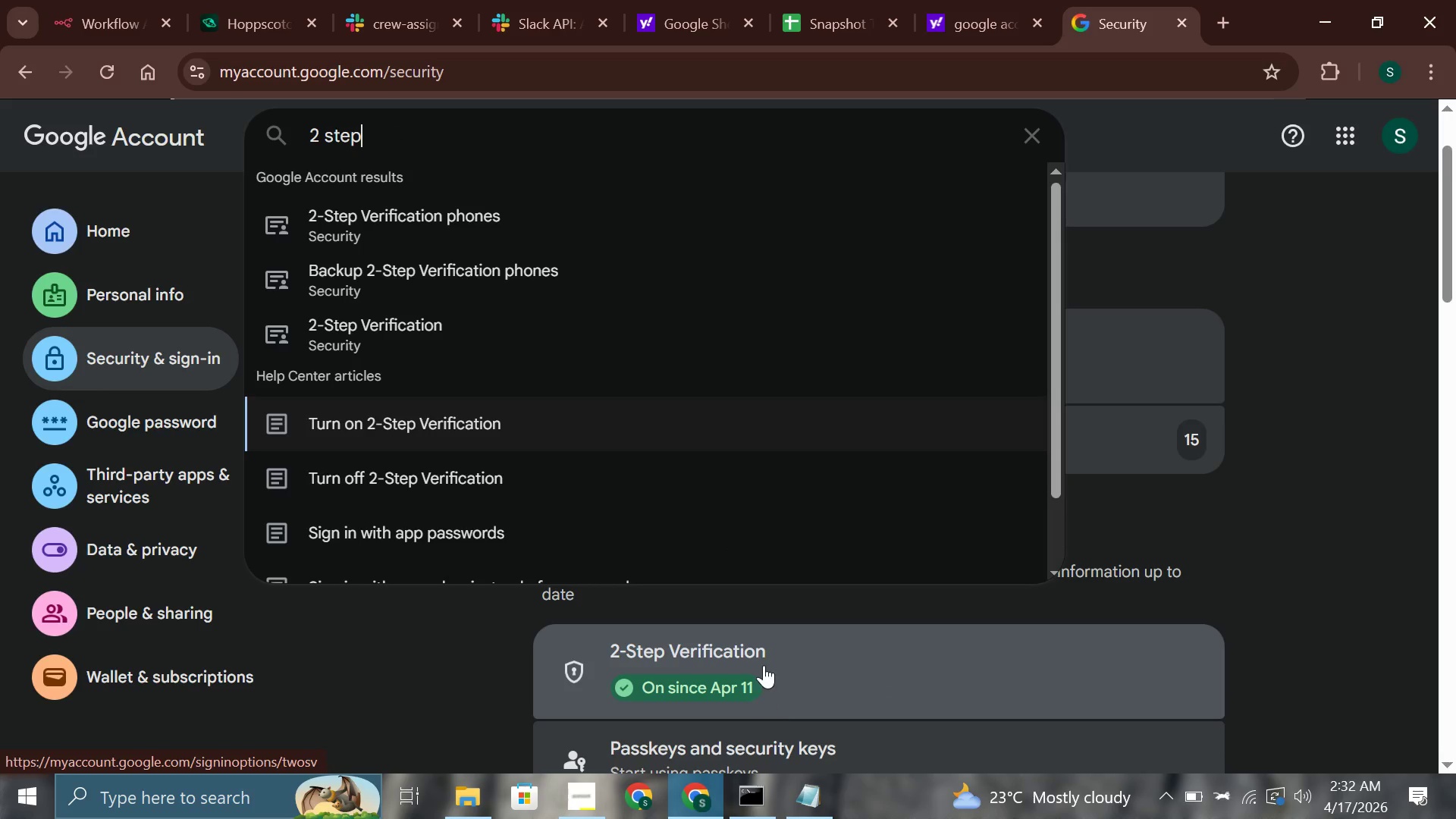 
left_click([762, 665])
 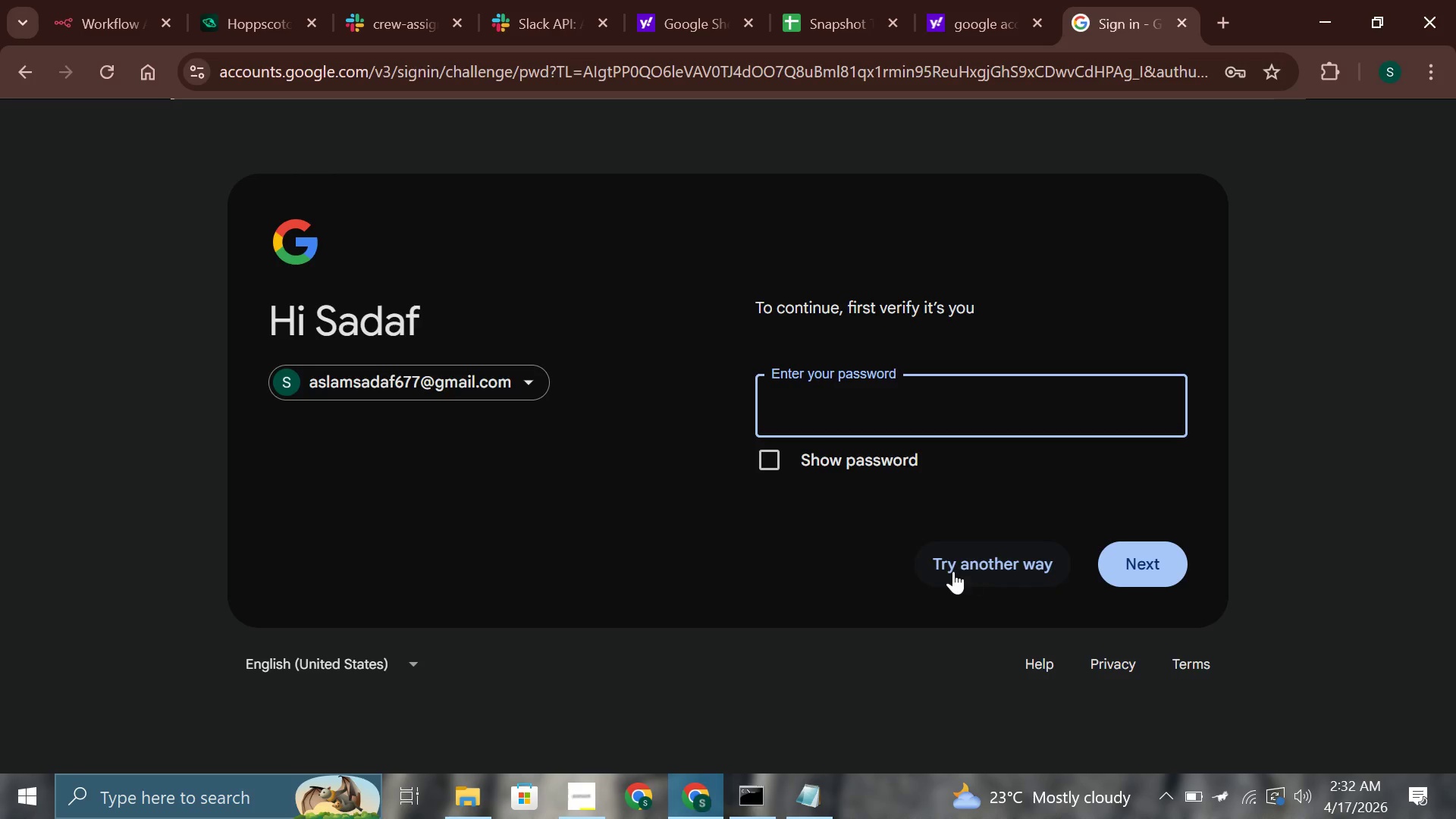 
type([redacted])
 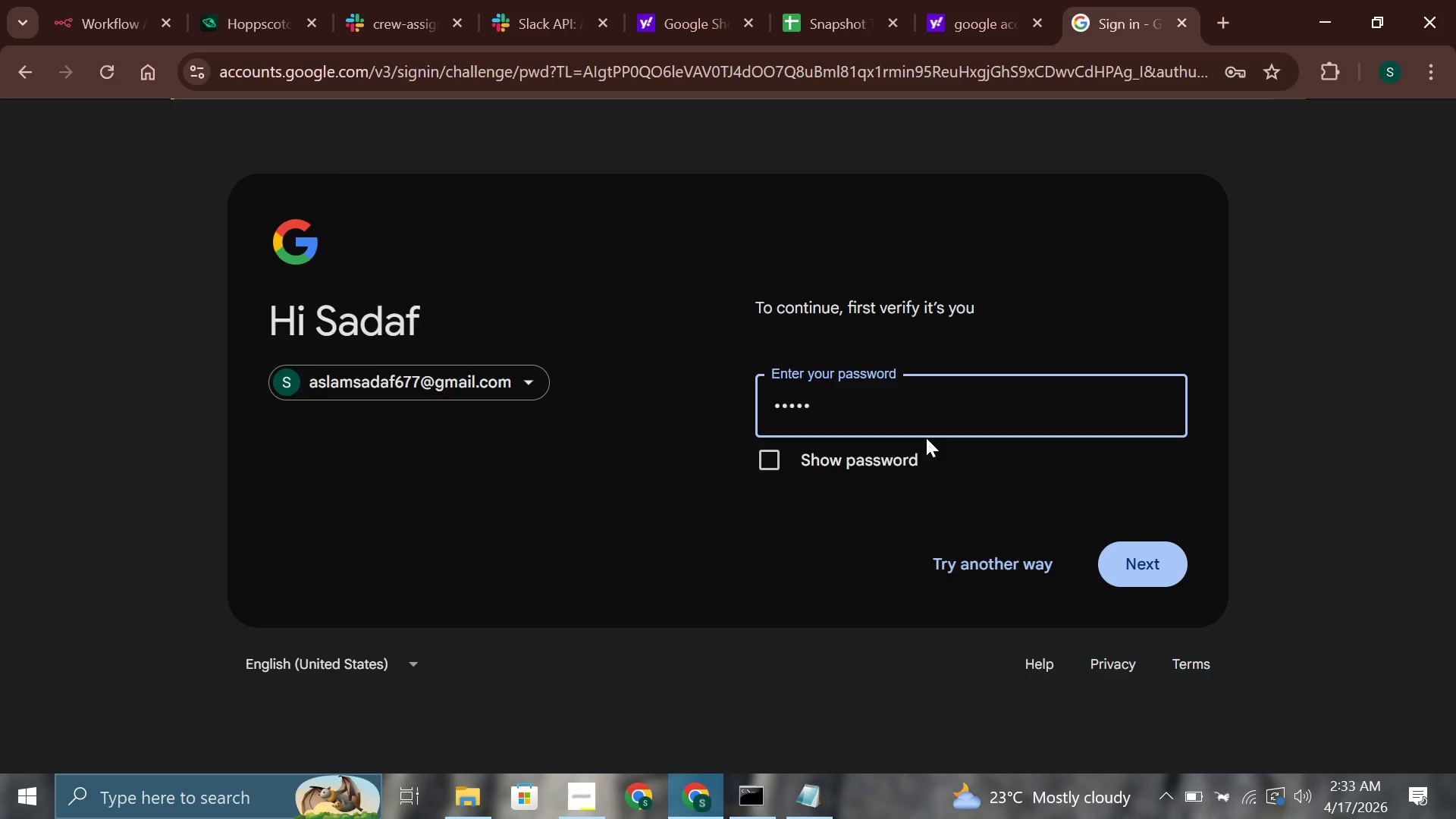 
 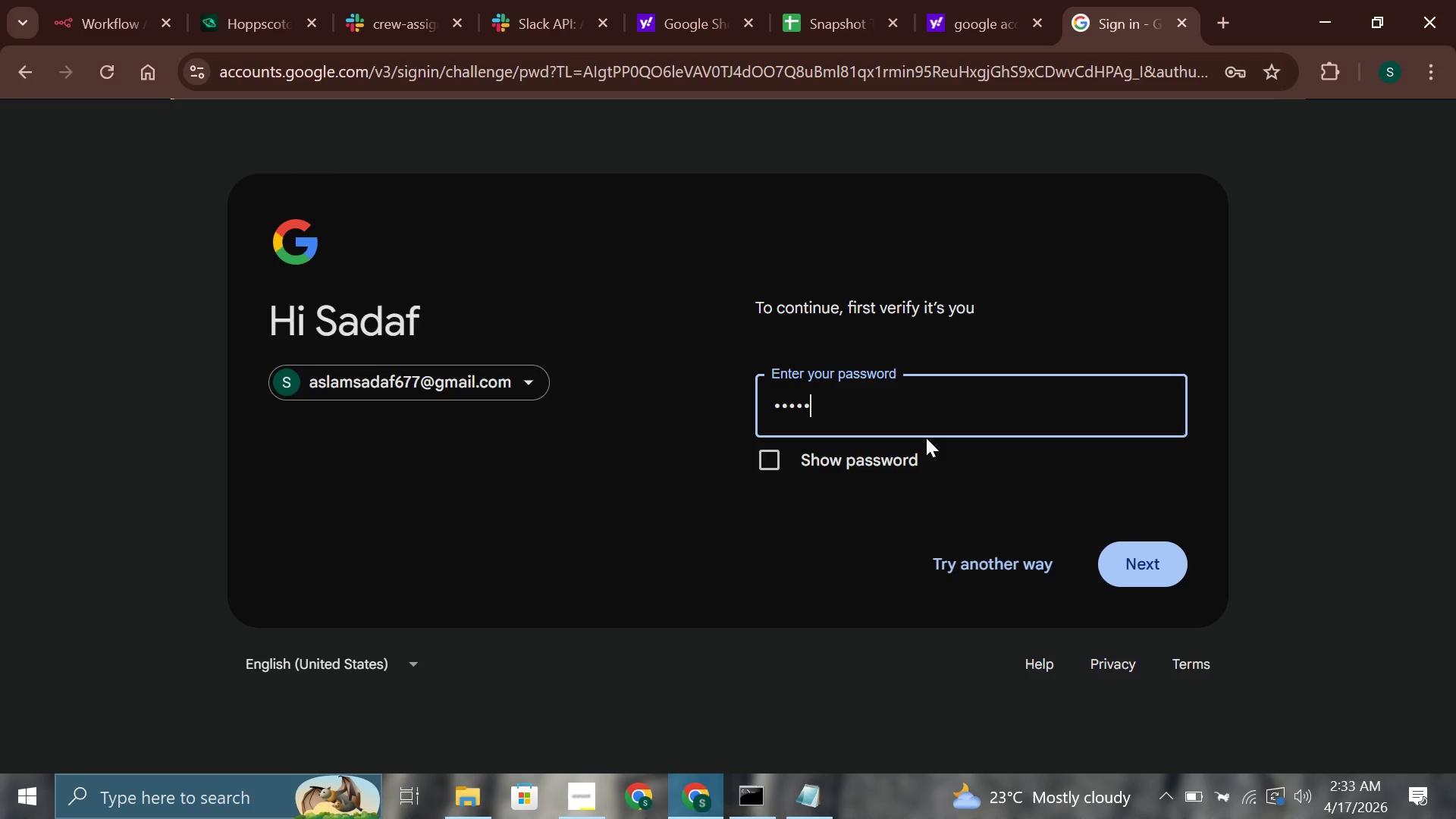 
hold_key(key=ShiftLeft, duration=0.52)
 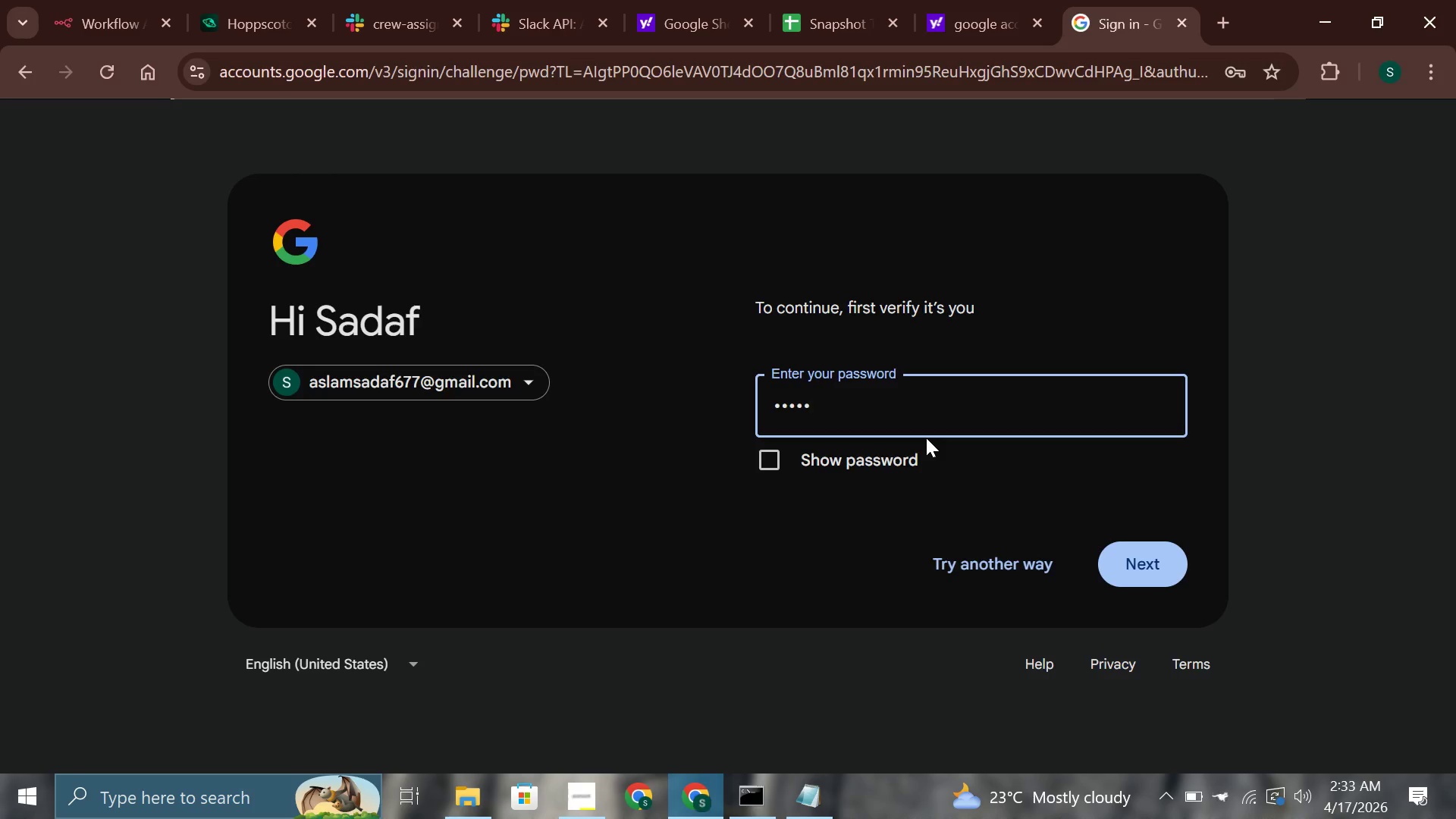 
wait(5.44)
 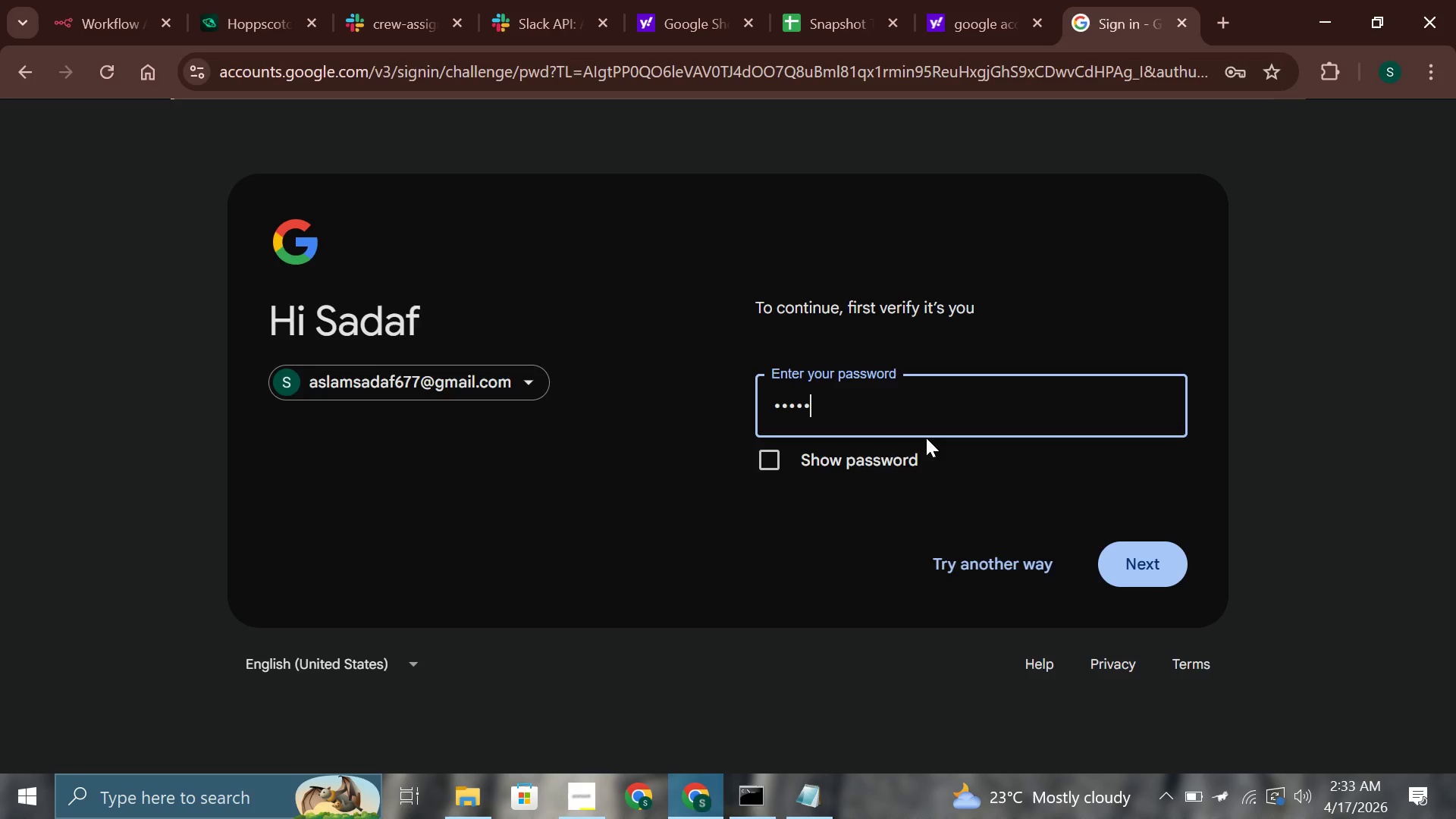 
type([redacted])
key(Backspace)
type([redacted])
 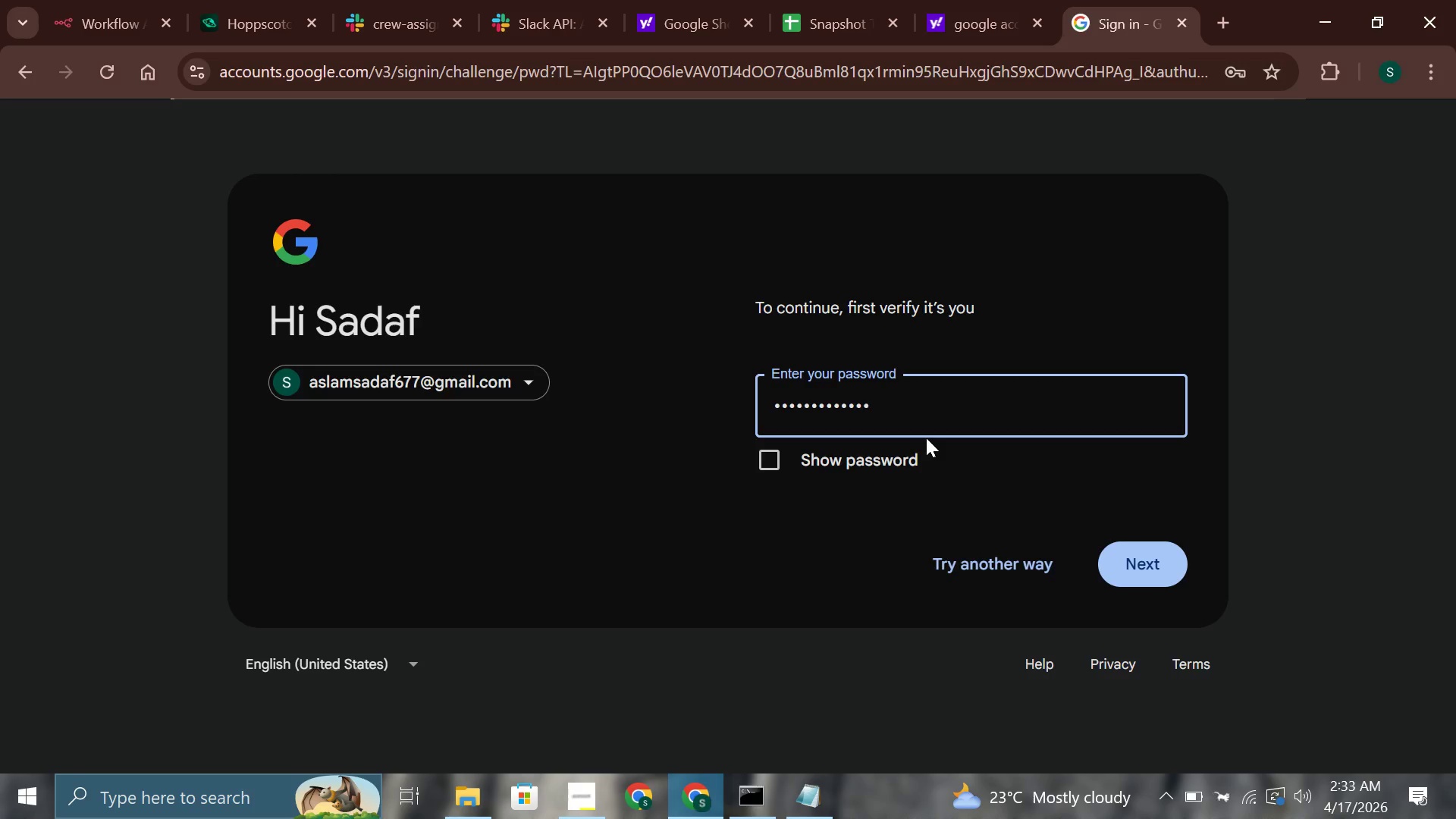 
key(Enter)
 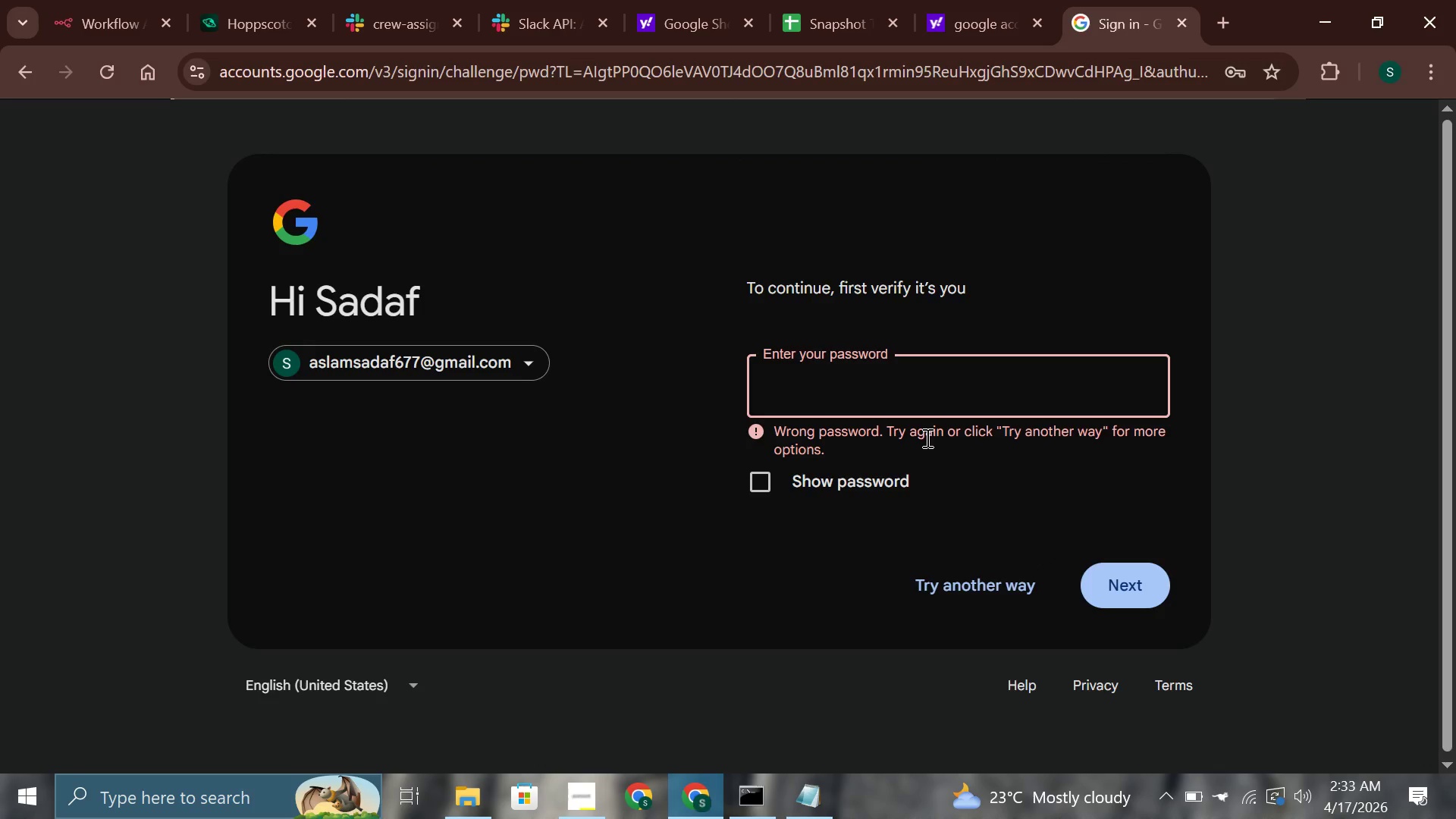 
left_click([851, 479])
 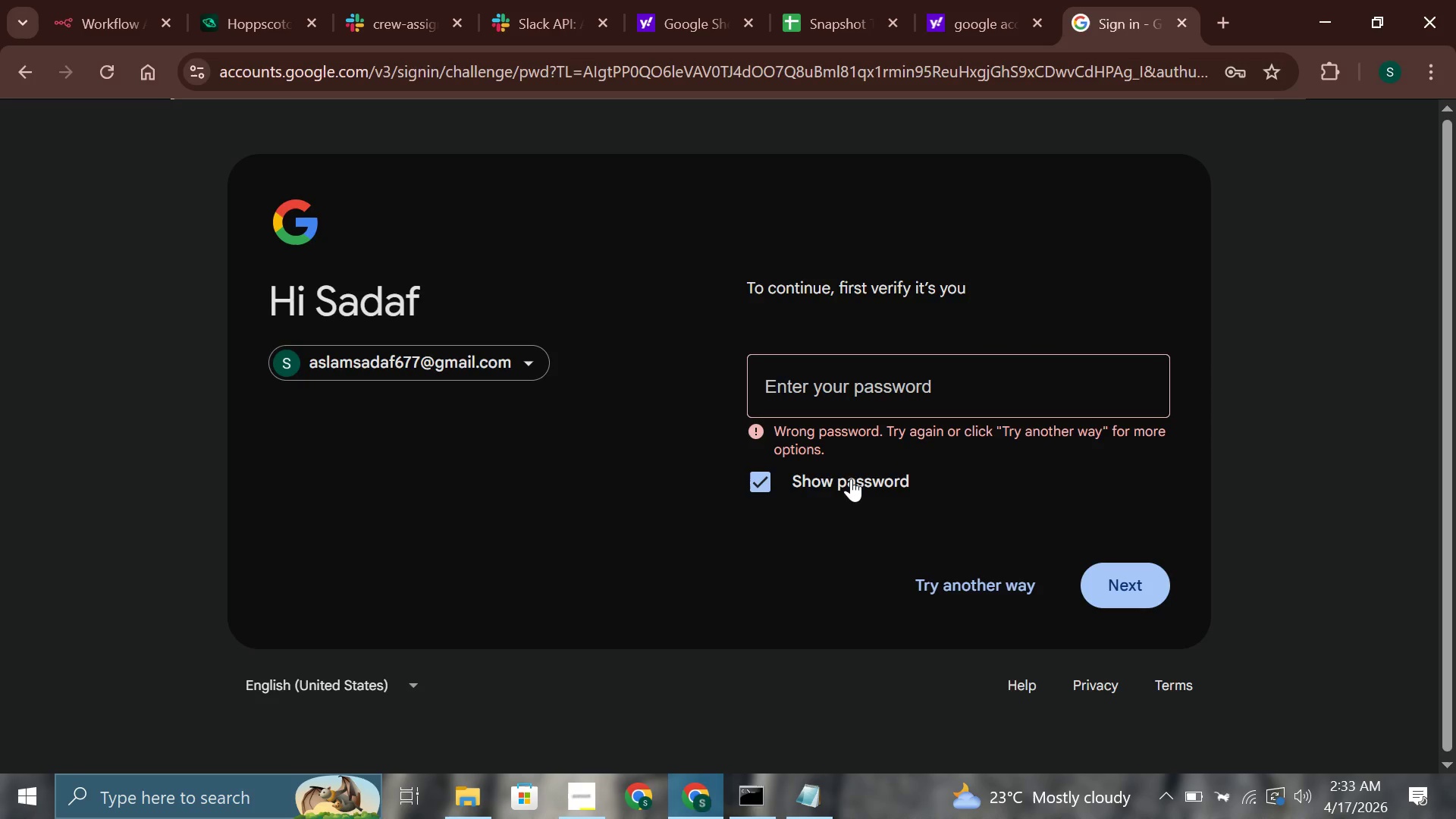 
type([redacted])
 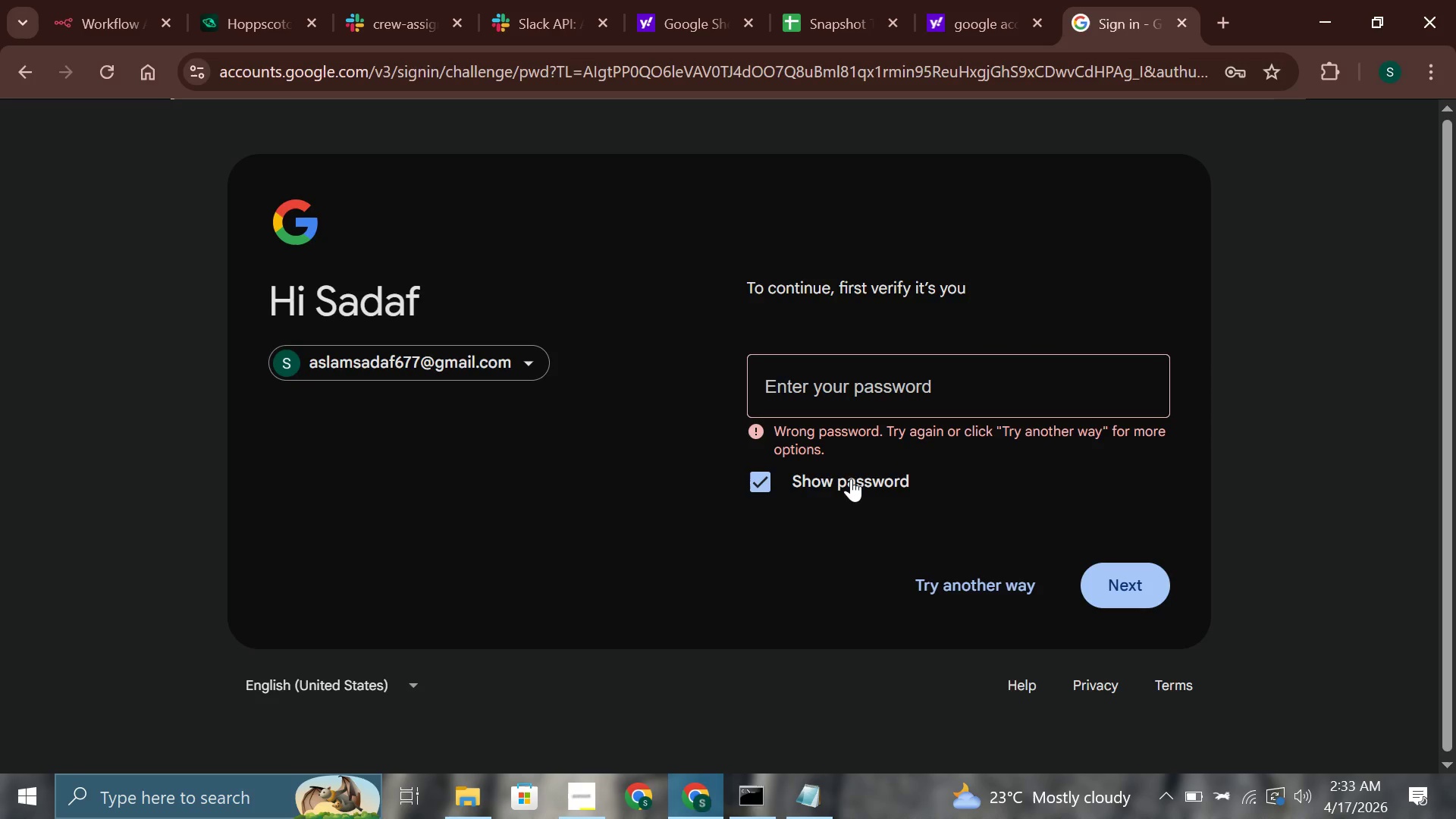 
wait(6.7)
 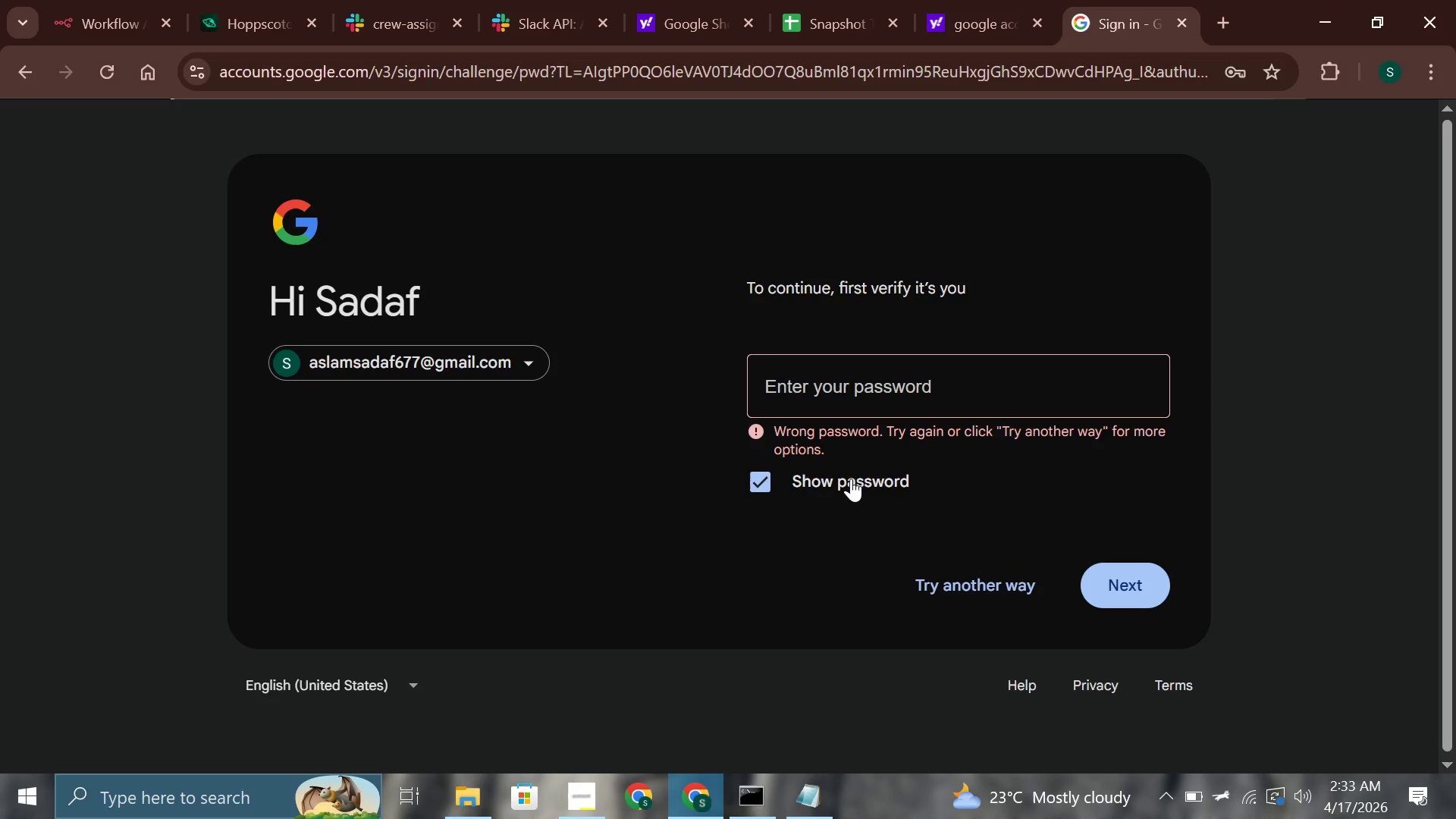 
type([redacted])
 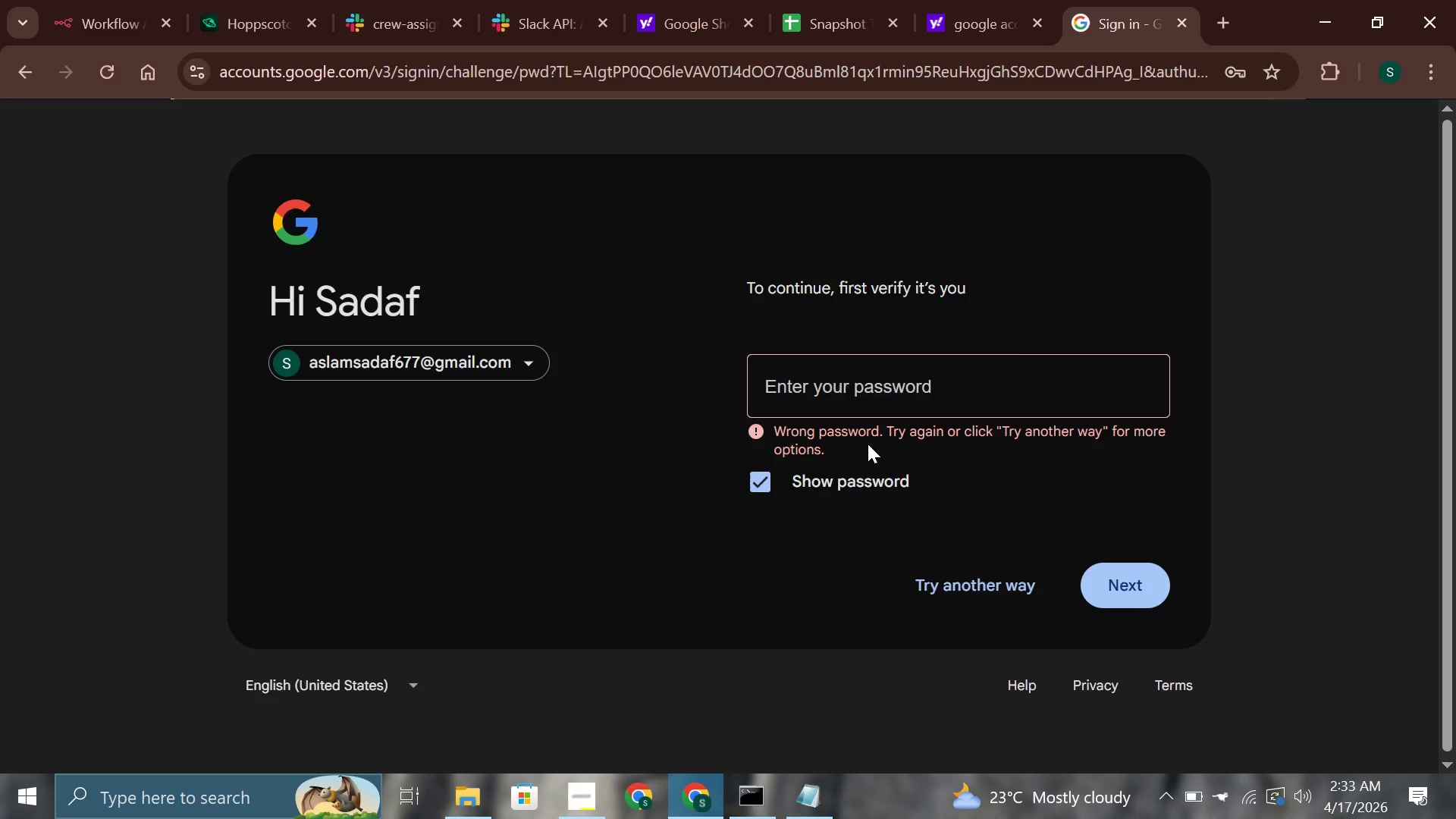 
left_click([887, 381])
 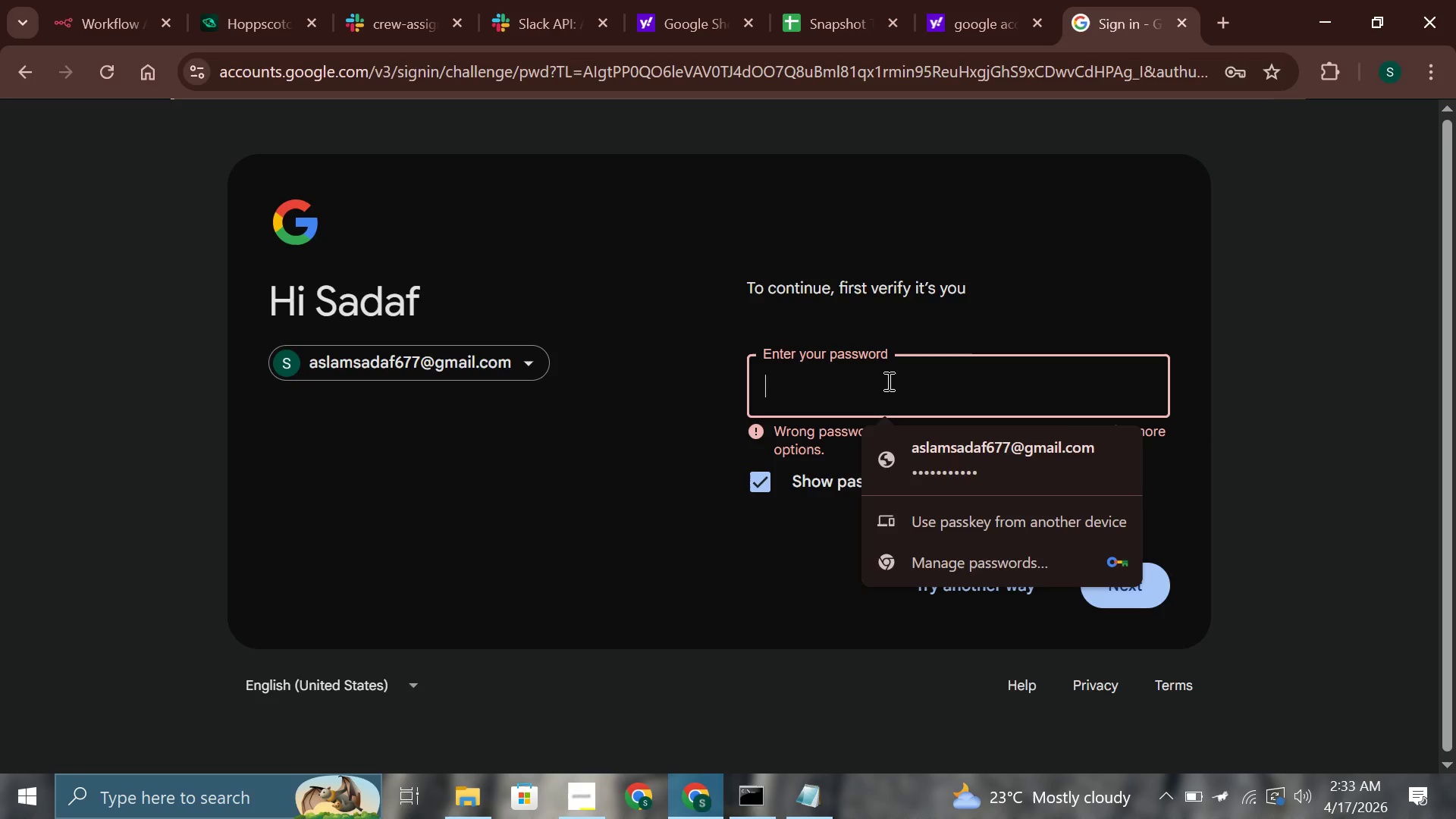 
key(Shift+ShiftLeft)
 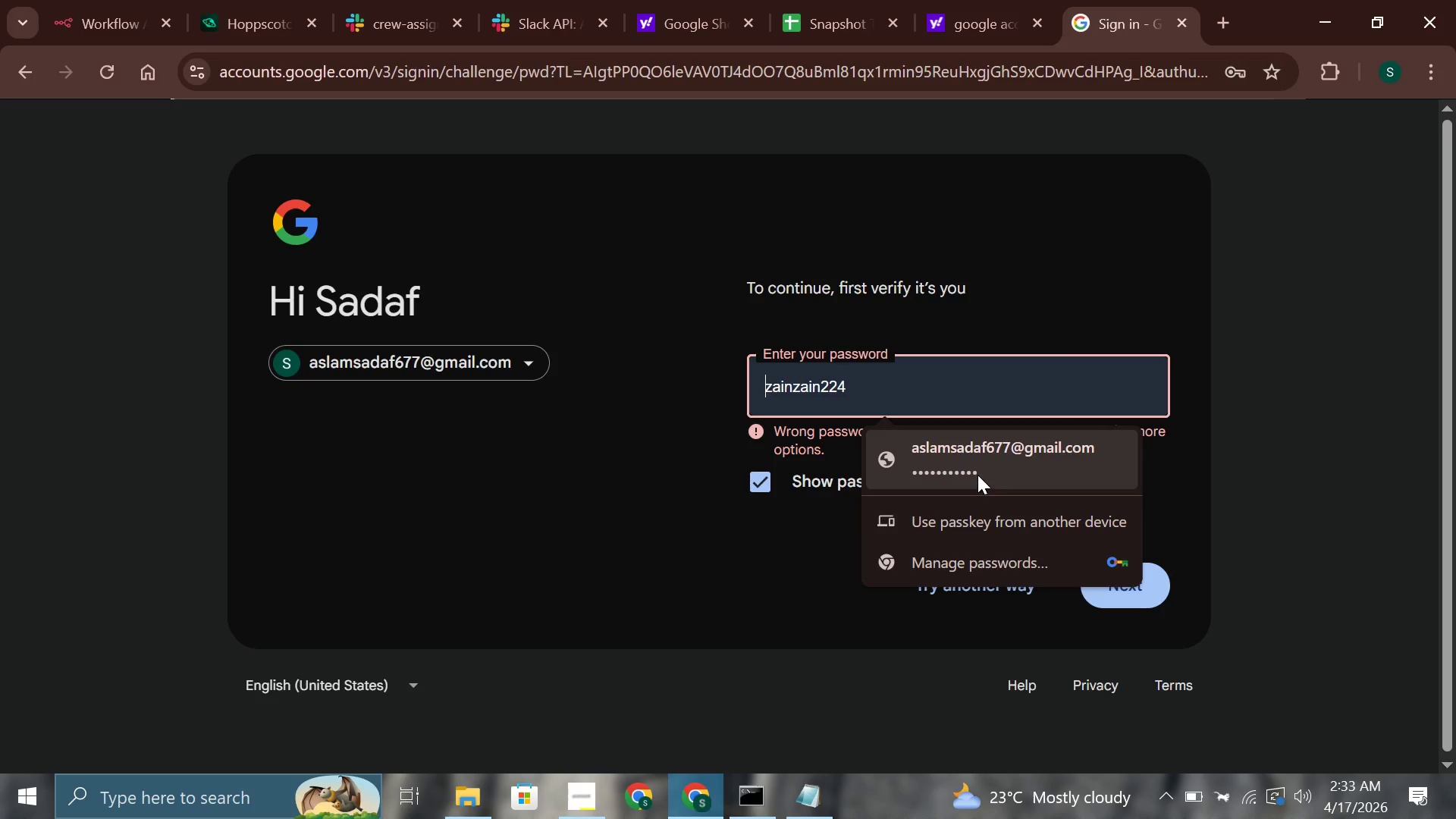 
left_click([977, 475])
 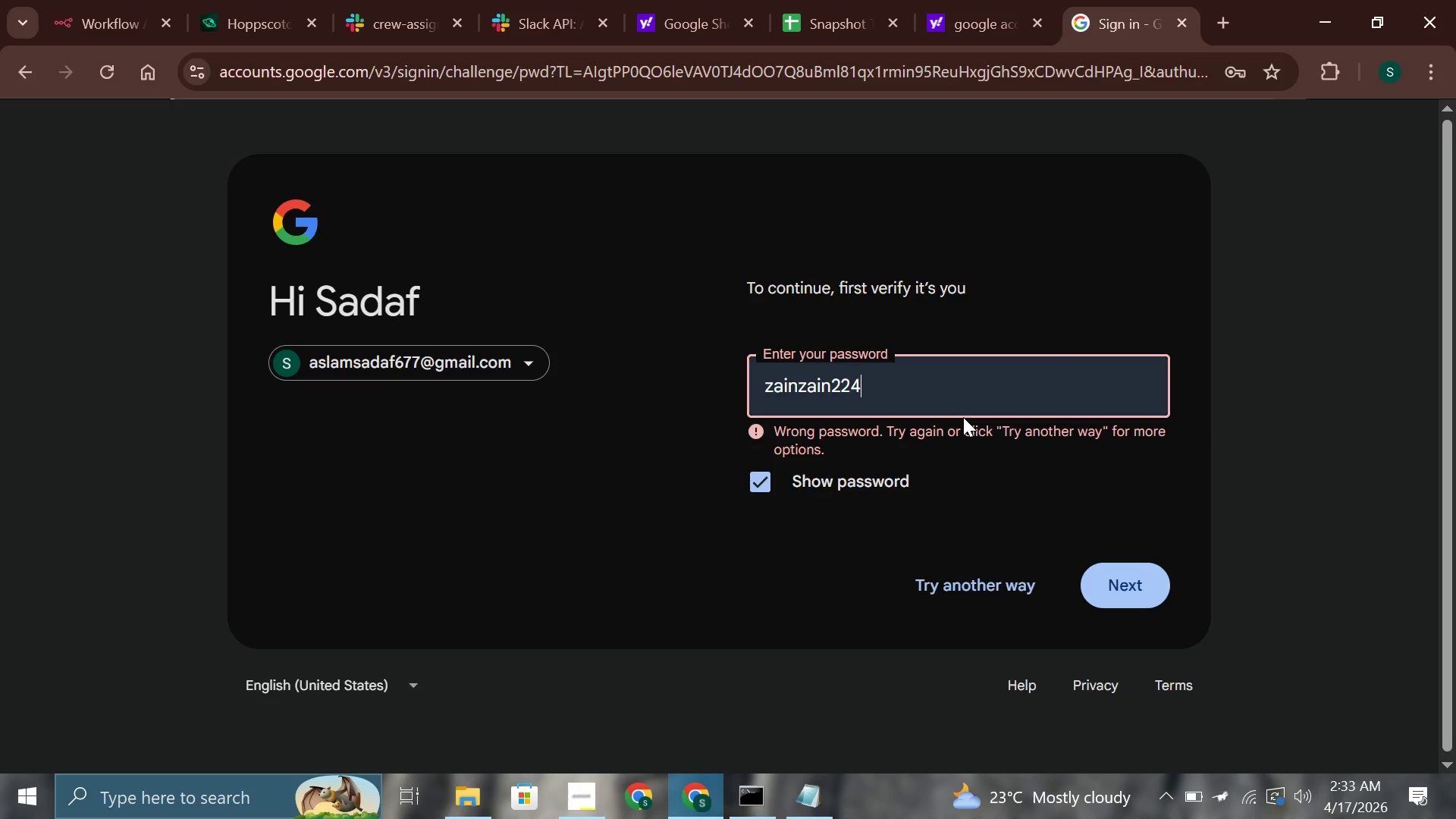 
hold_key(key=Backspace, duration=1.08)
 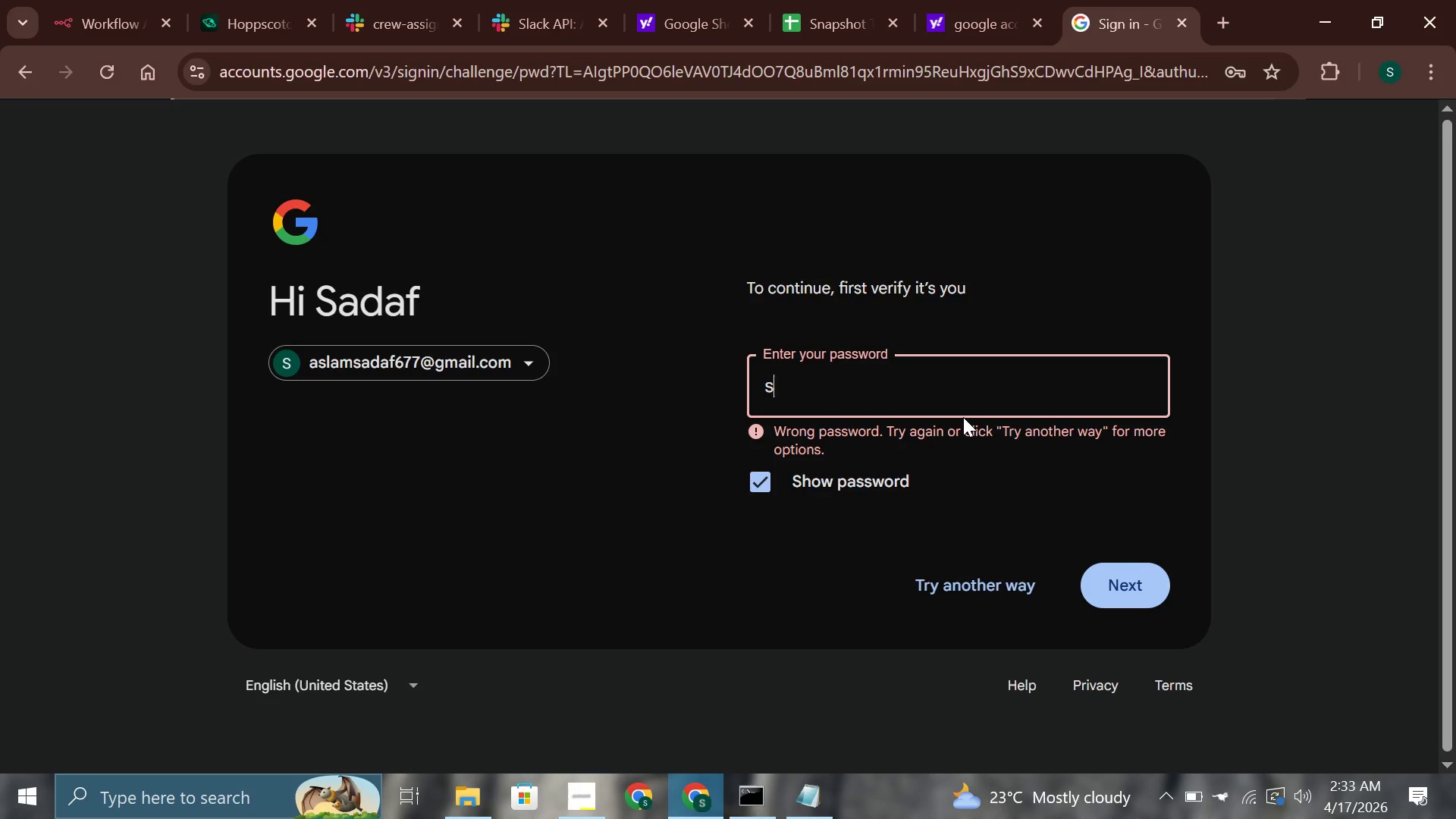 
type([redacted])
 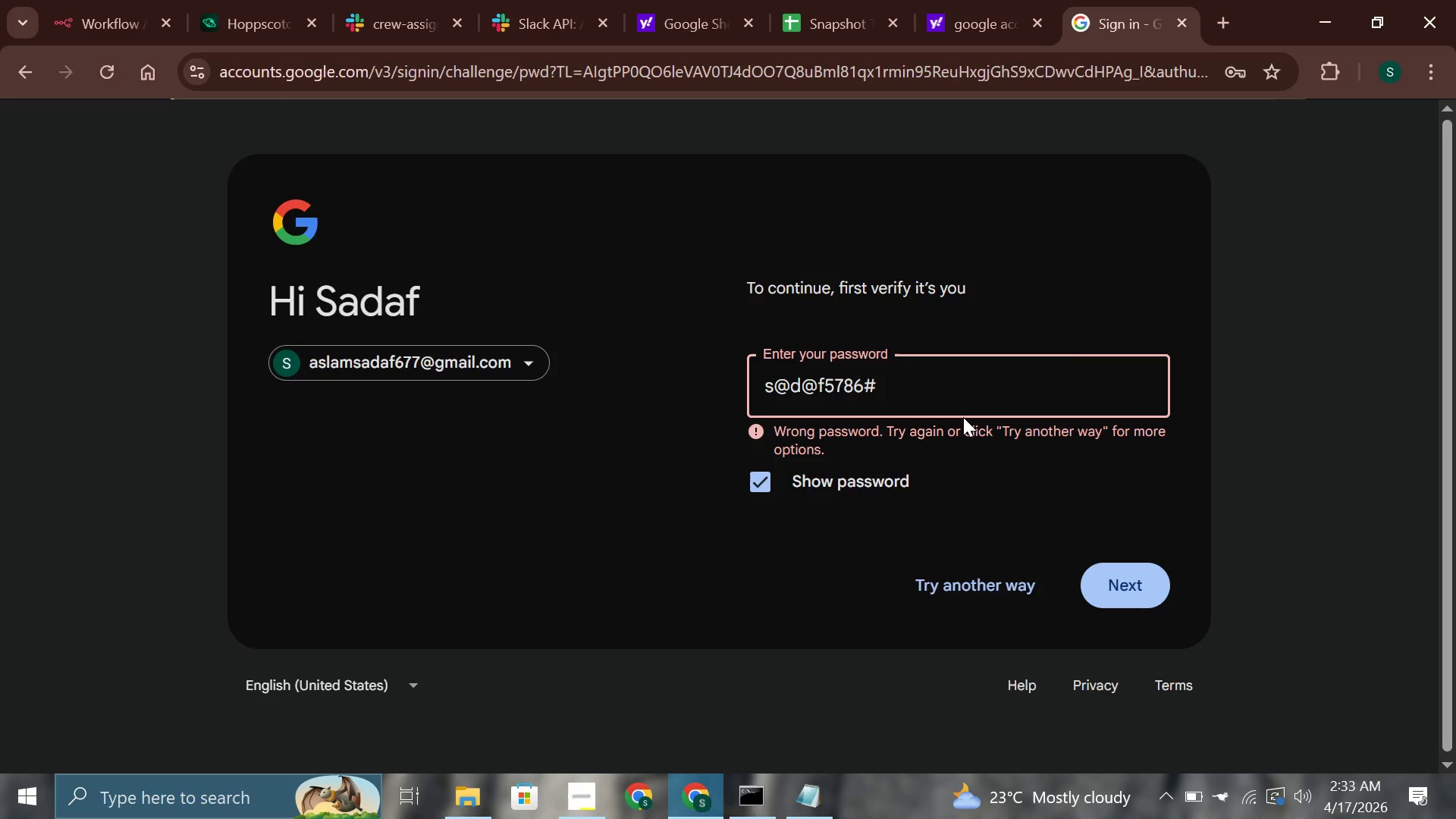 
key(Enter)
 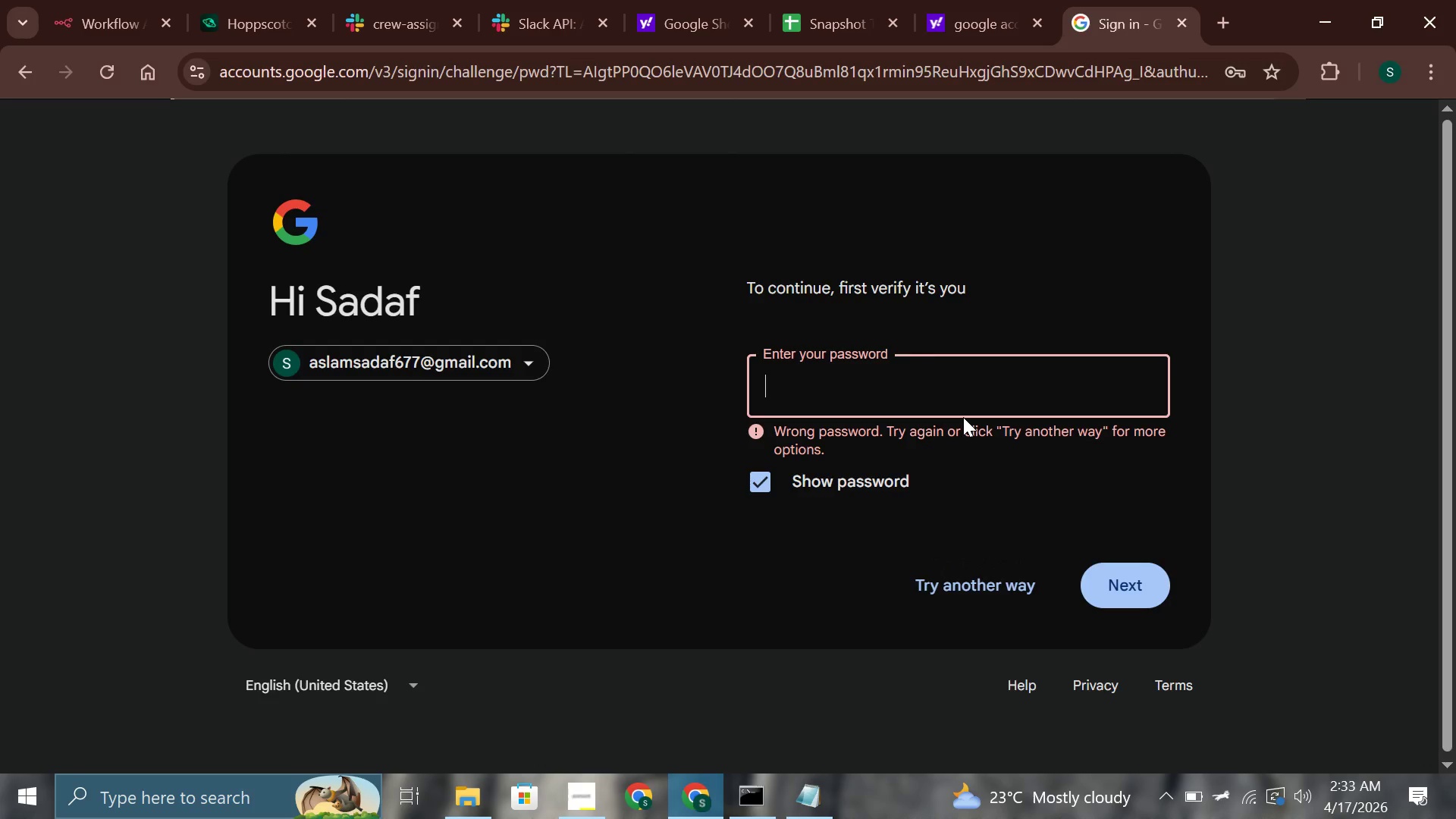 
type([redacted])
 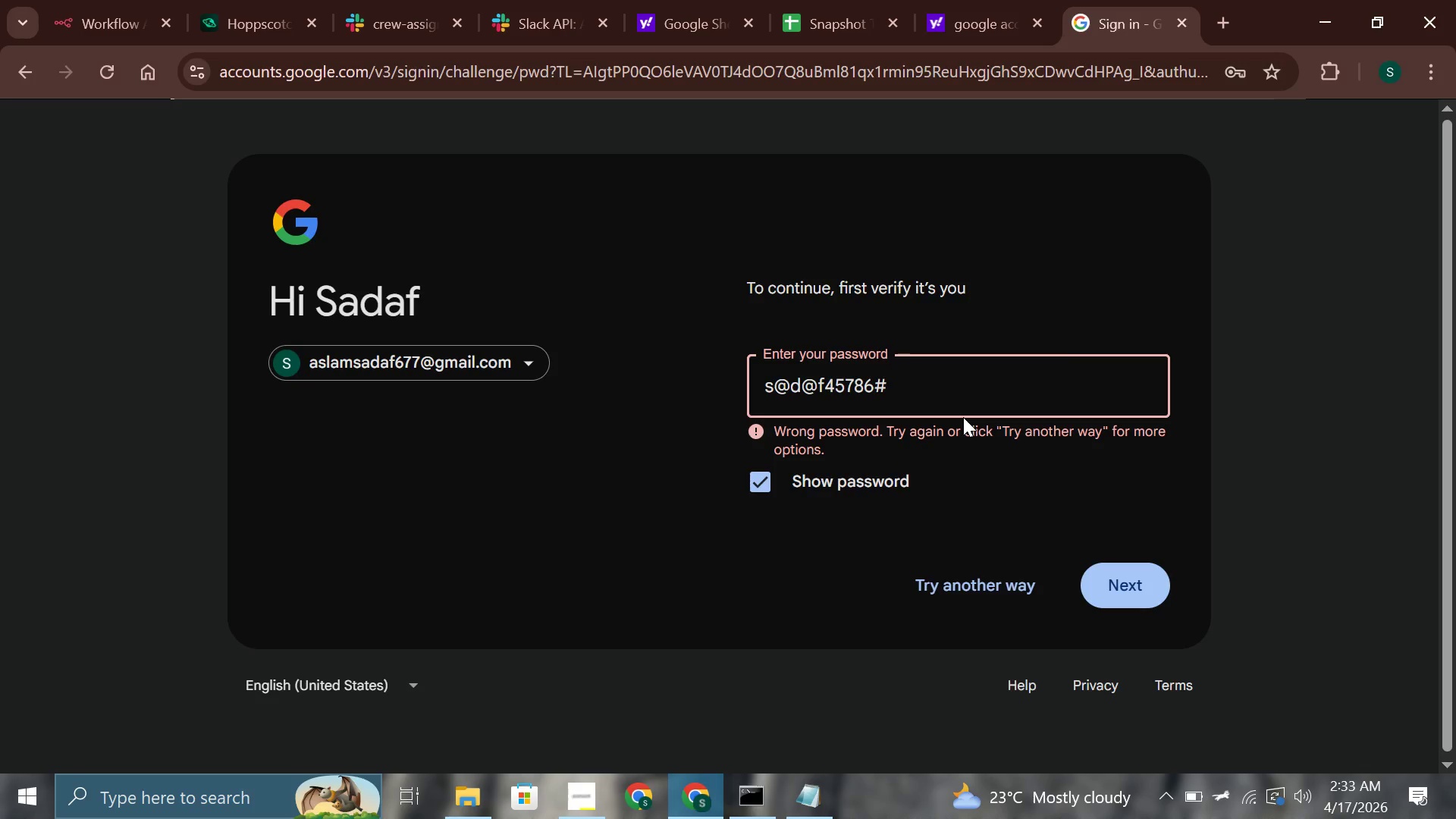 
key(Enter)
 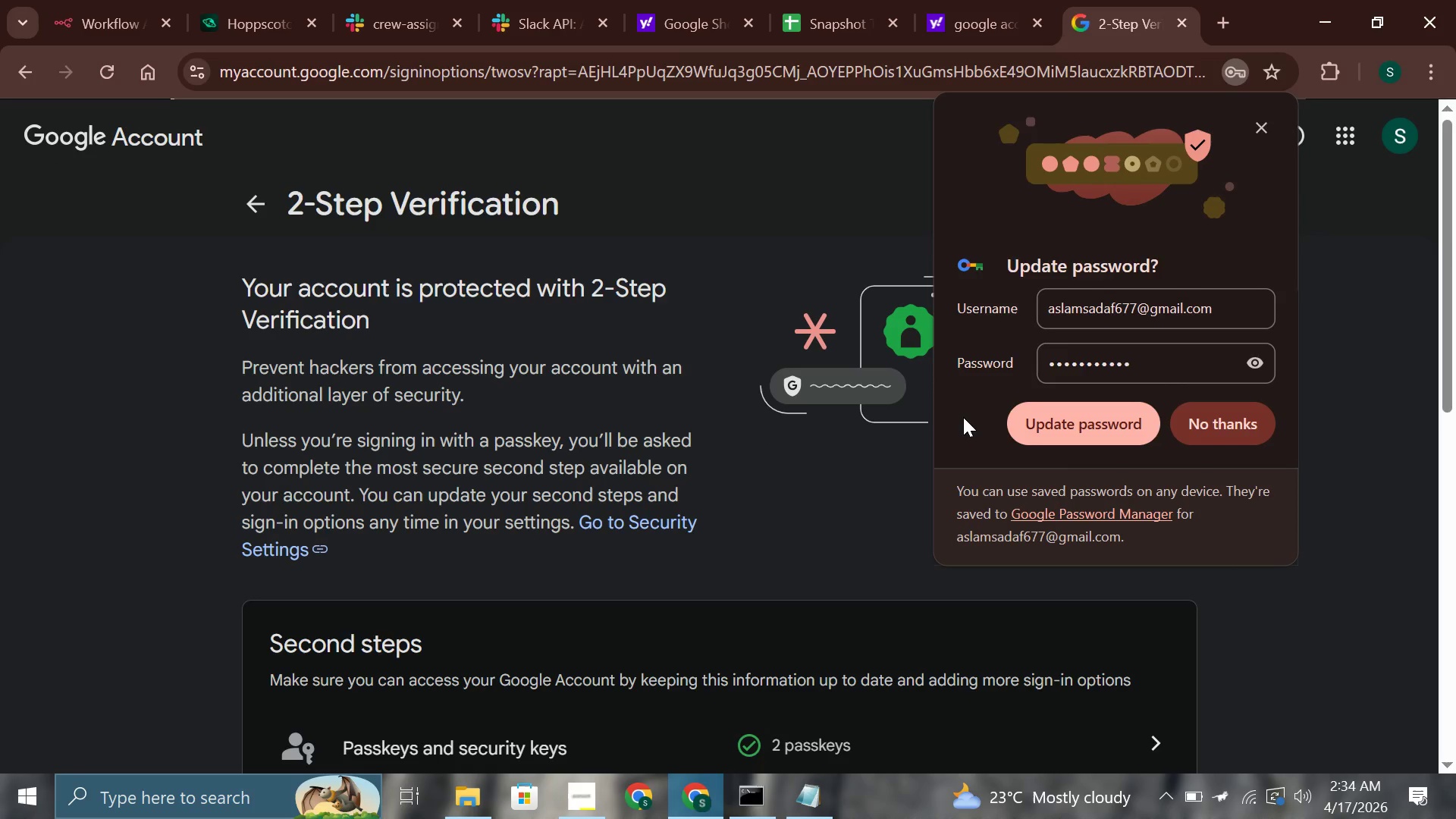 
wait(6.25)
 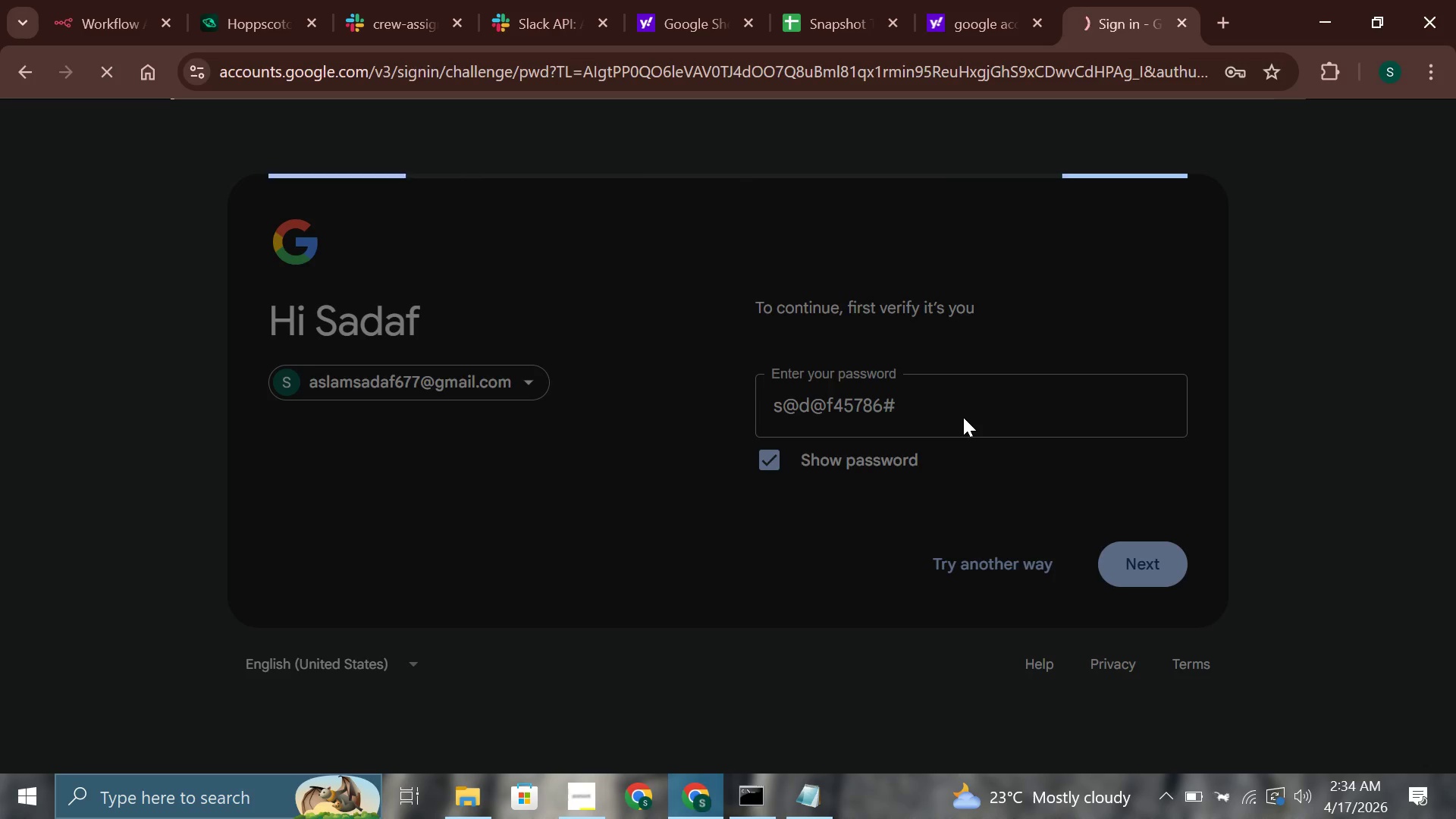 
left_click([1131, 427])
 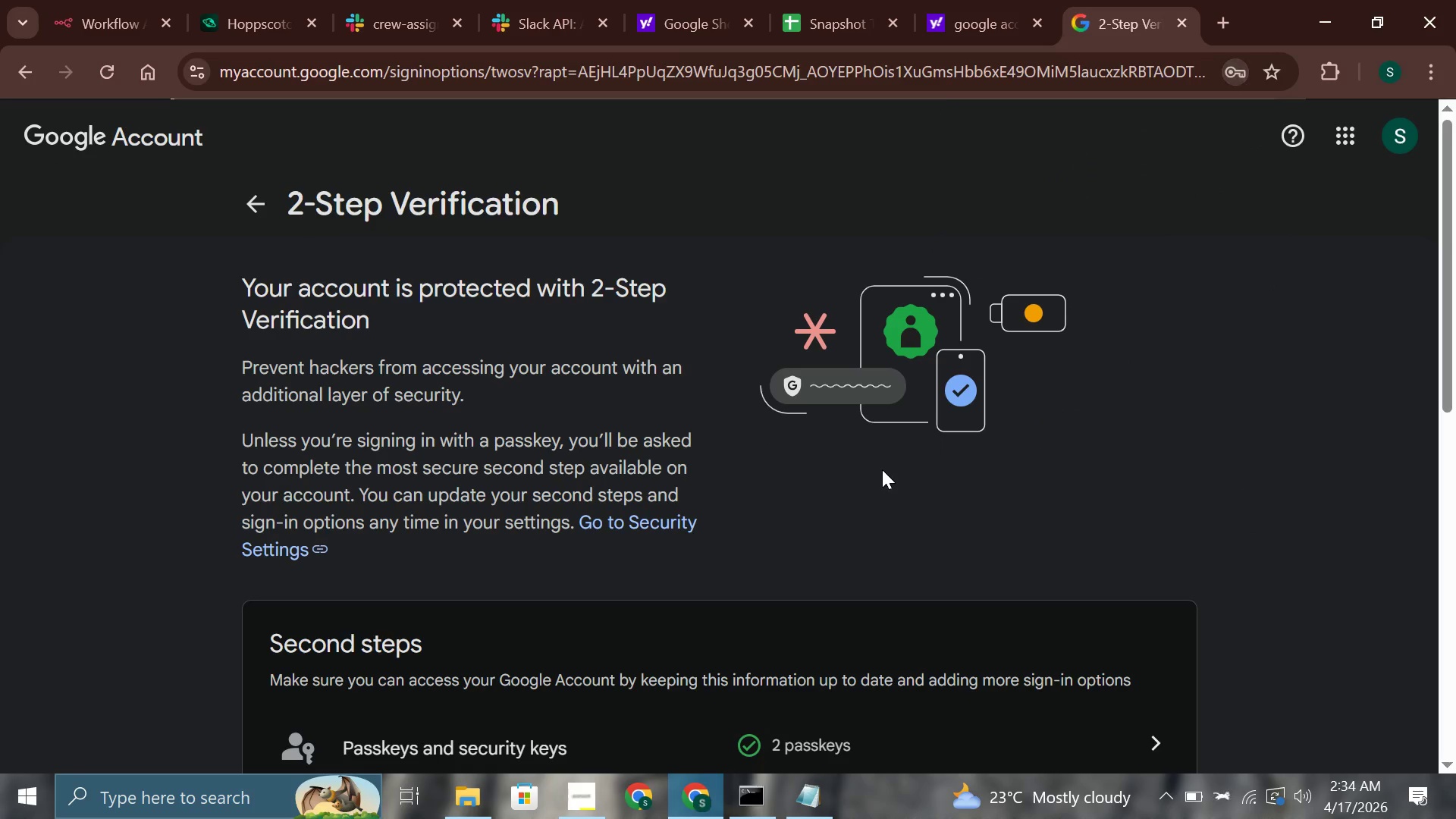 
scroll: coordinate [718, 484], scroll_direction: down, amount: 12.0
 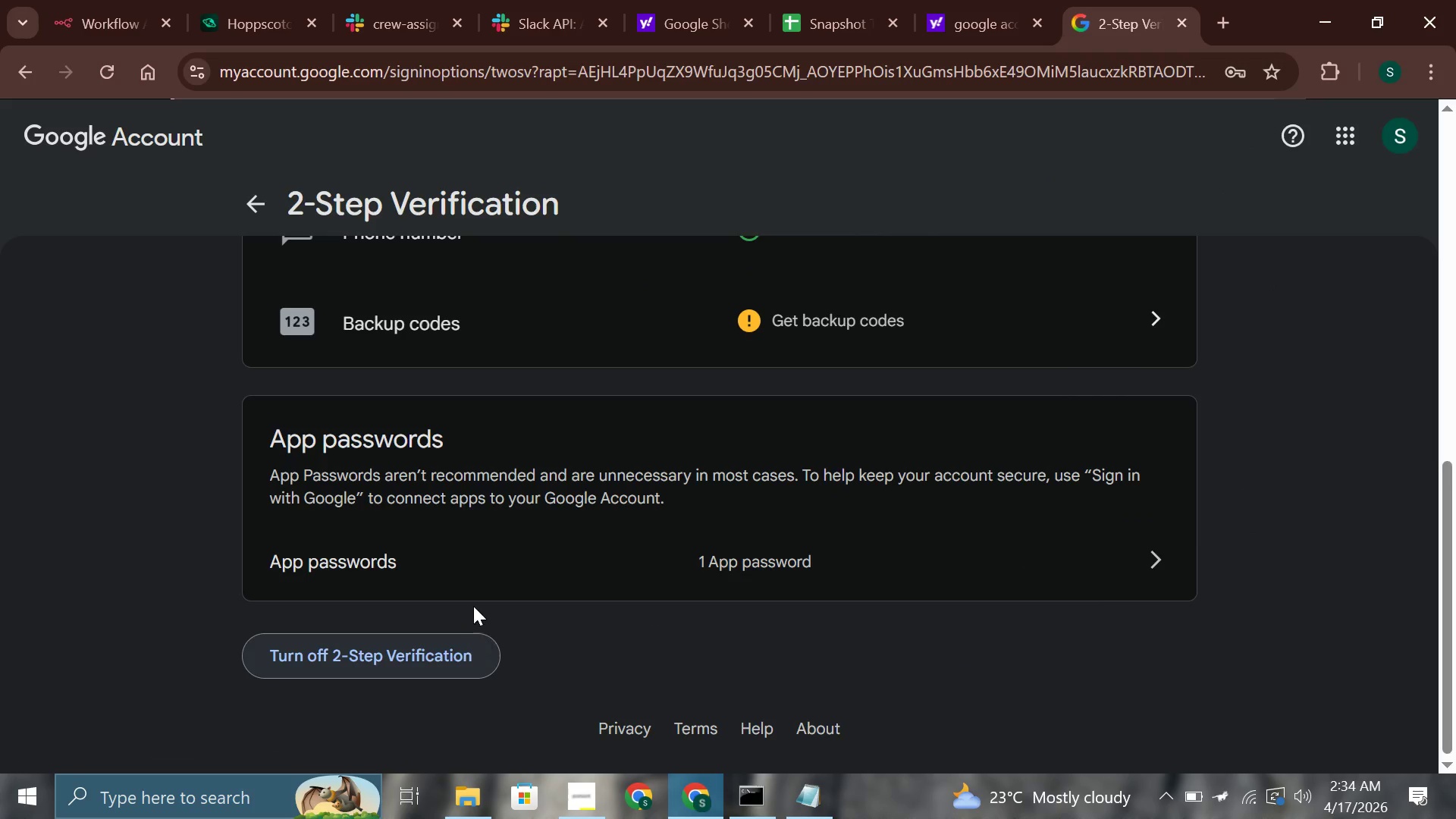 
scroll: coordinate [470, 603], scroll_direction: up, amount: 11.0
 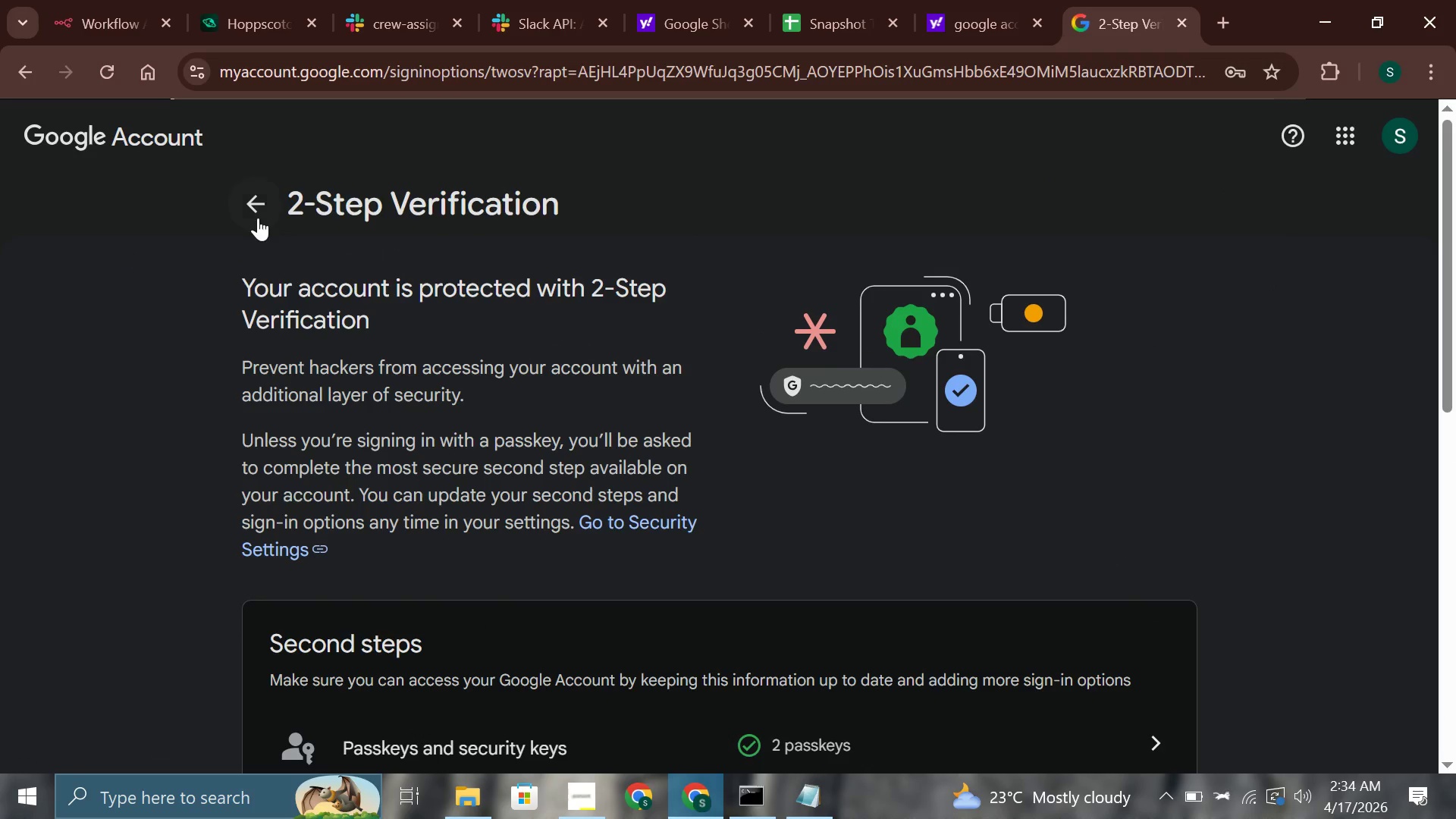 
left_click([259, 218])
 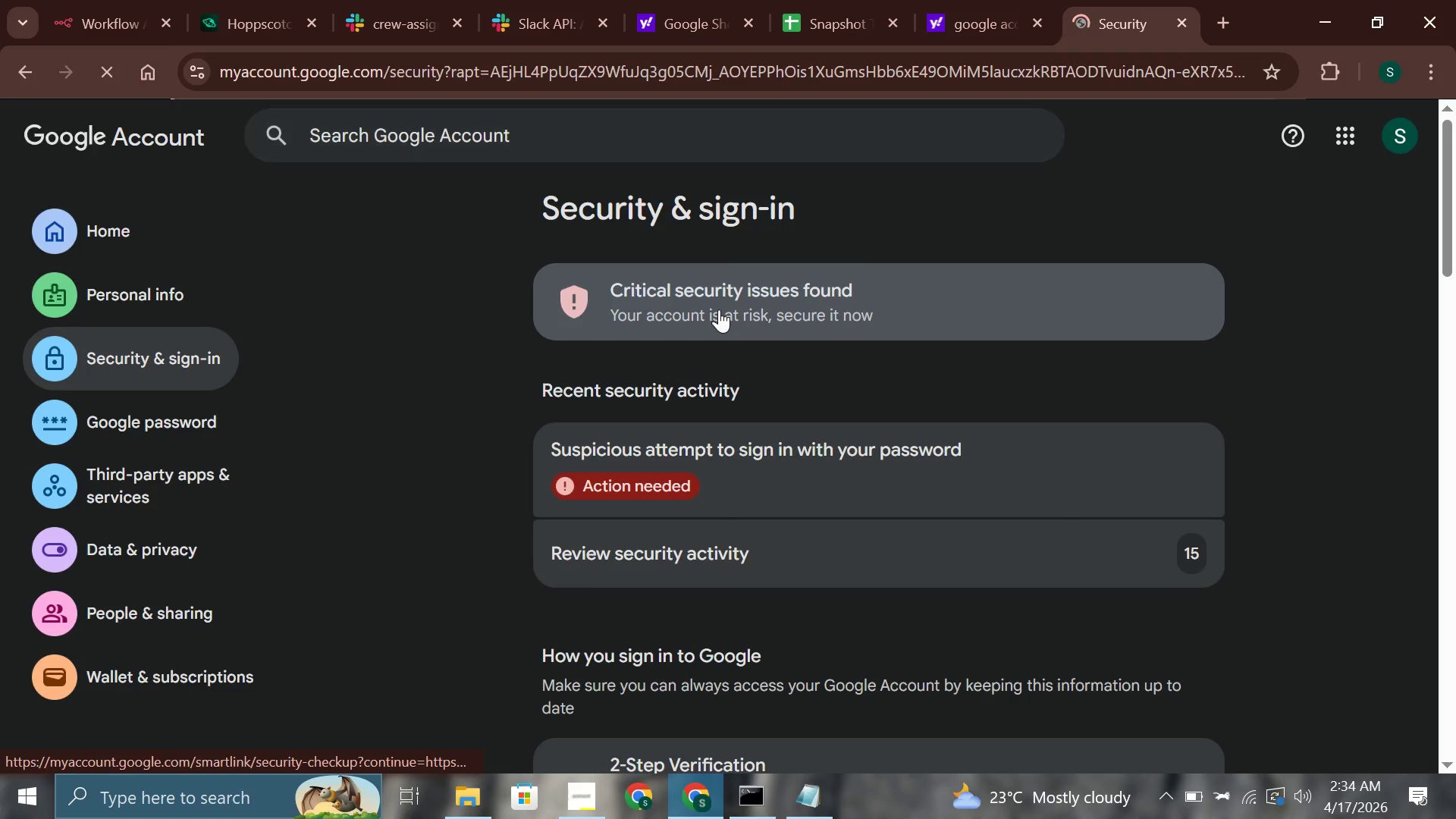 
scroll: coordinate [719, 309], scroll_direction: down, amount: 4.0
 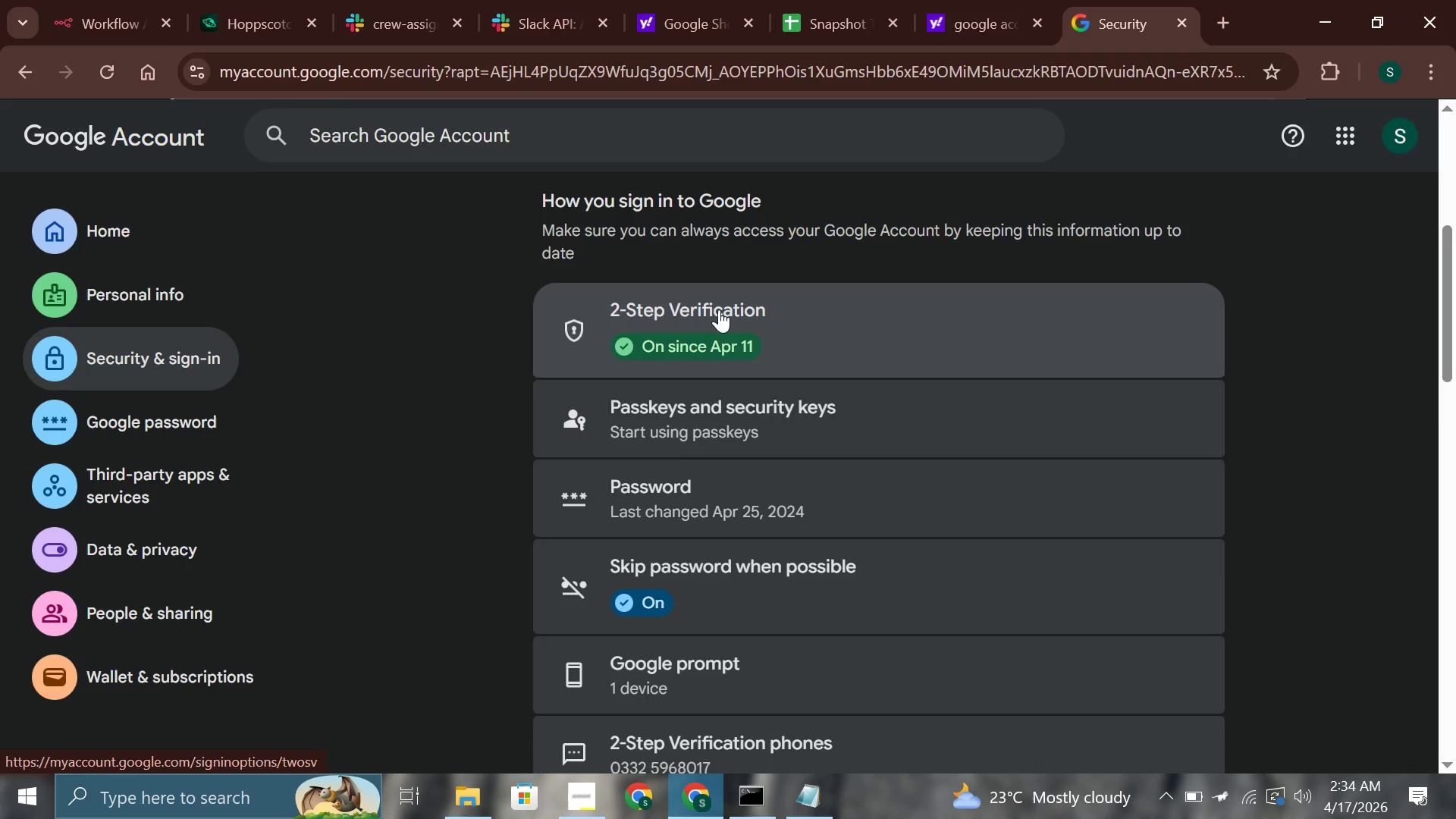 
scroll: coordinate [719, 309], scroll_direction: up, amount: 11.0
 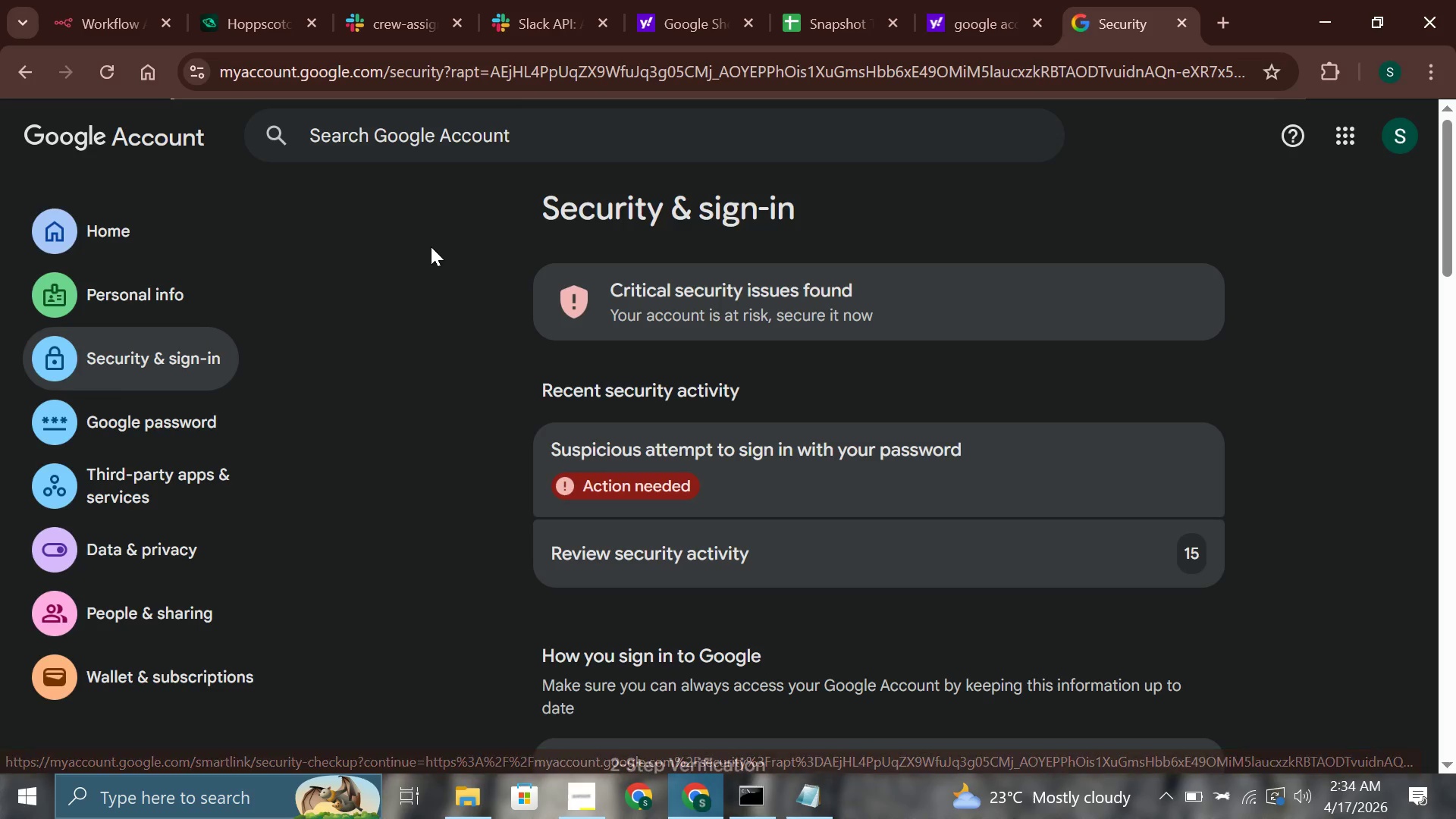 
wait(14.17)
 